 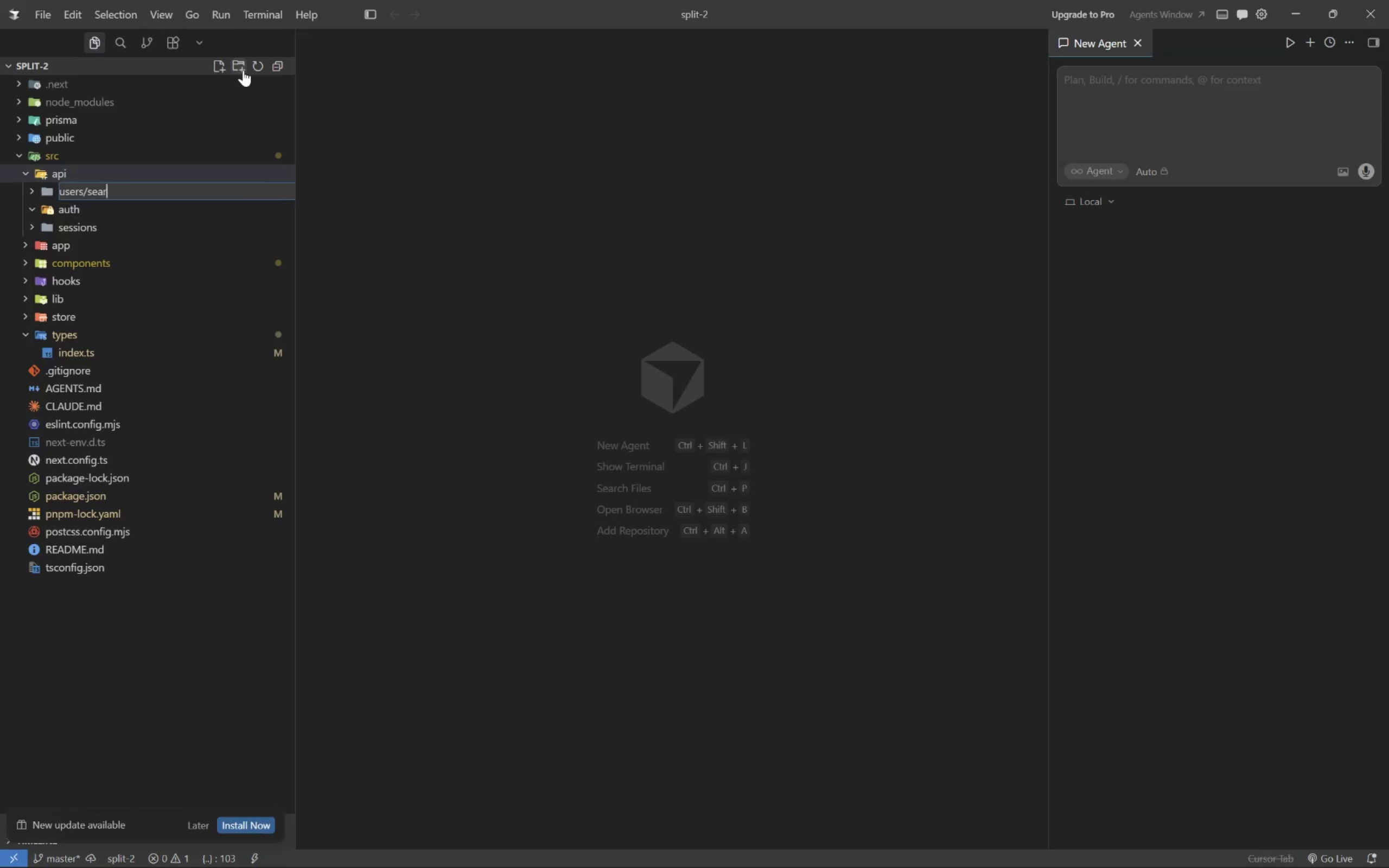 
key(Alt+R)
 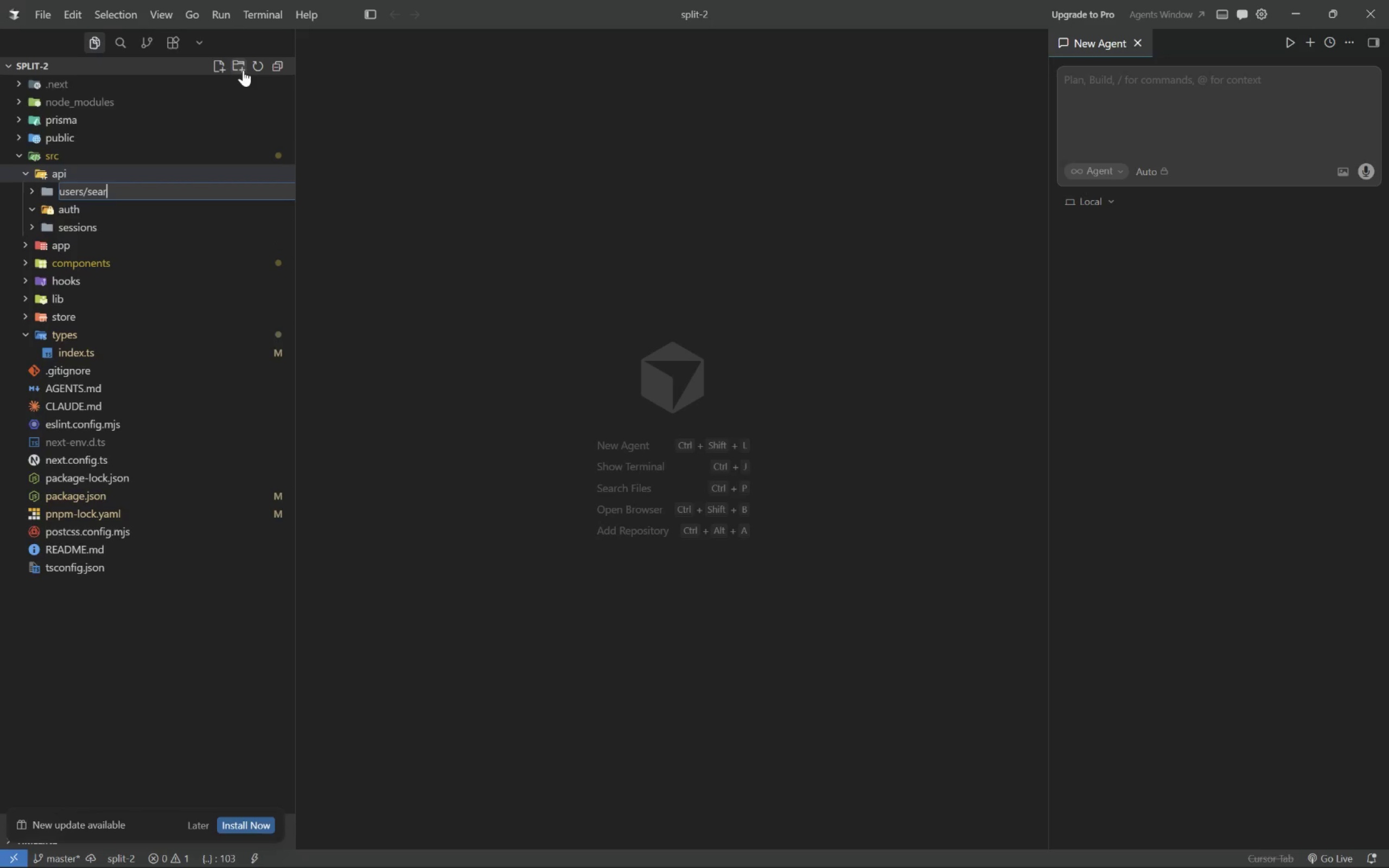 
key(Alt+C)
 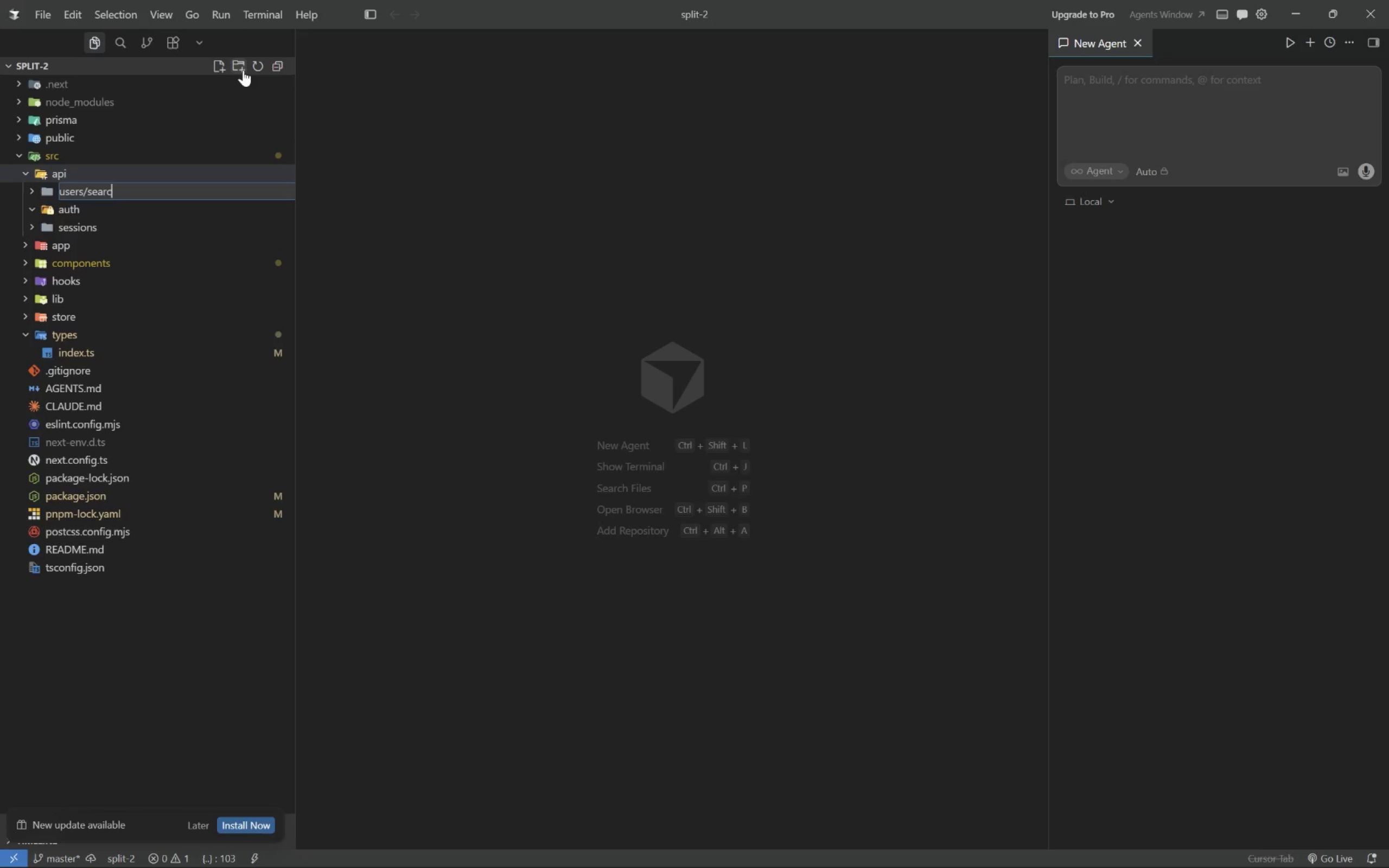 
key(Alt+H)
 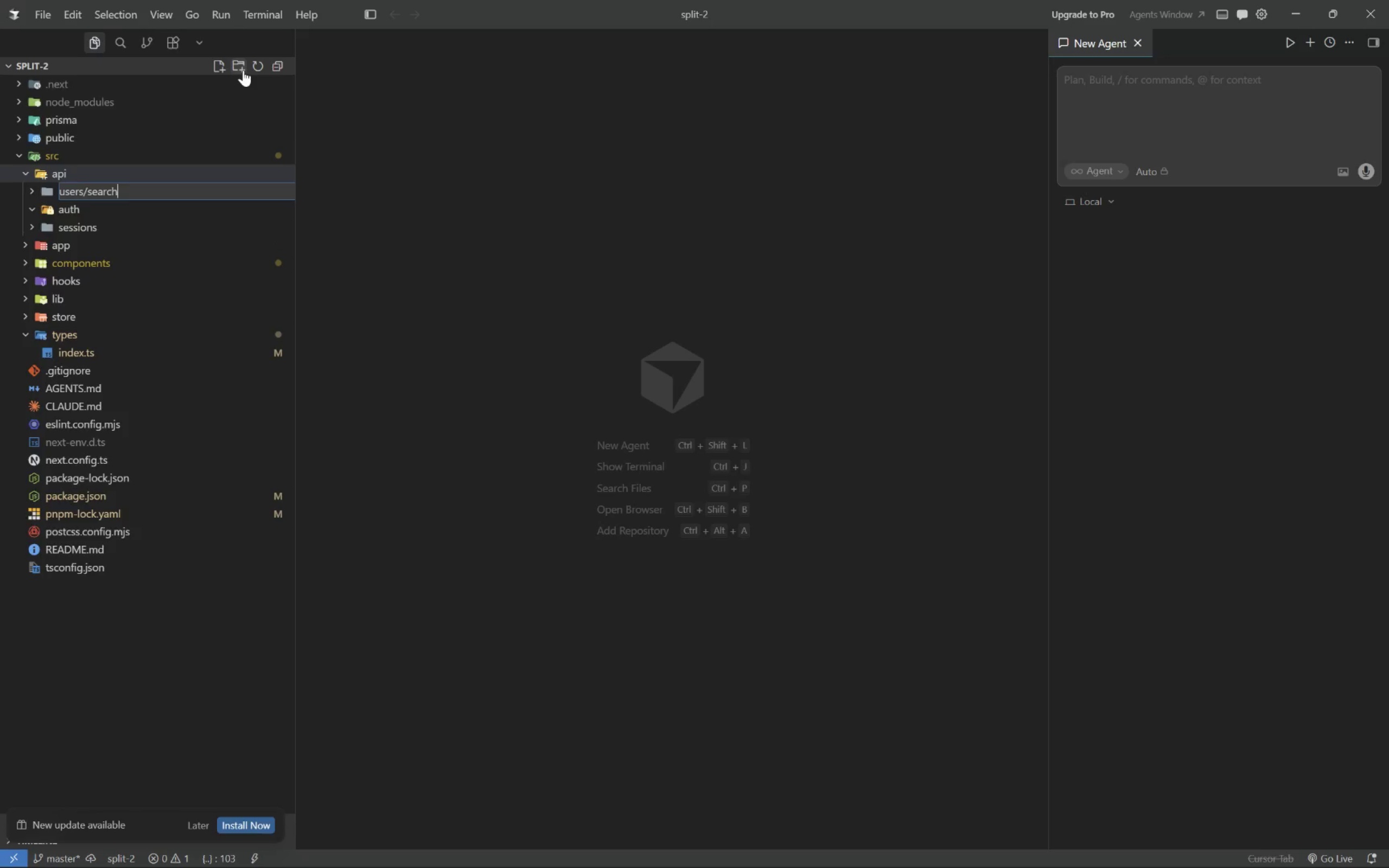 
key(Alt+Enter)
 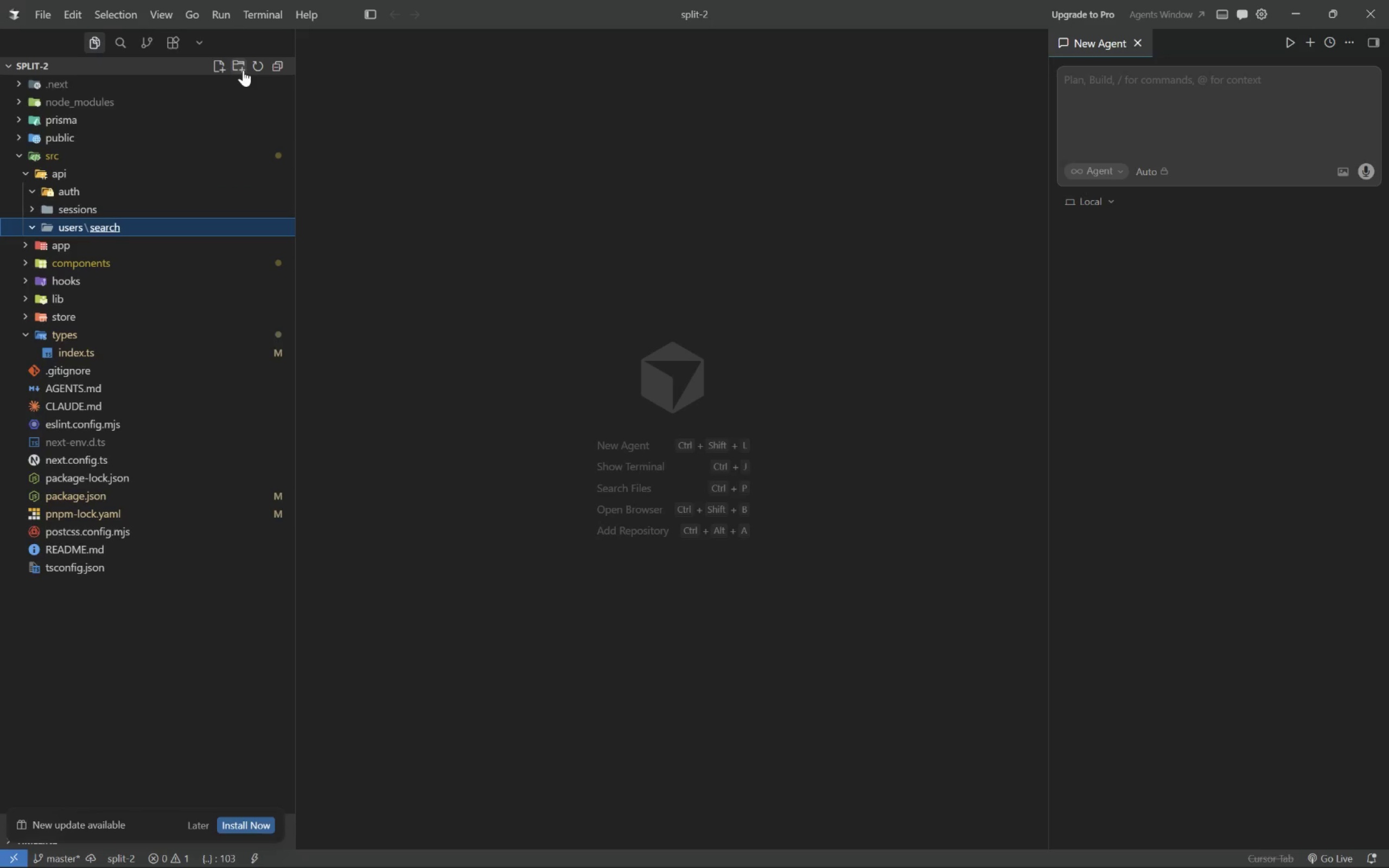 
wait(6.56)
 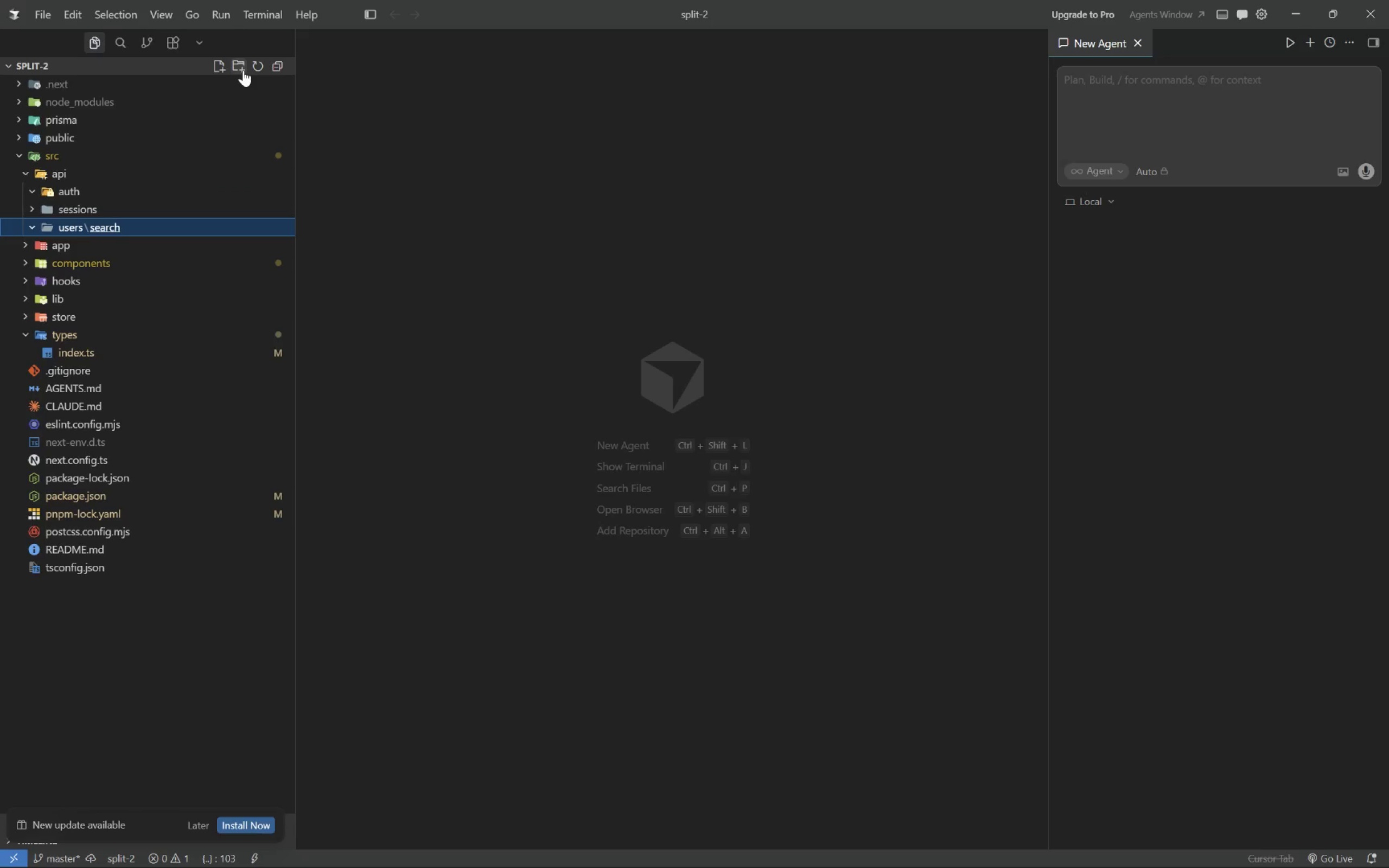 
left_click([102, 184])
 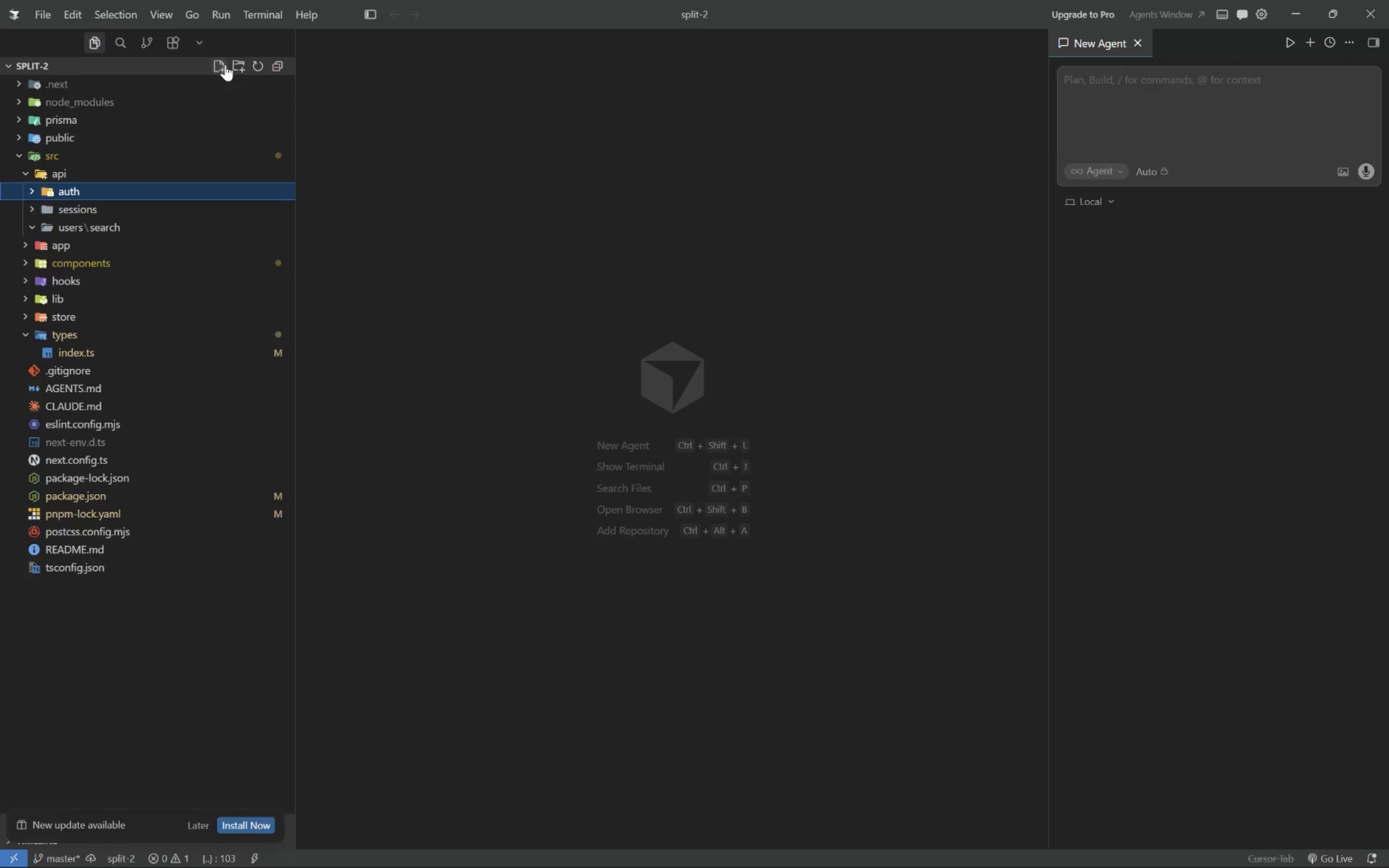 
left_click([239, 65])
 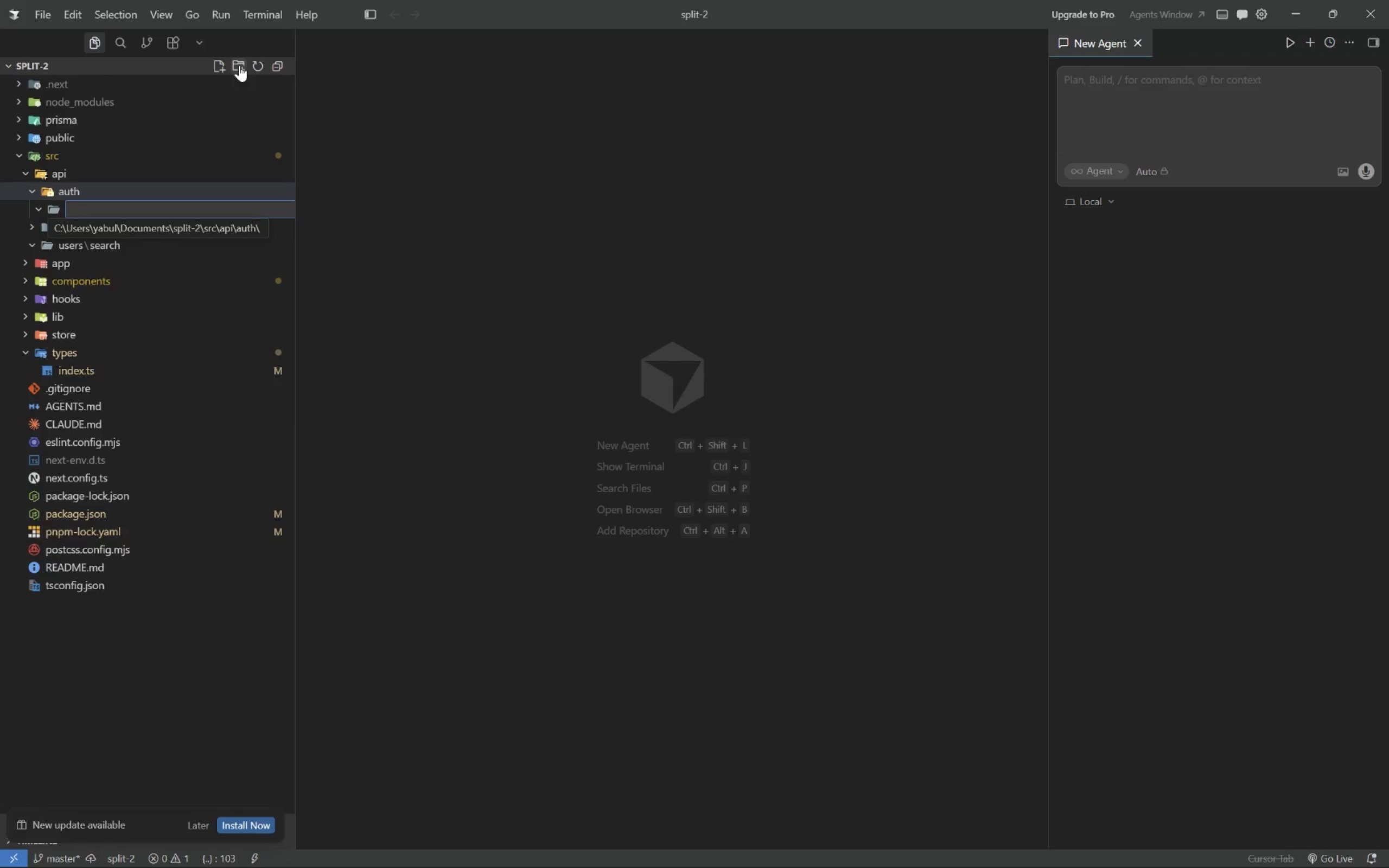 
key(Alt+M)
 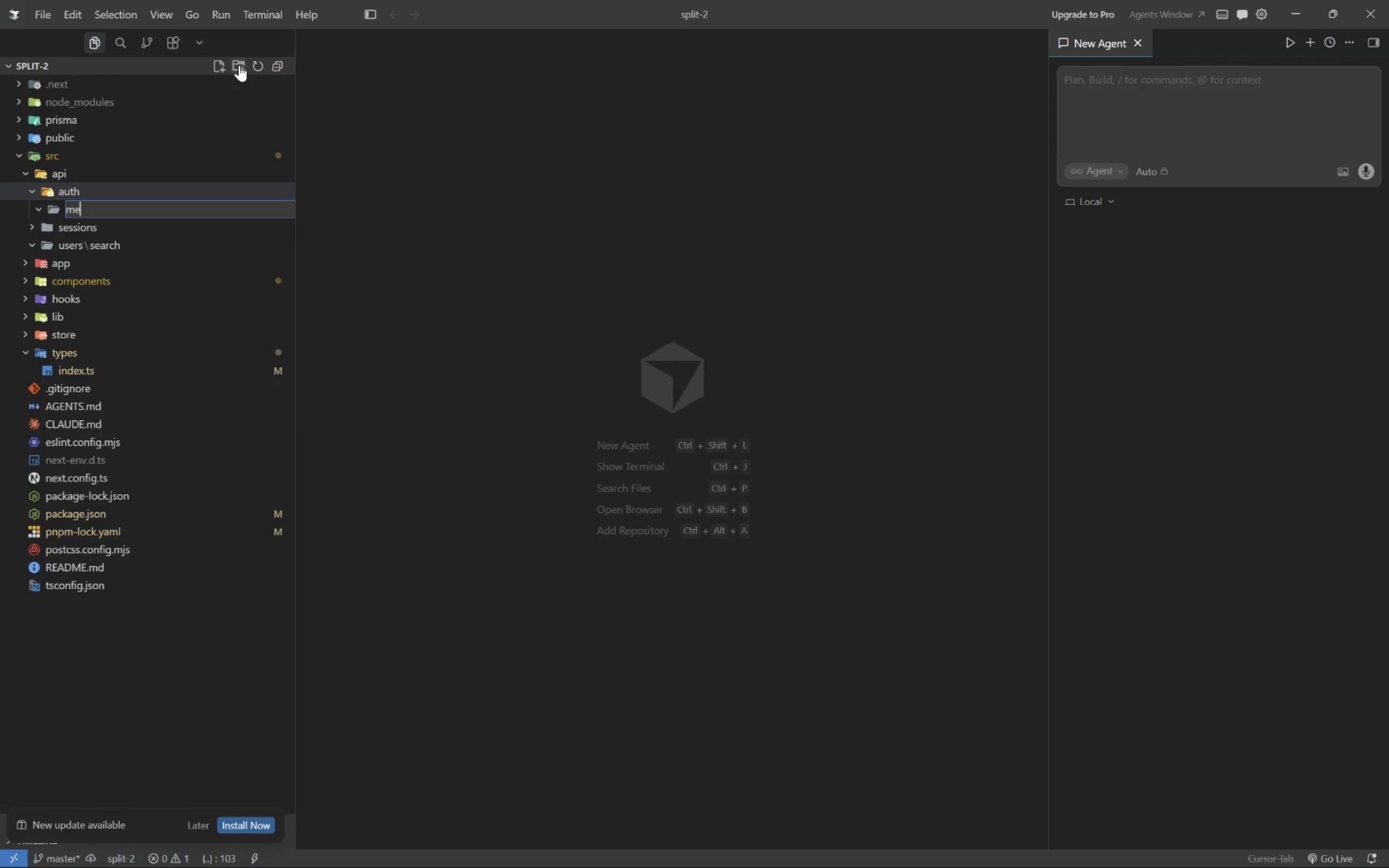 
key(Alt+E)
 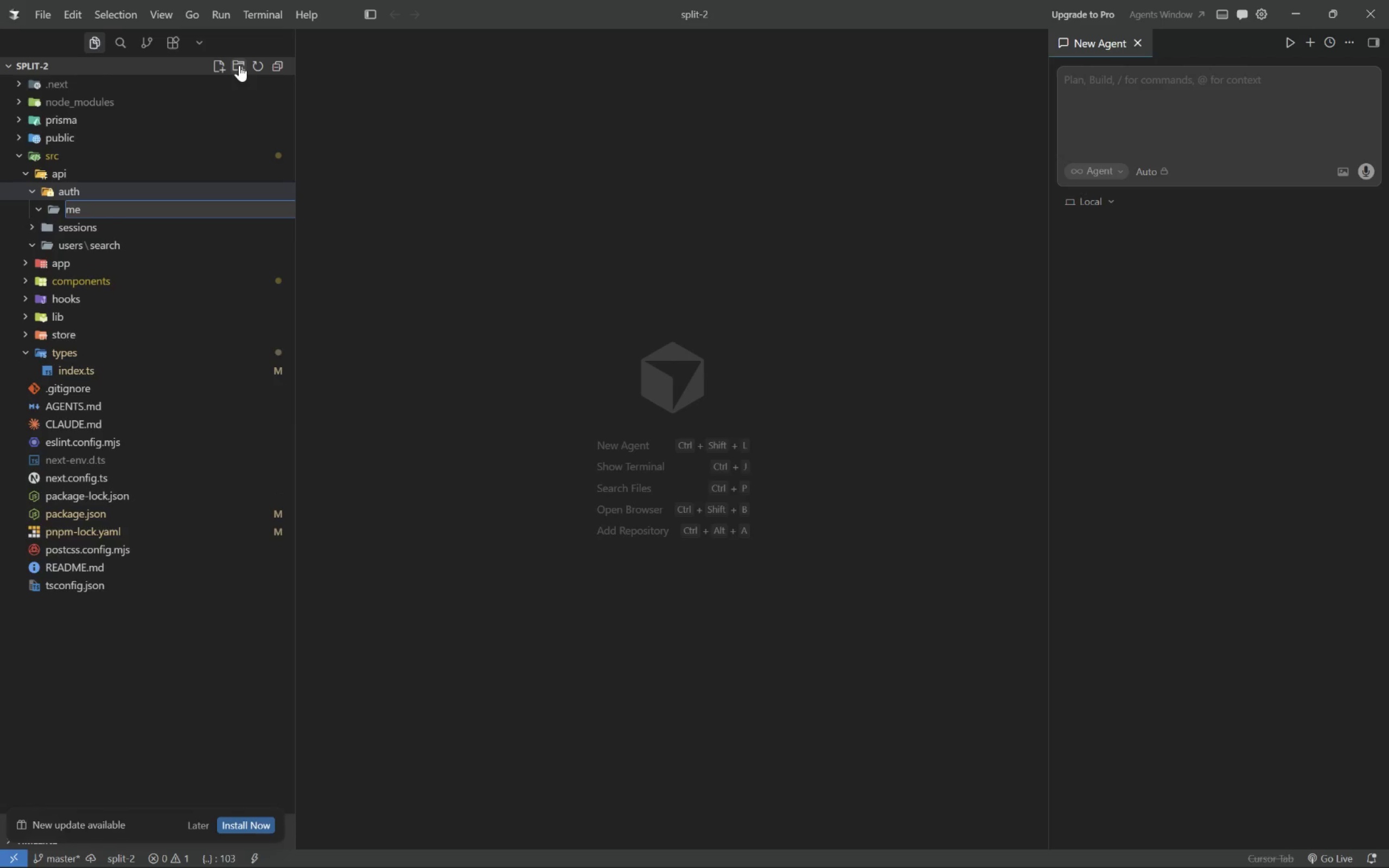 
key(Alt+Enter)
 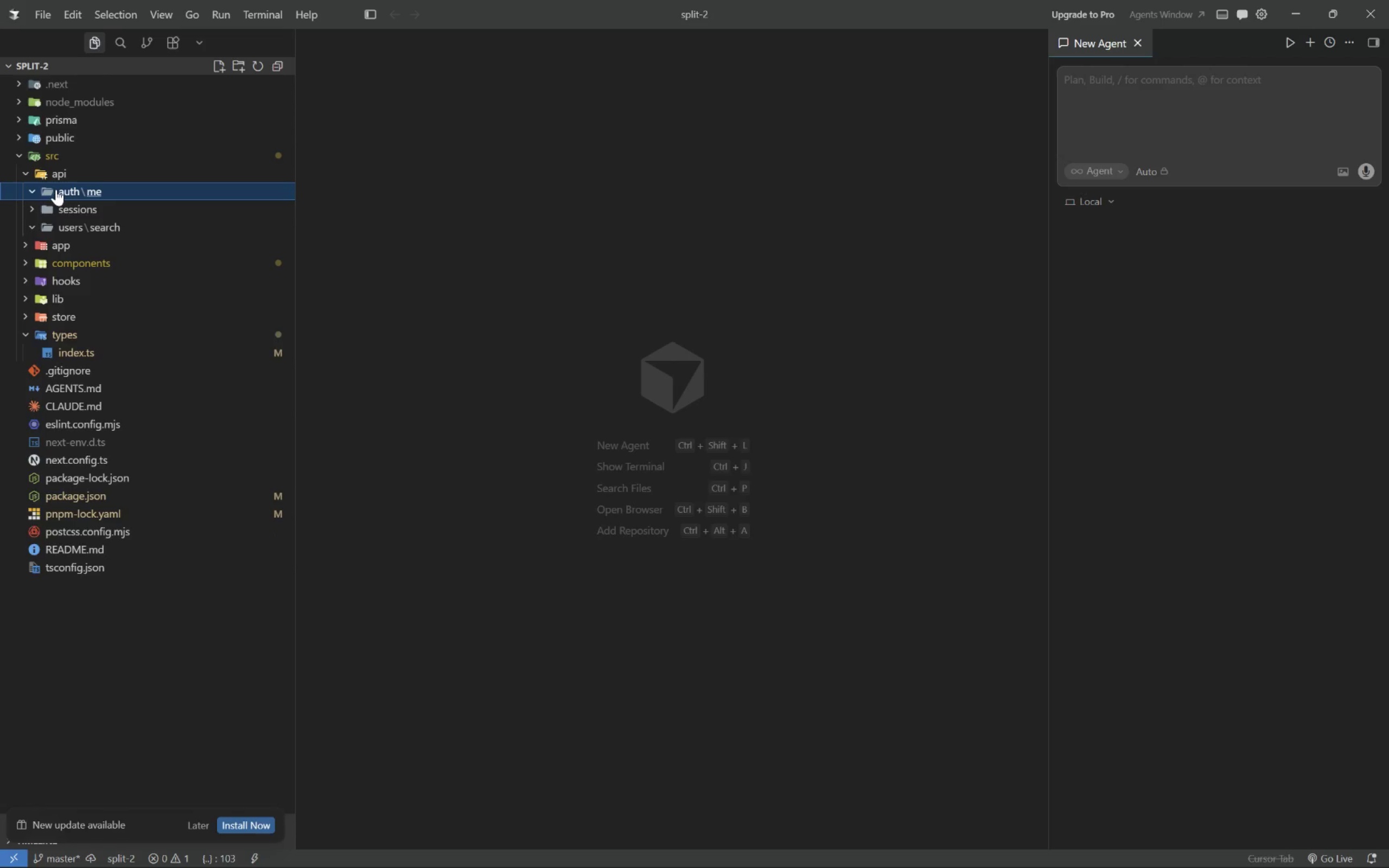 
double_click([62, 189])
 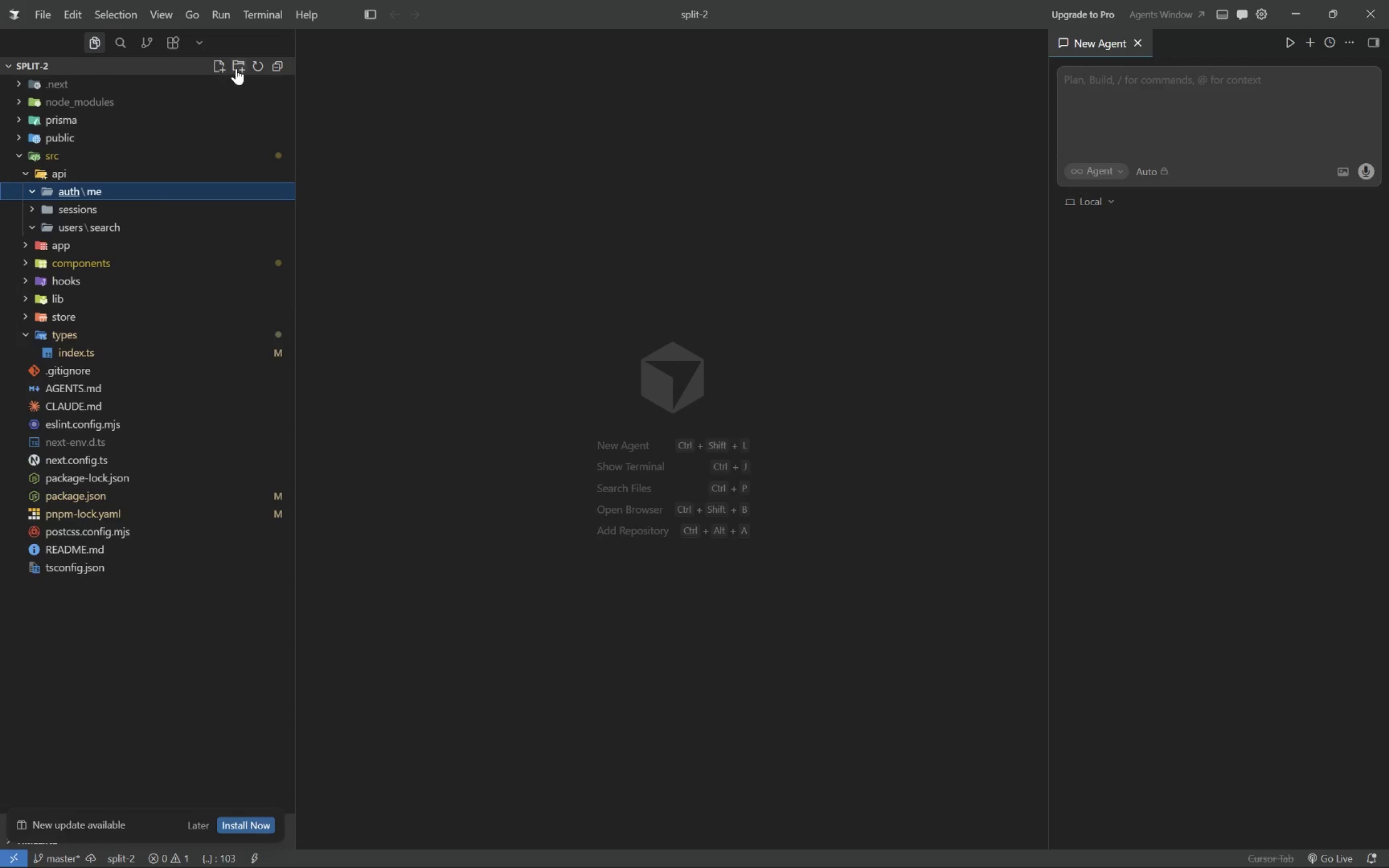 
left_click([236, 67])
 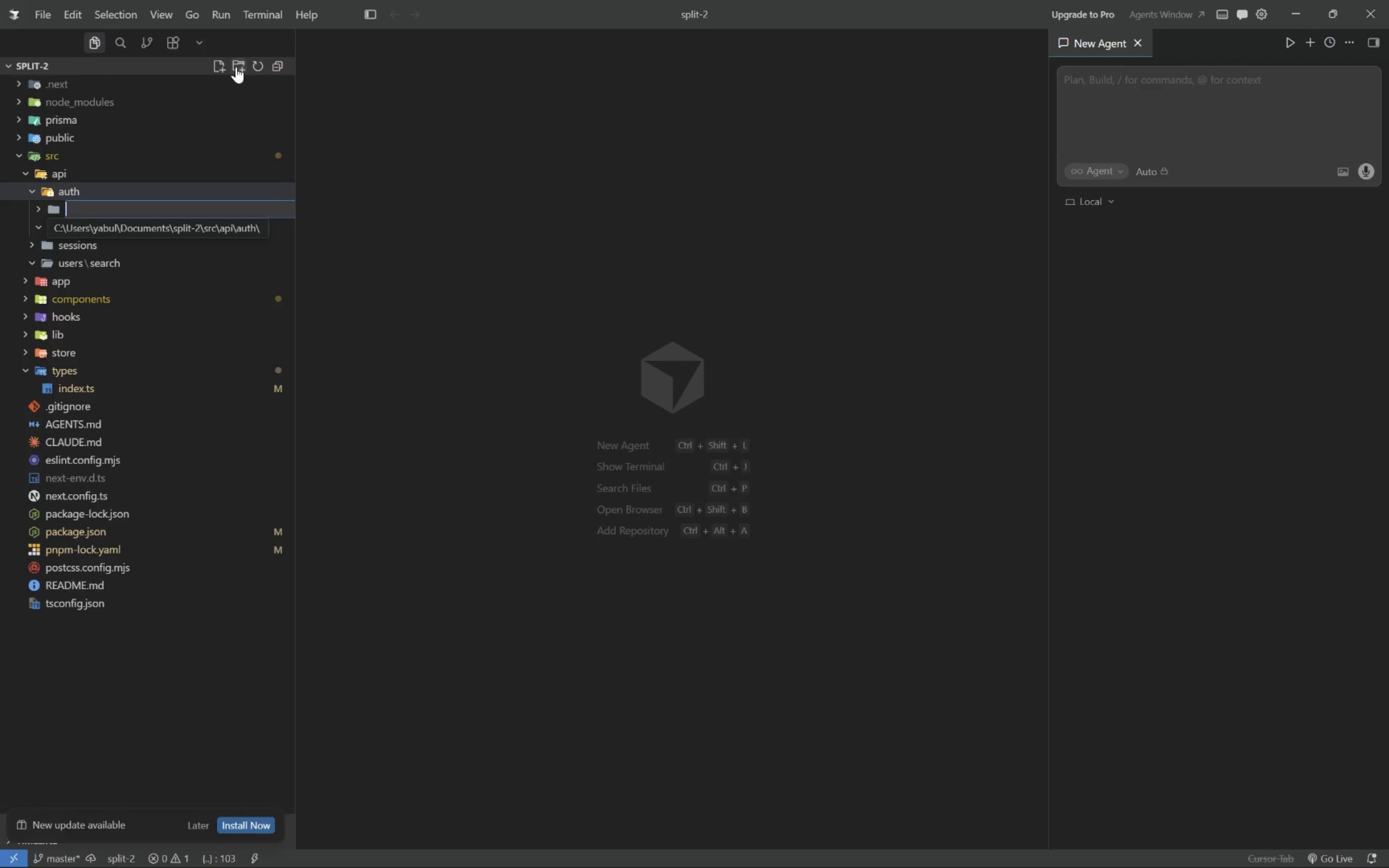 
key(Alt+R)
 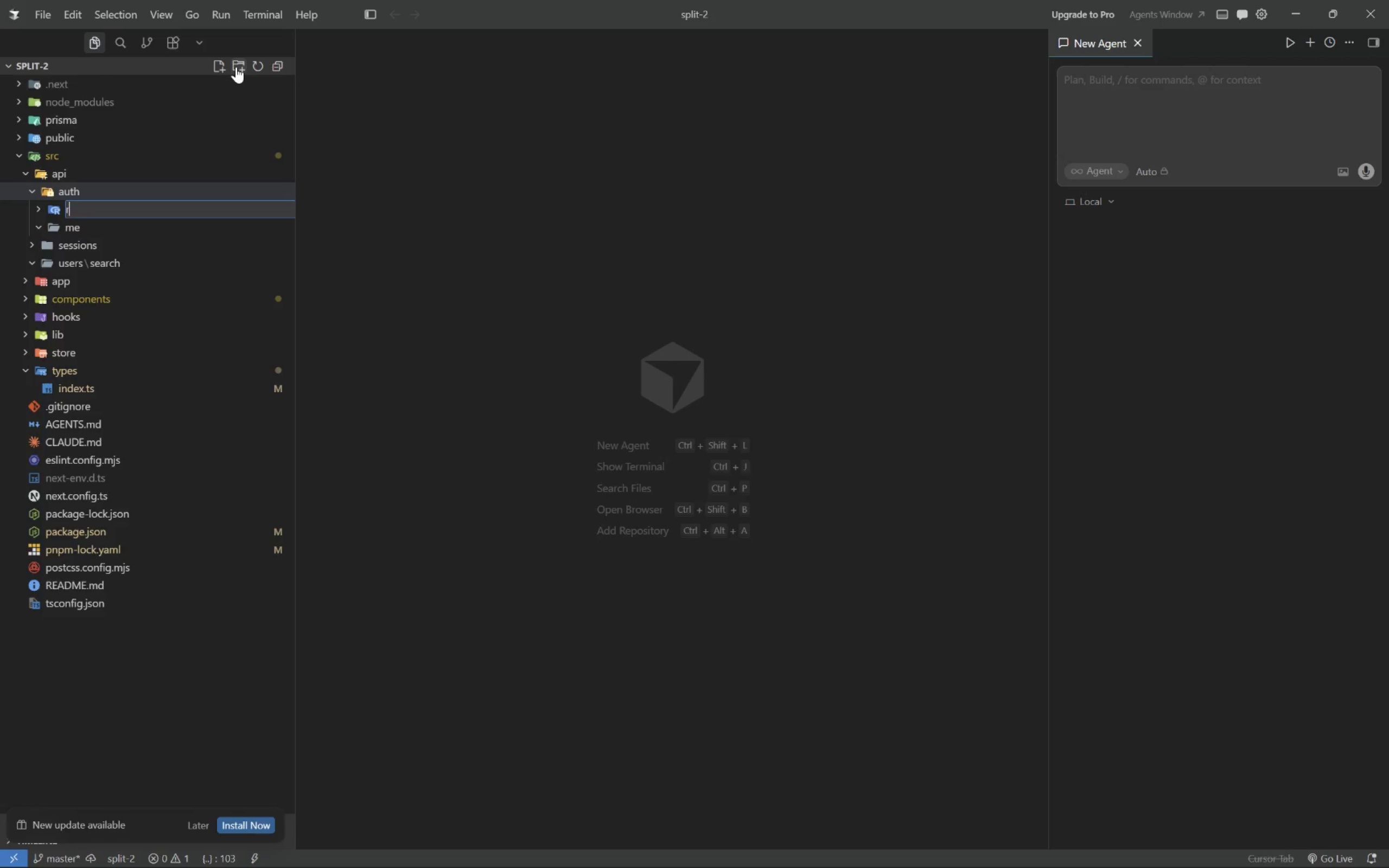 
key(Alt+E)
 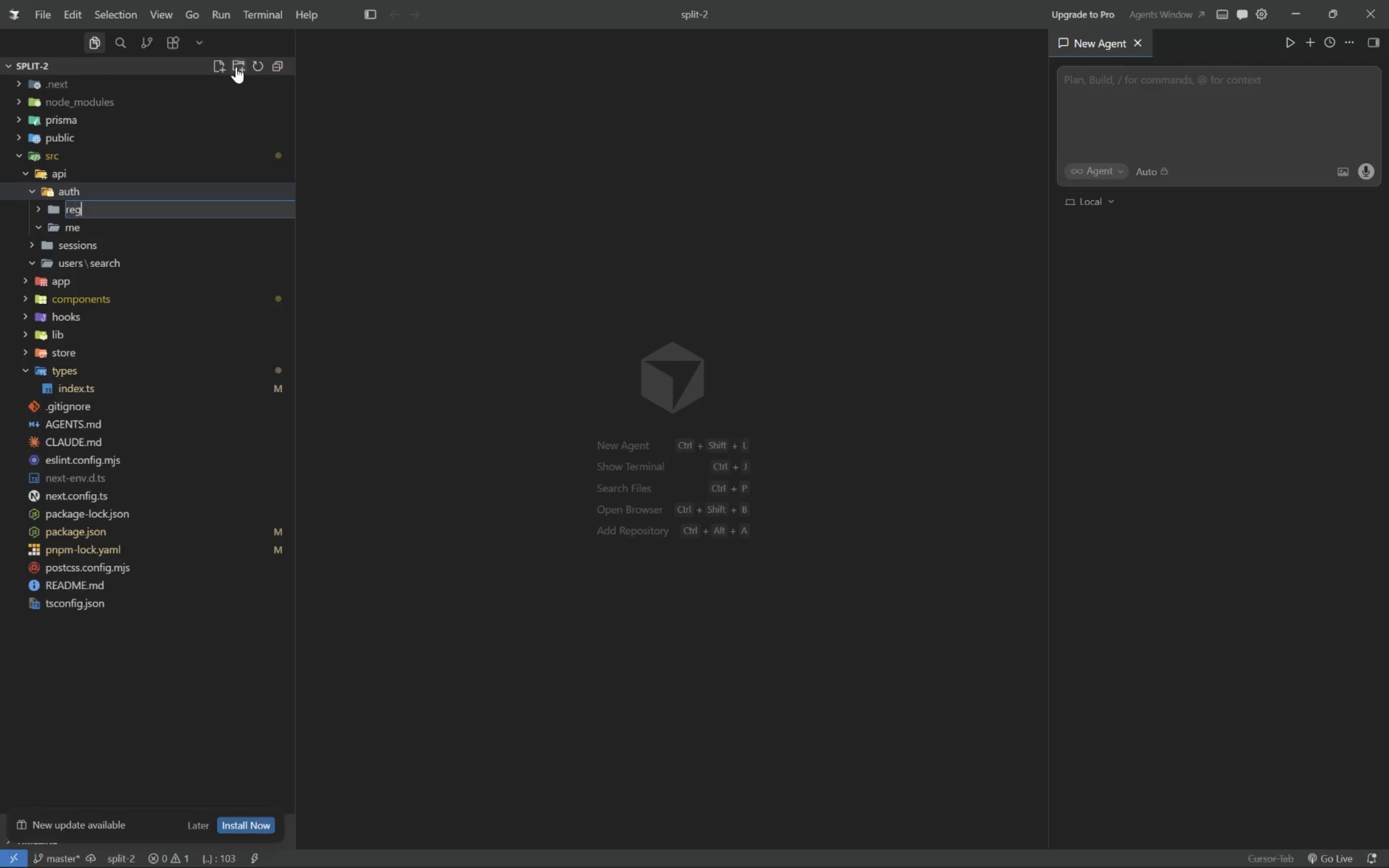 
key(Alt+G)
 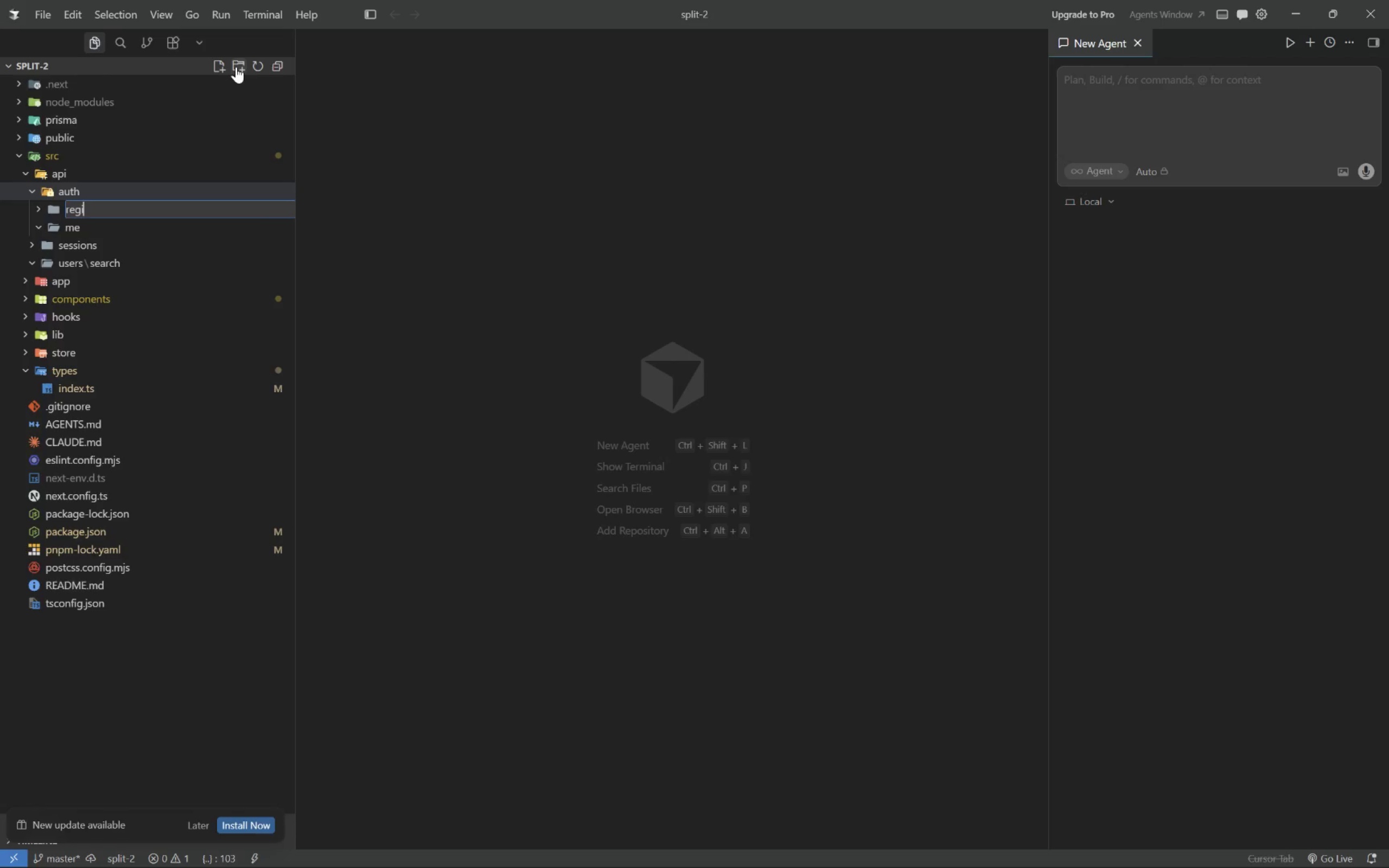 
key(Alt+I)
 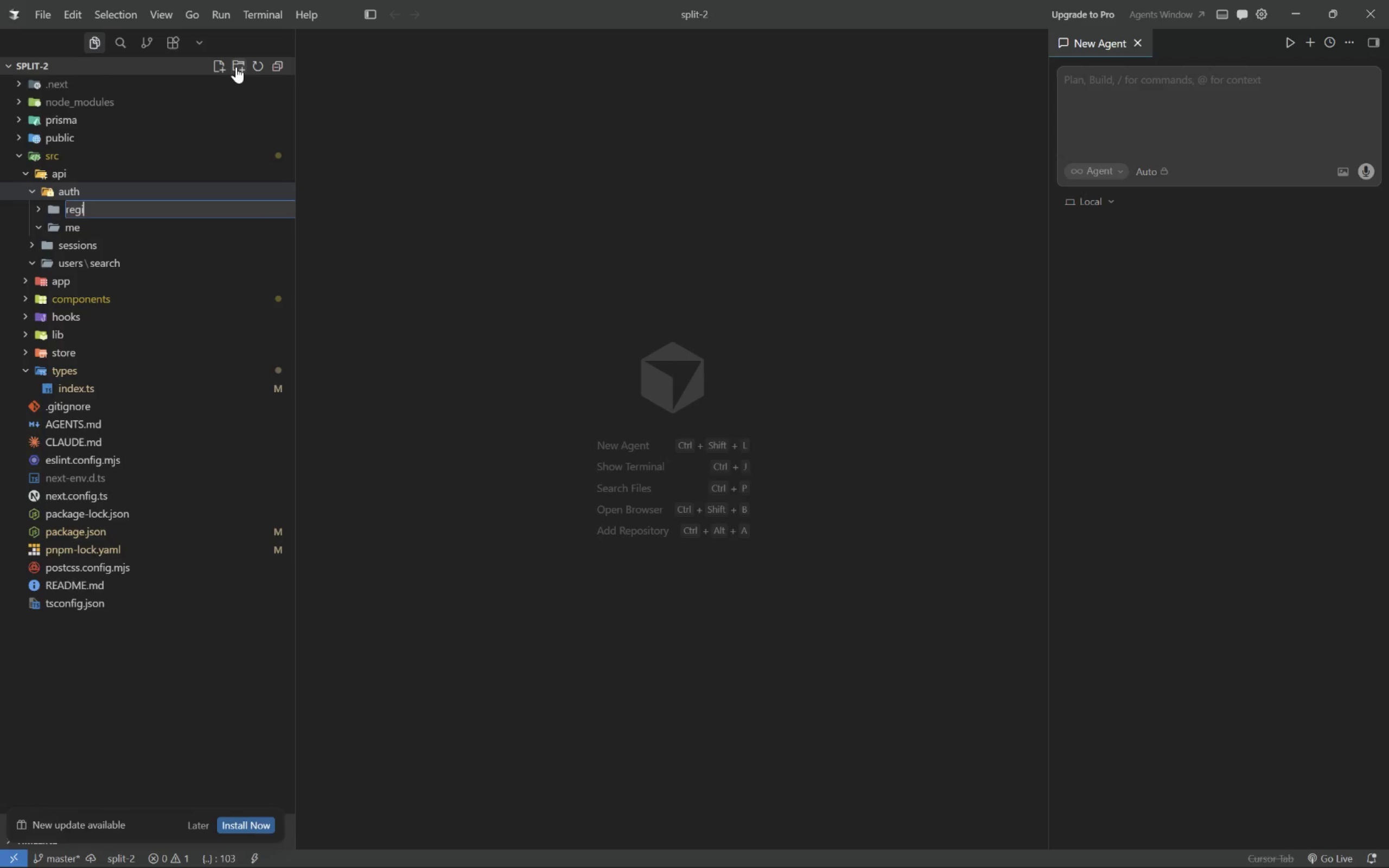 
key(Alt+S)
 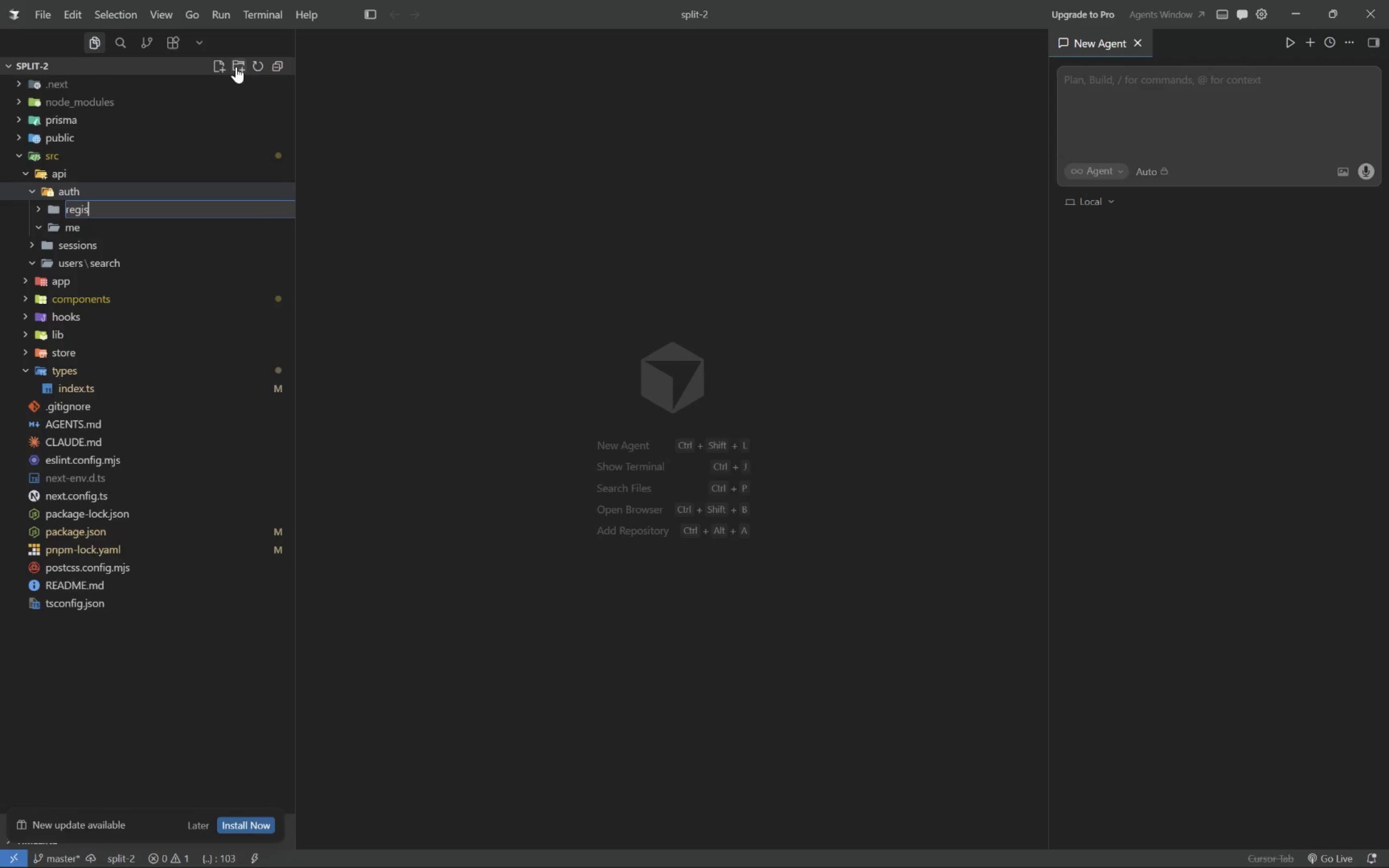 
key(Alt+T)
 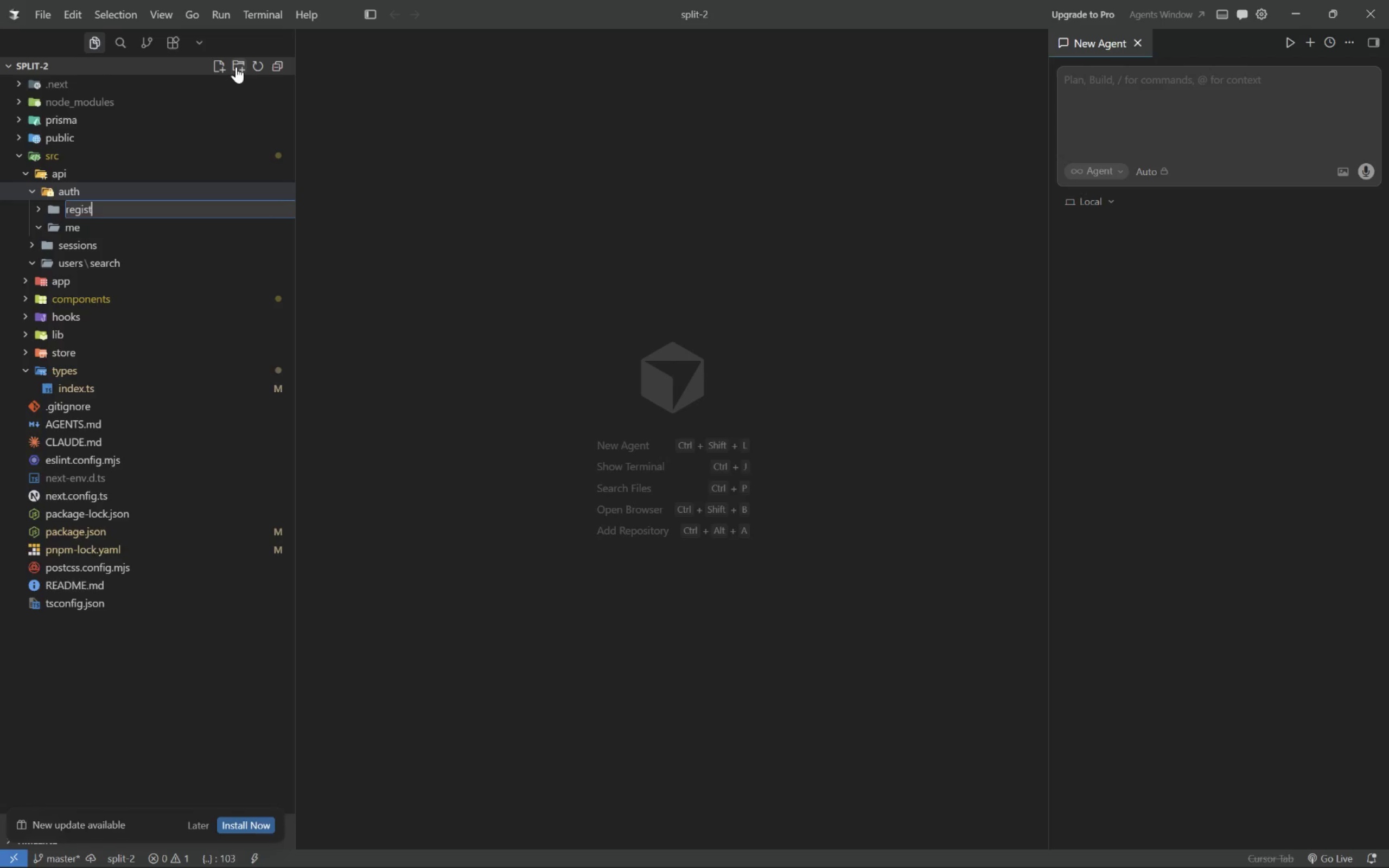 
key(Alt+E)
 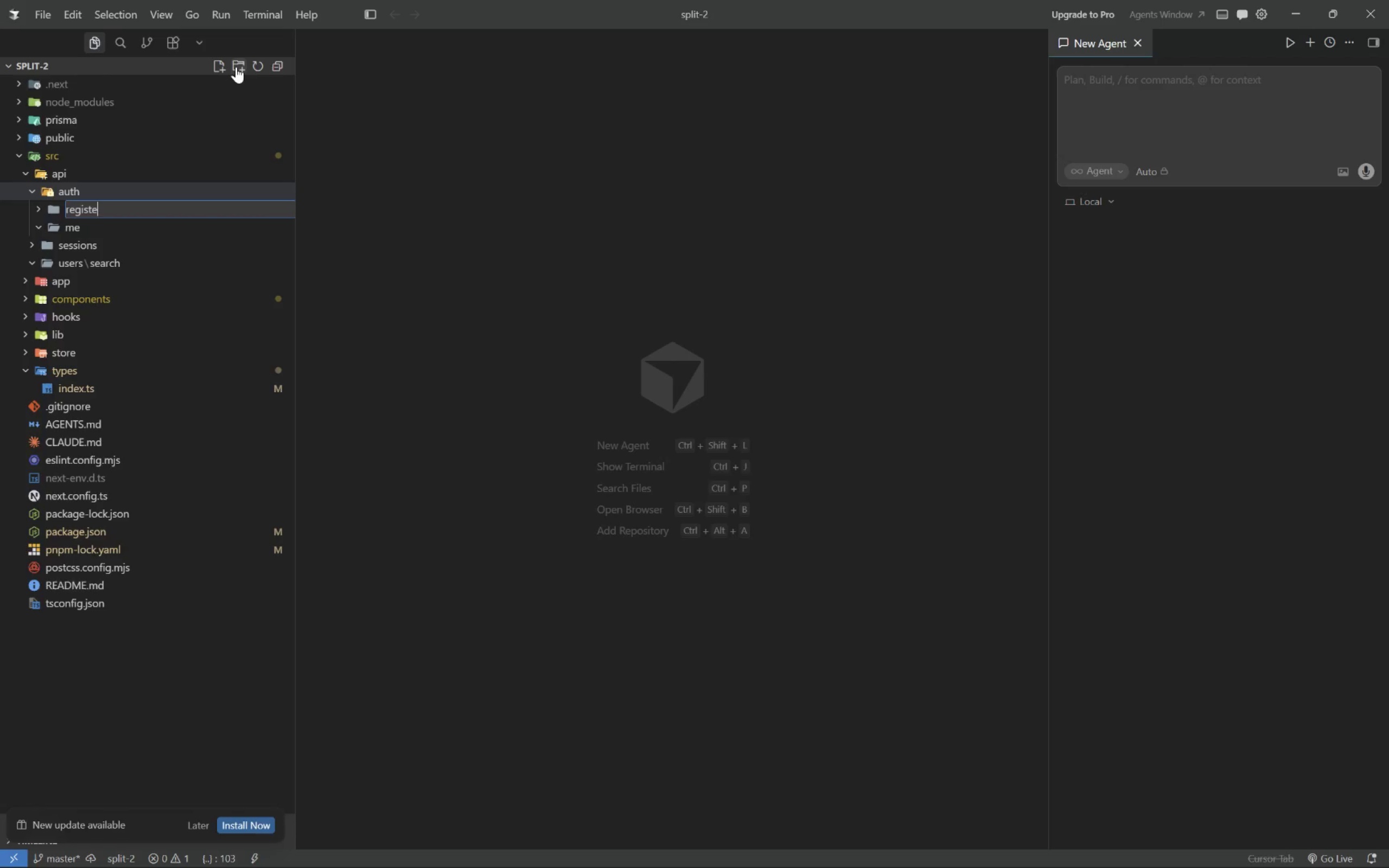 
key(Alt+R)
 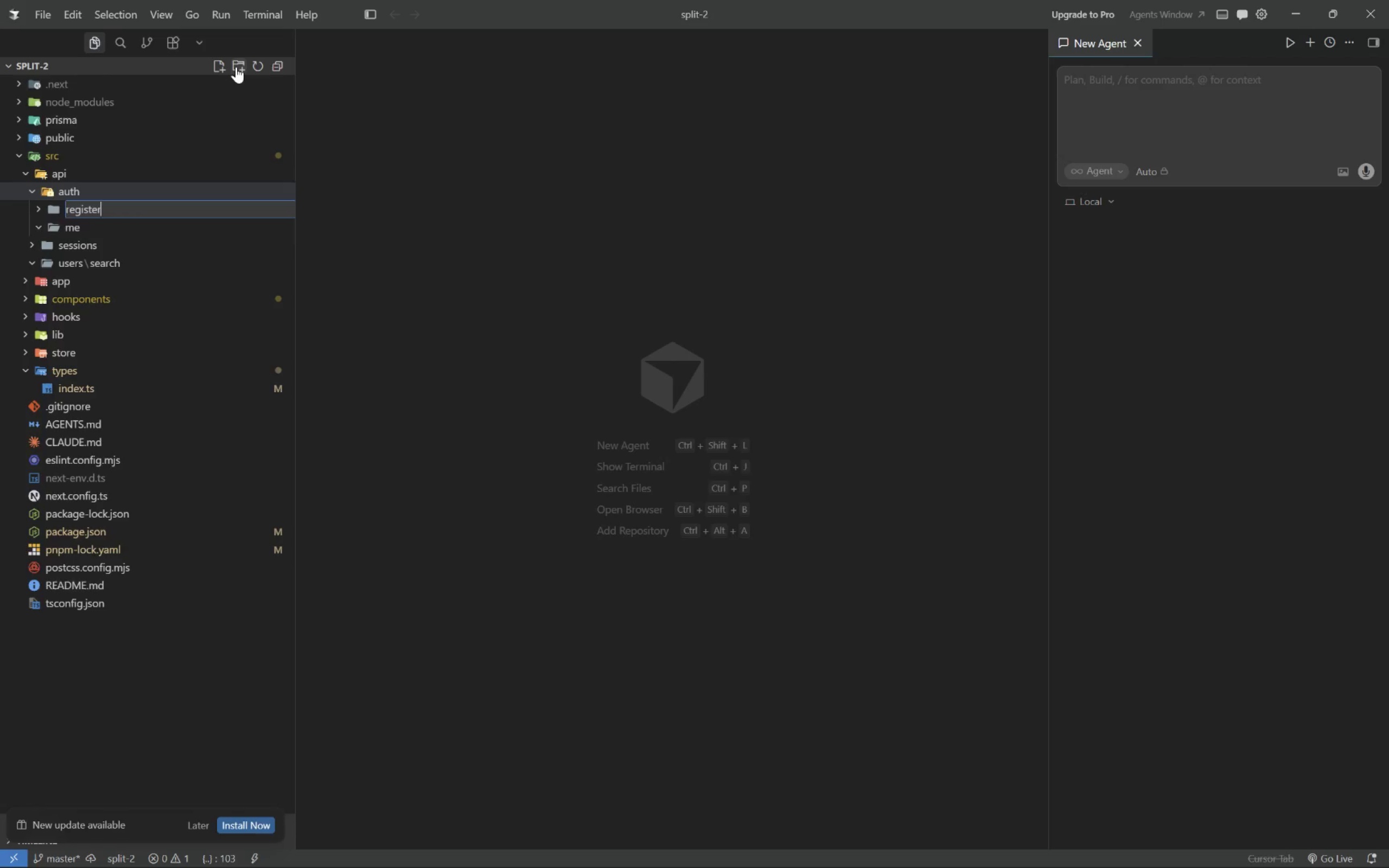 
key(Alt+Enter)
 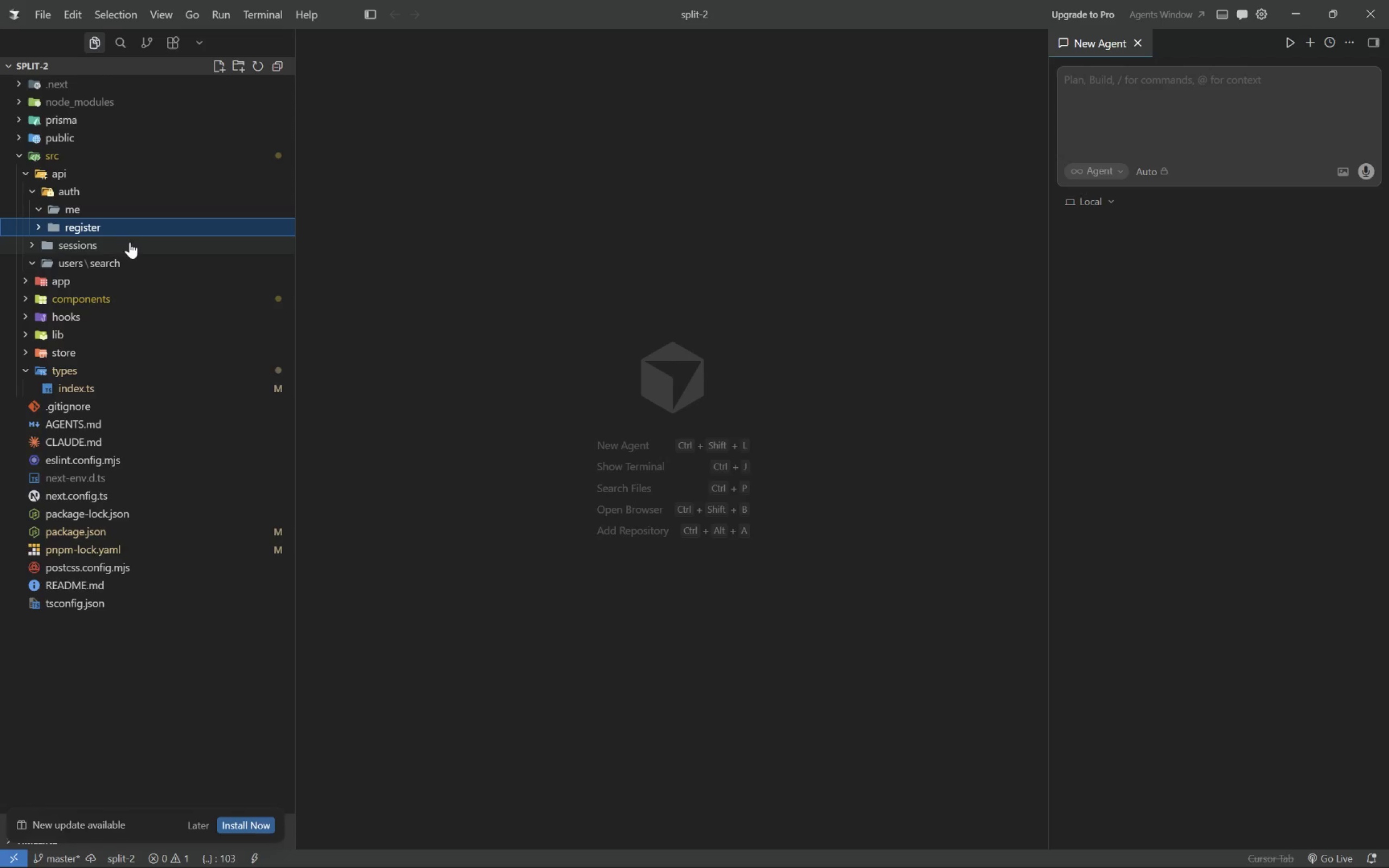 
left_click([116, 215])
 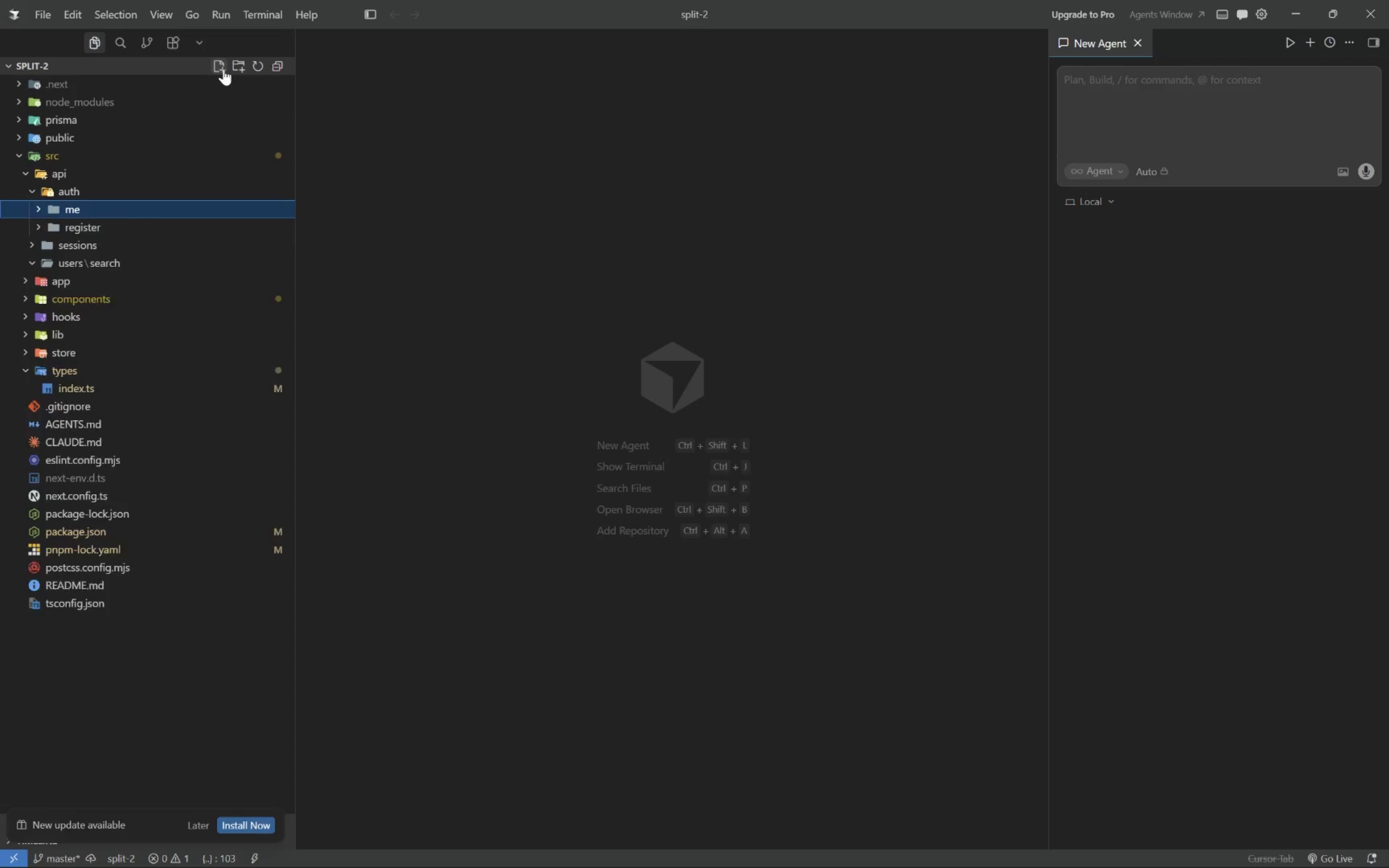 
wait(7.38)
 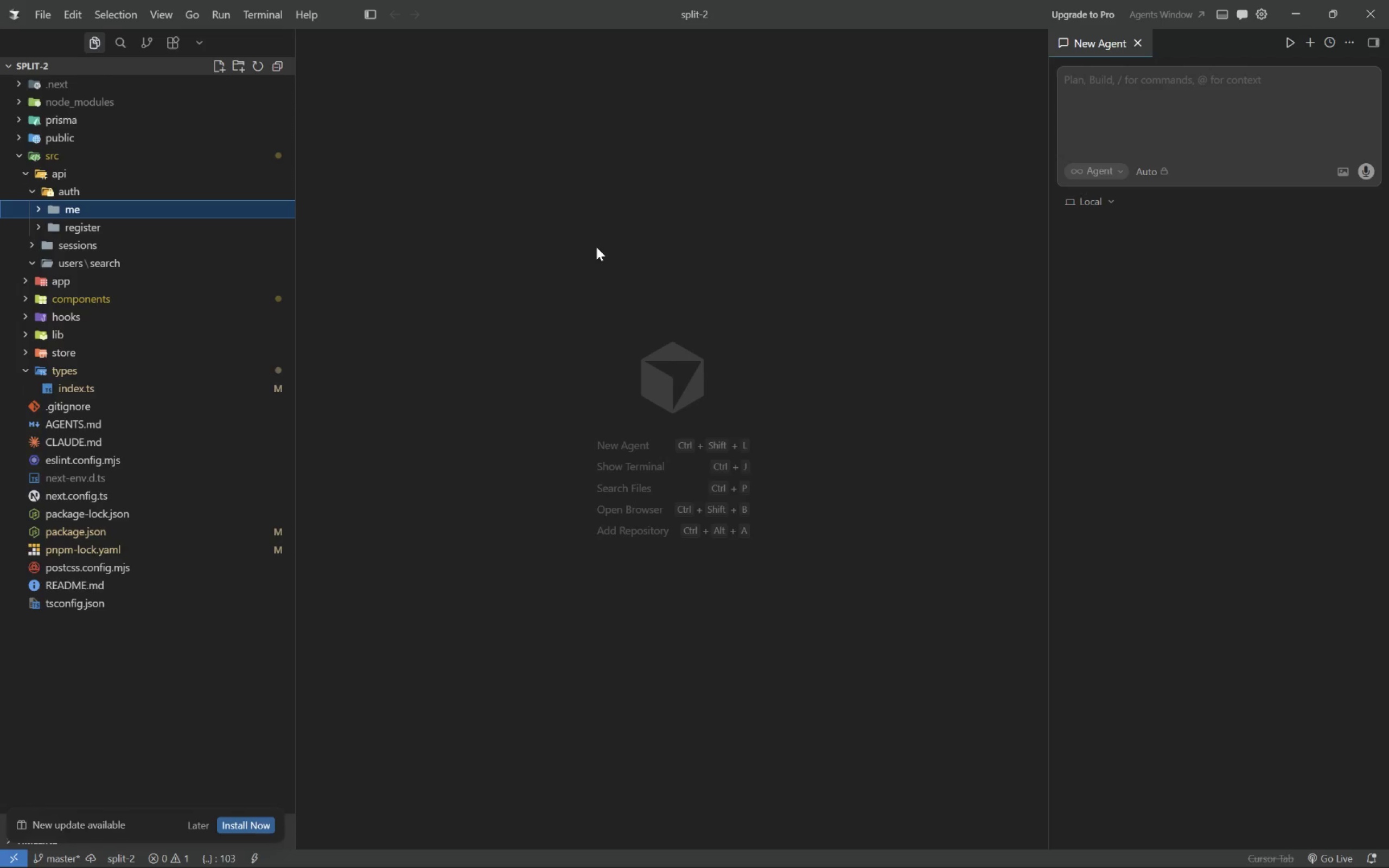 
key(Alt+R)
 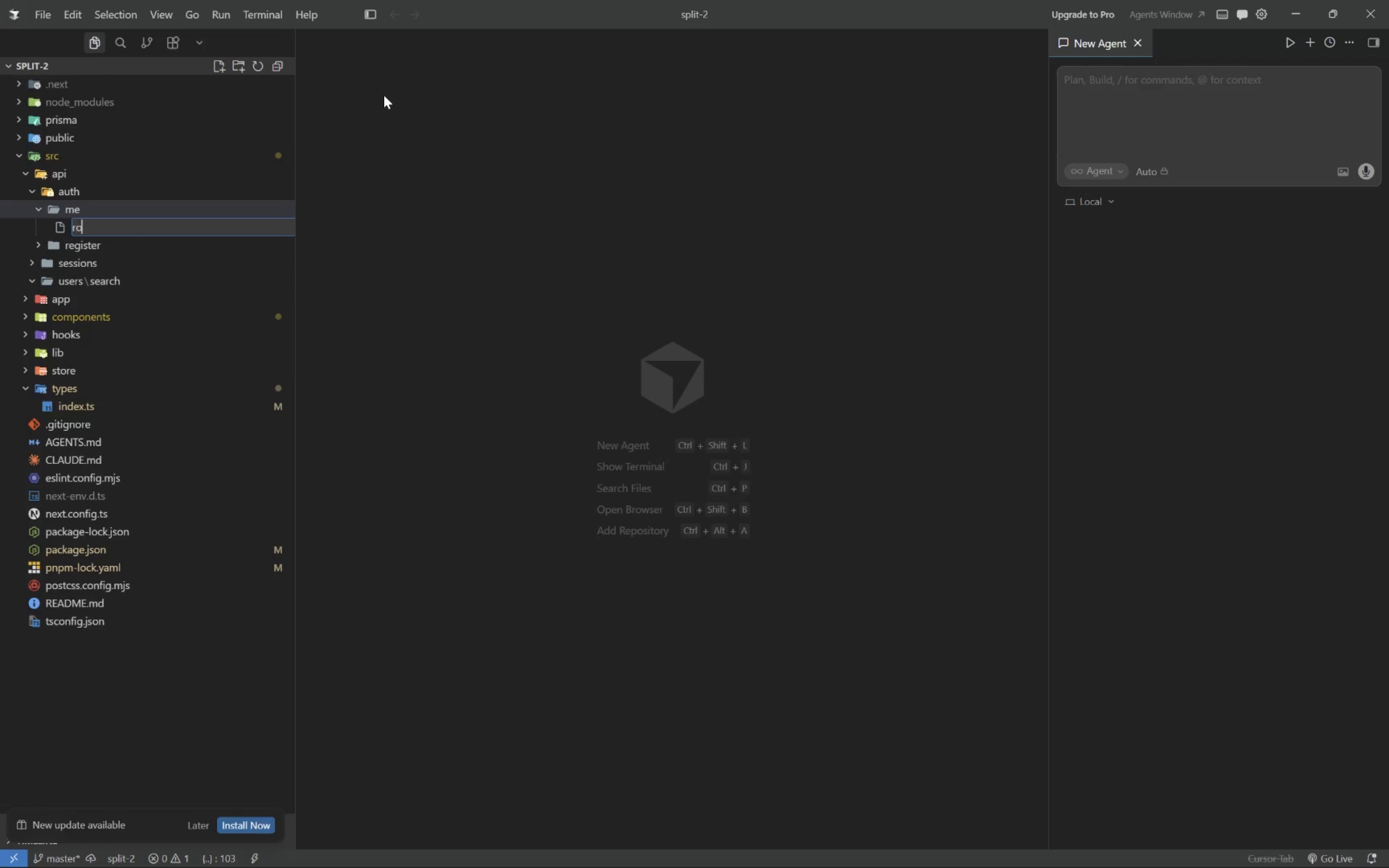 
key(Alt+O)
 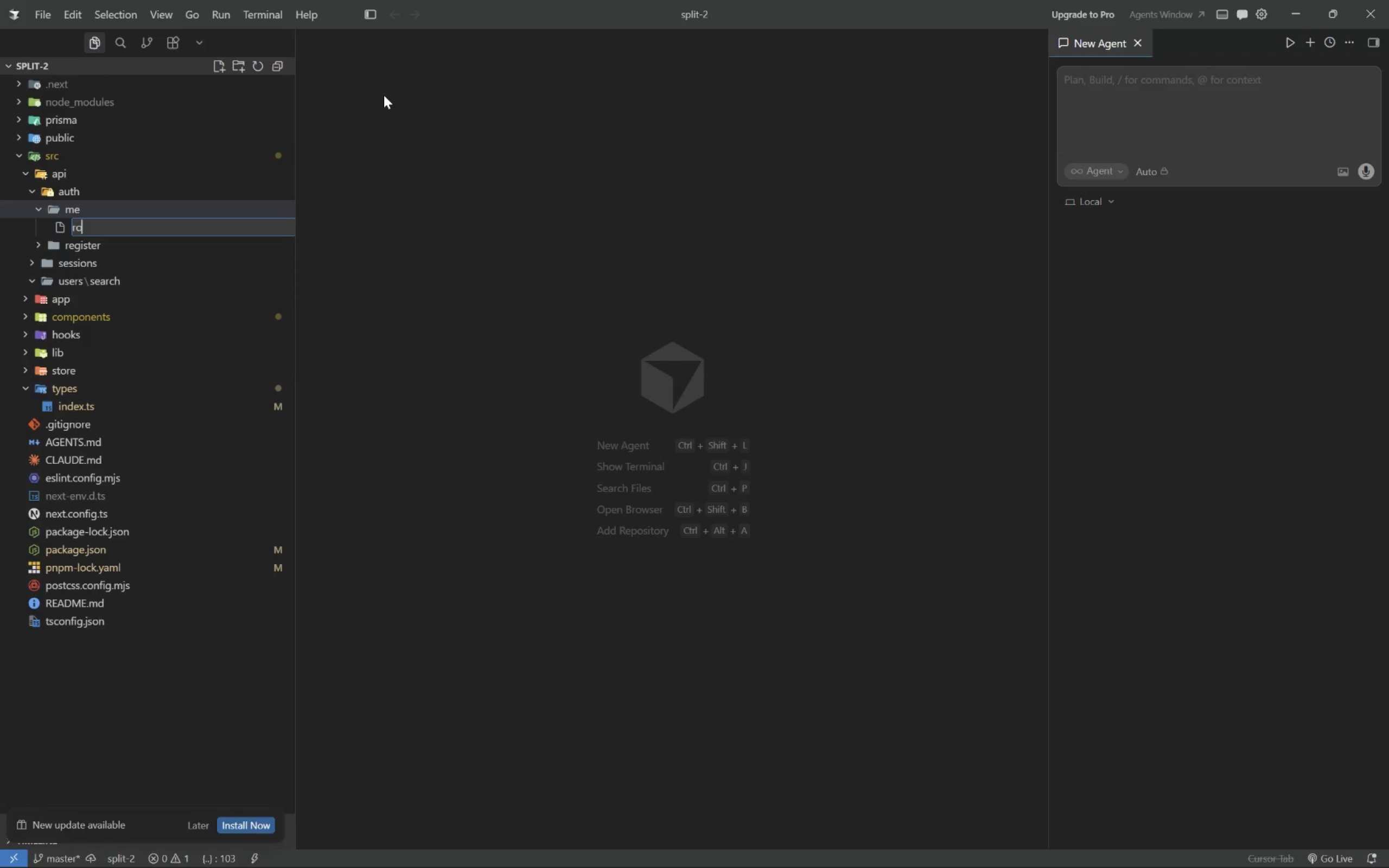 
key(Alt+U)
 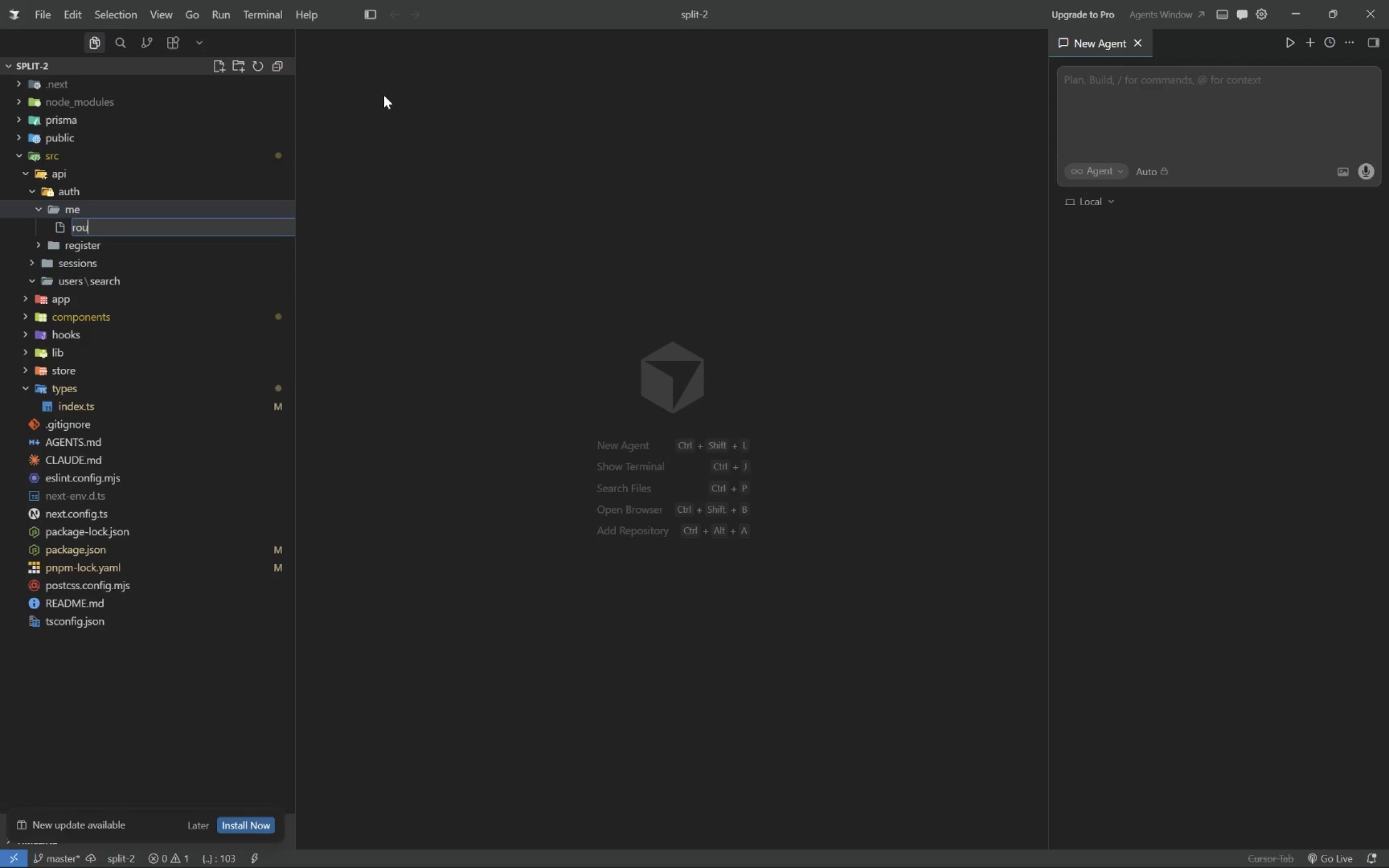 
key(Alt+T)
 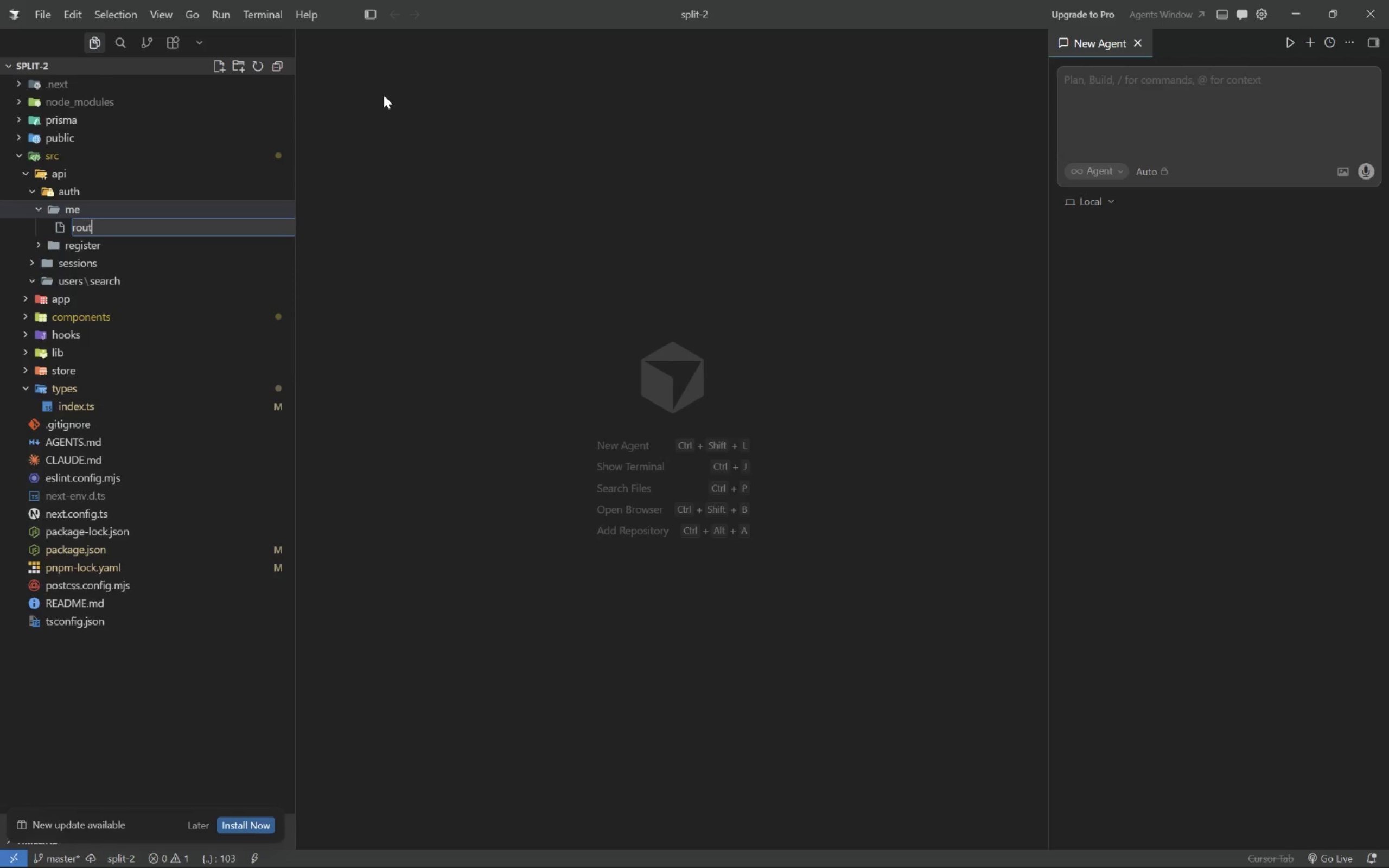 
key(Alt+E)
 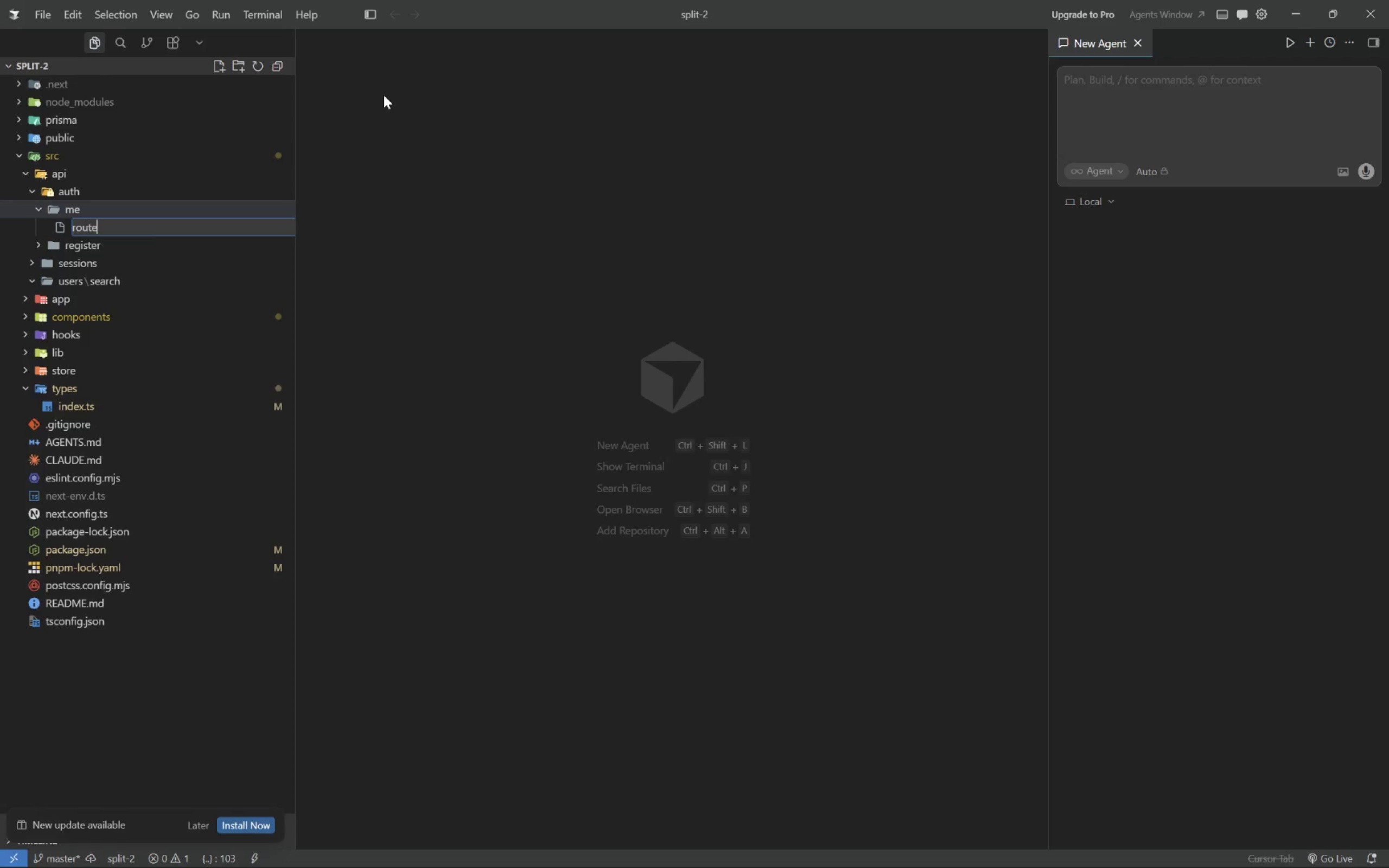 
key(Alt+Period)
 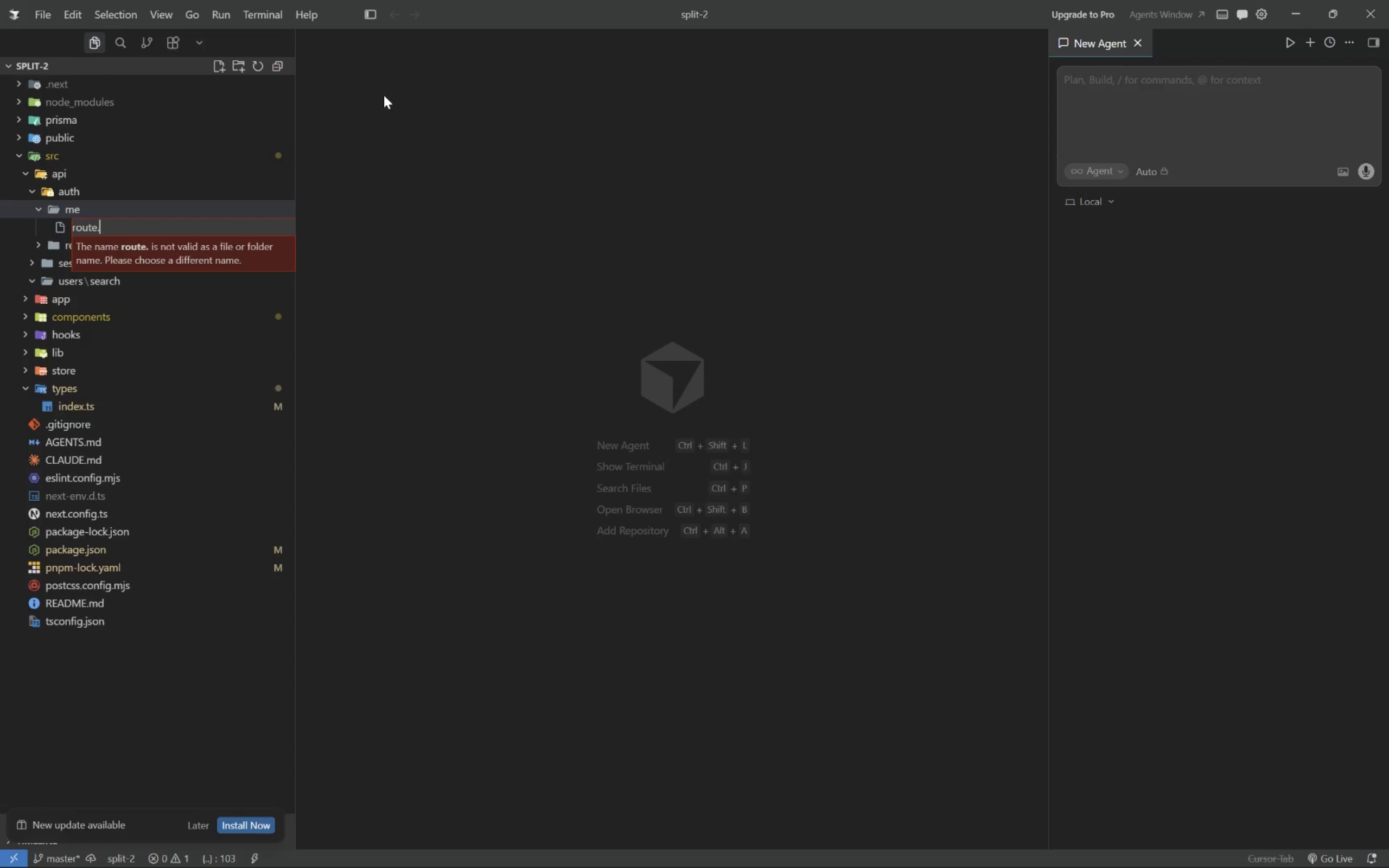 
key(Alt+T)
 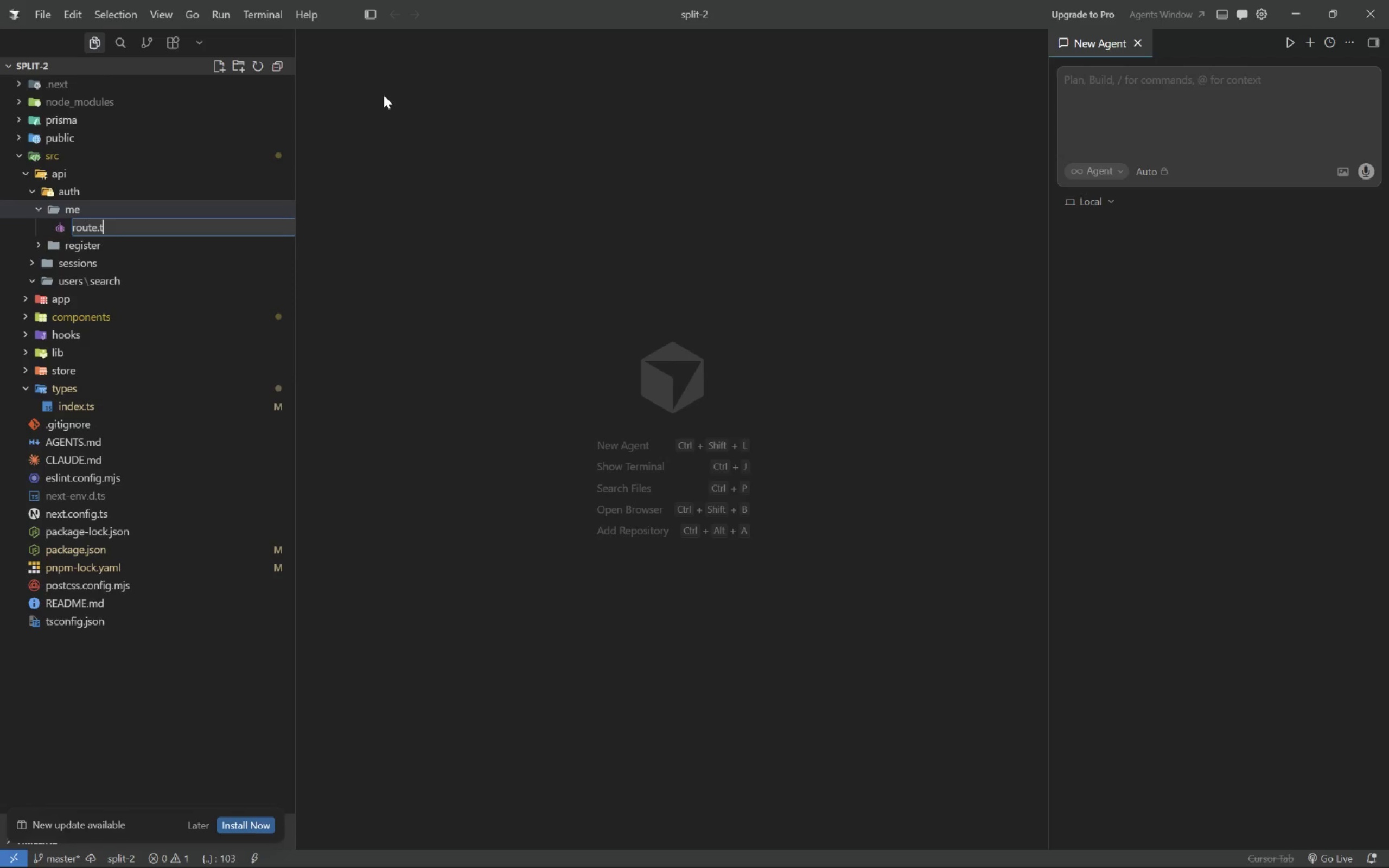 
key(Alt+S)
 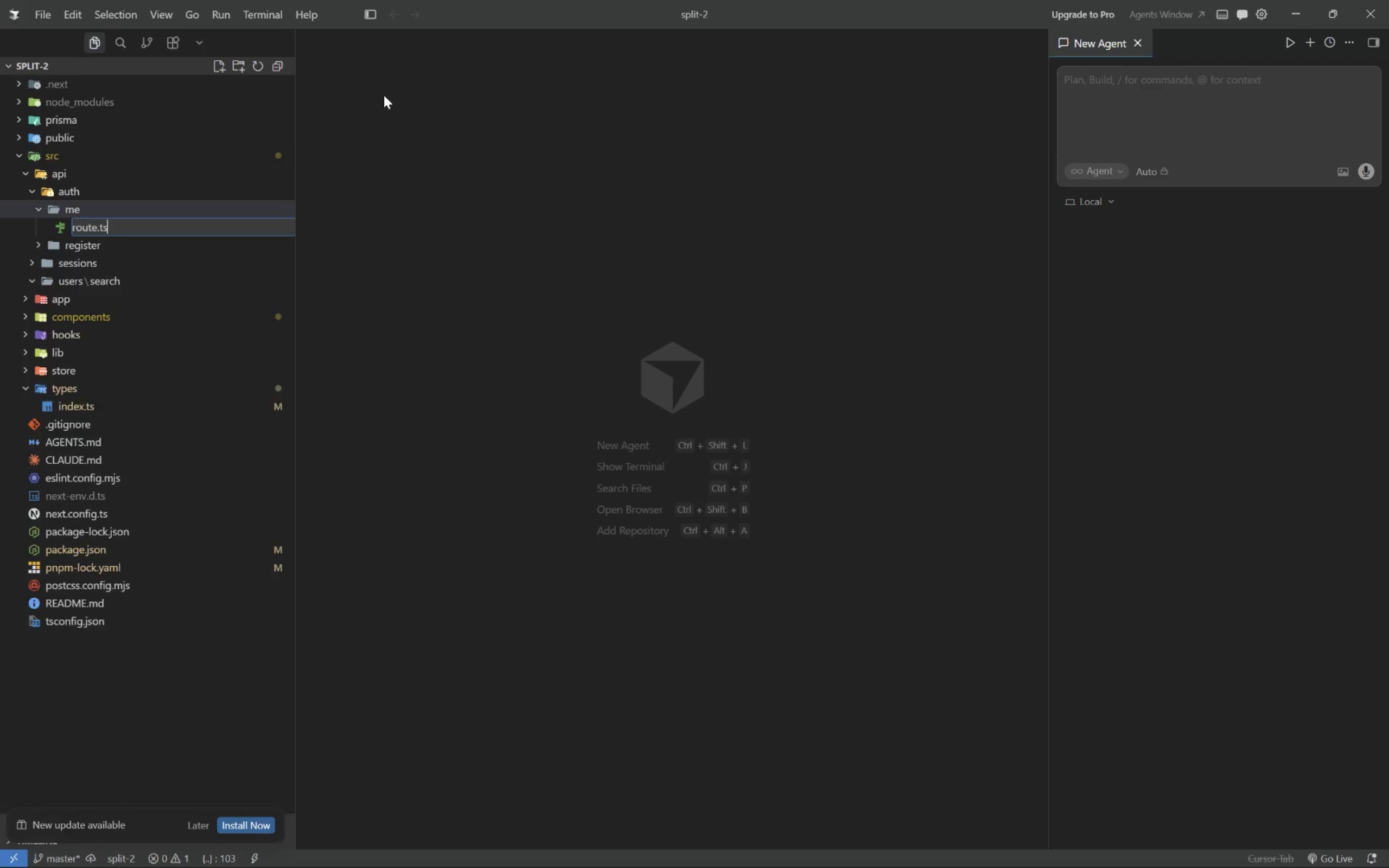 
key(Alt+Enter)
 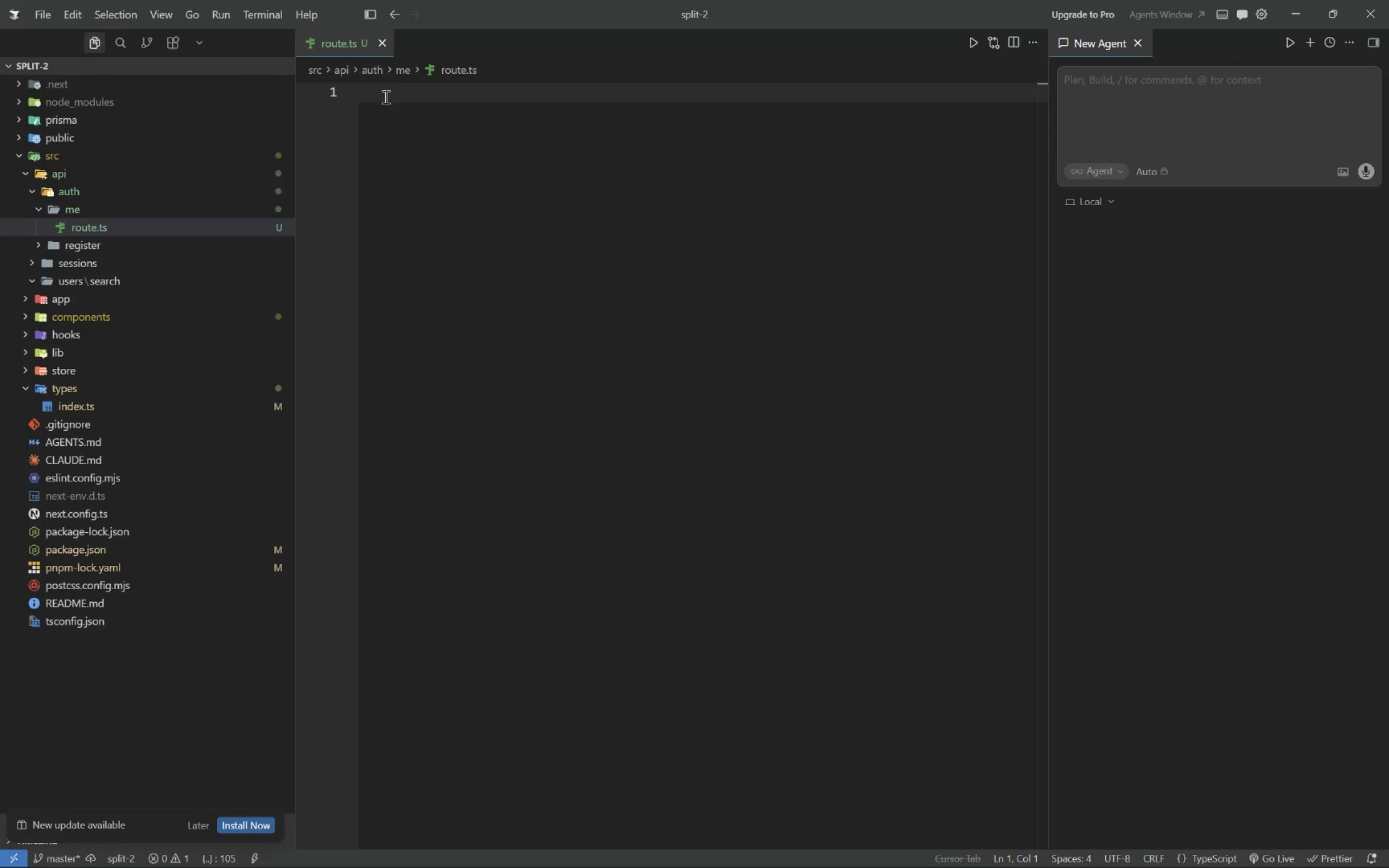 
left_click([1144, 40])
 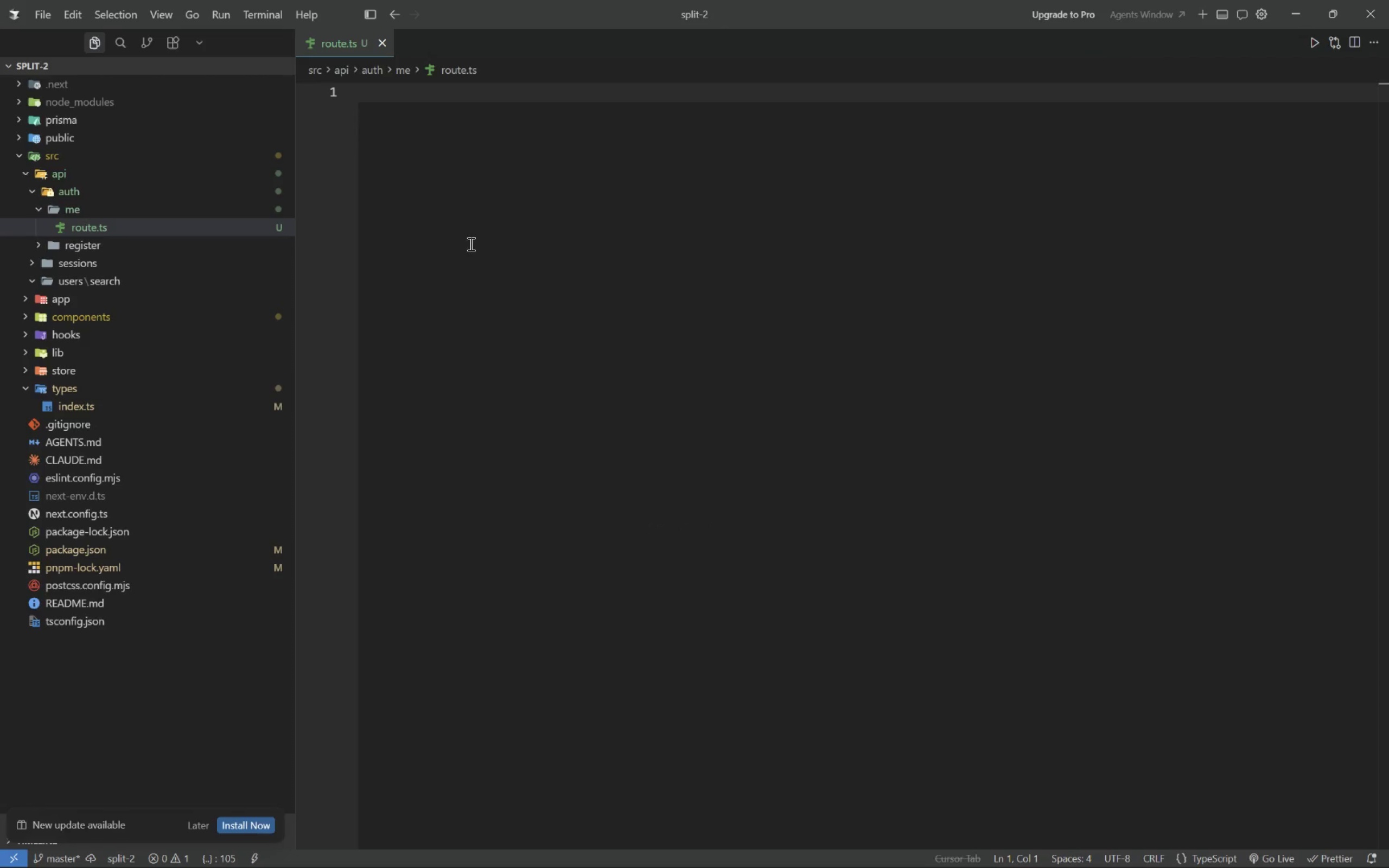 
left_click([559, 193])
 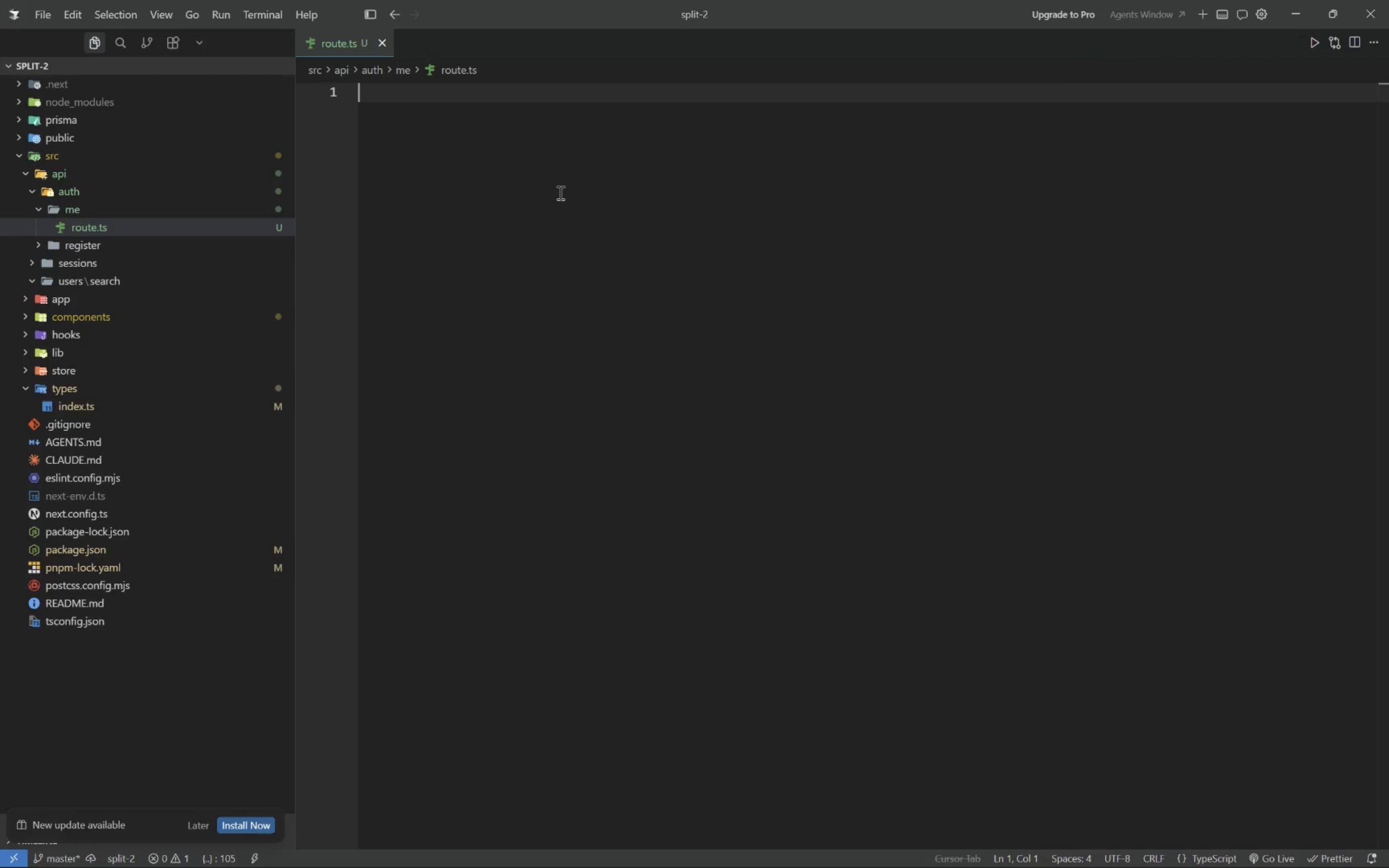 
type(import {NextResponse)
key(Tab)
type([End])
 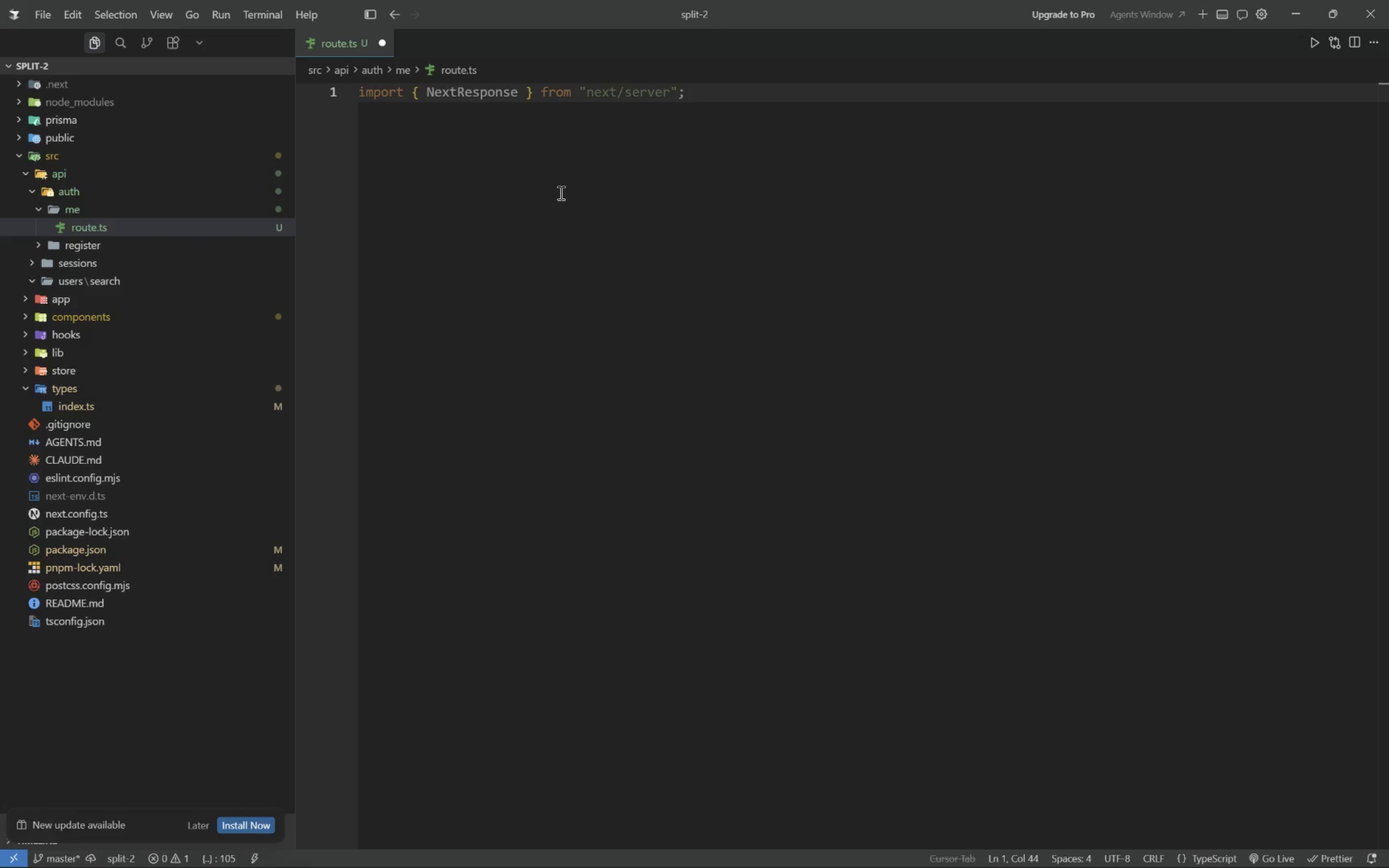 
key(Enter)
 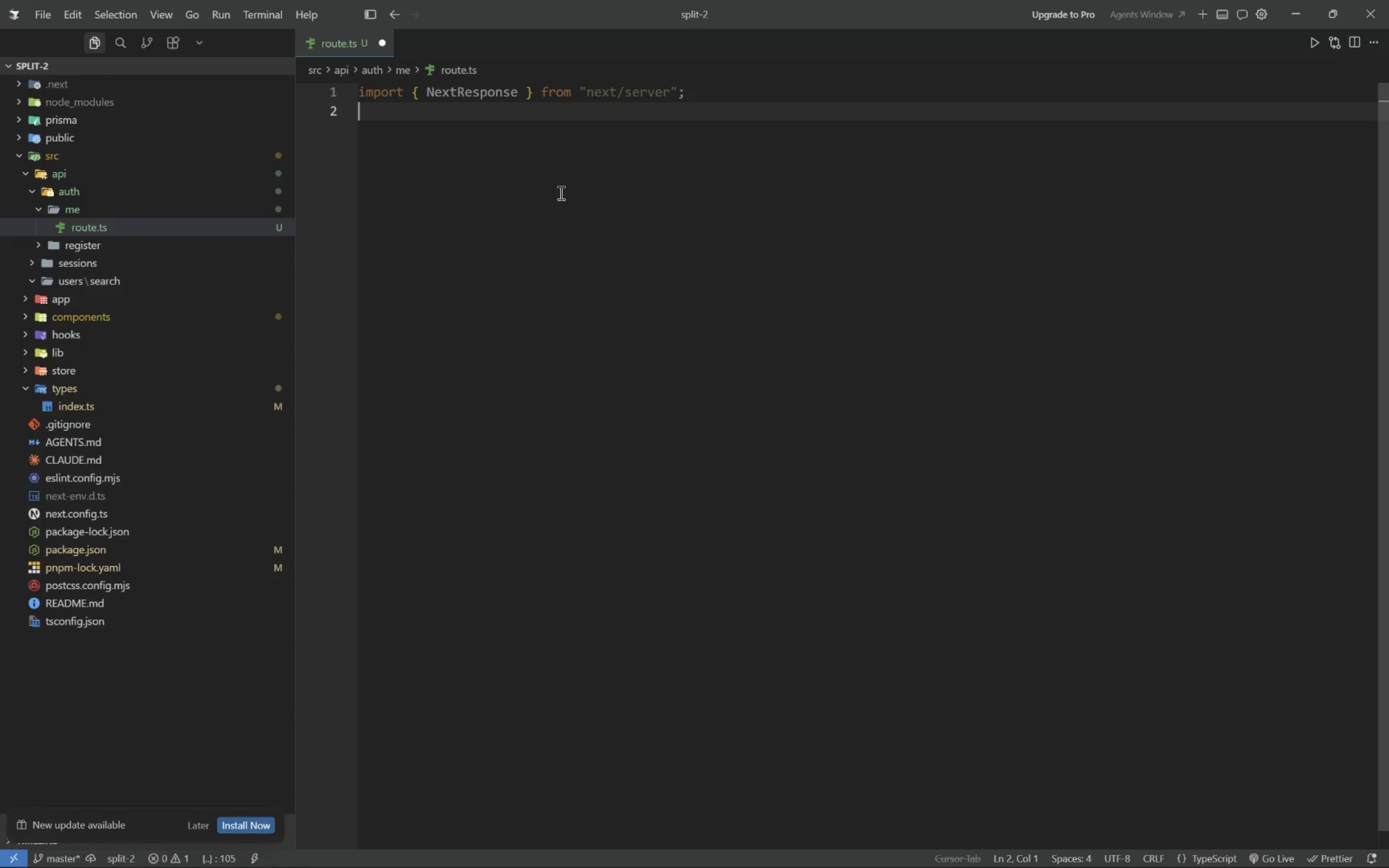 
type(import {getDbUser)
key(Tab)
key(Tab)
key(Backspace)
key(Backspace)
type([End])
 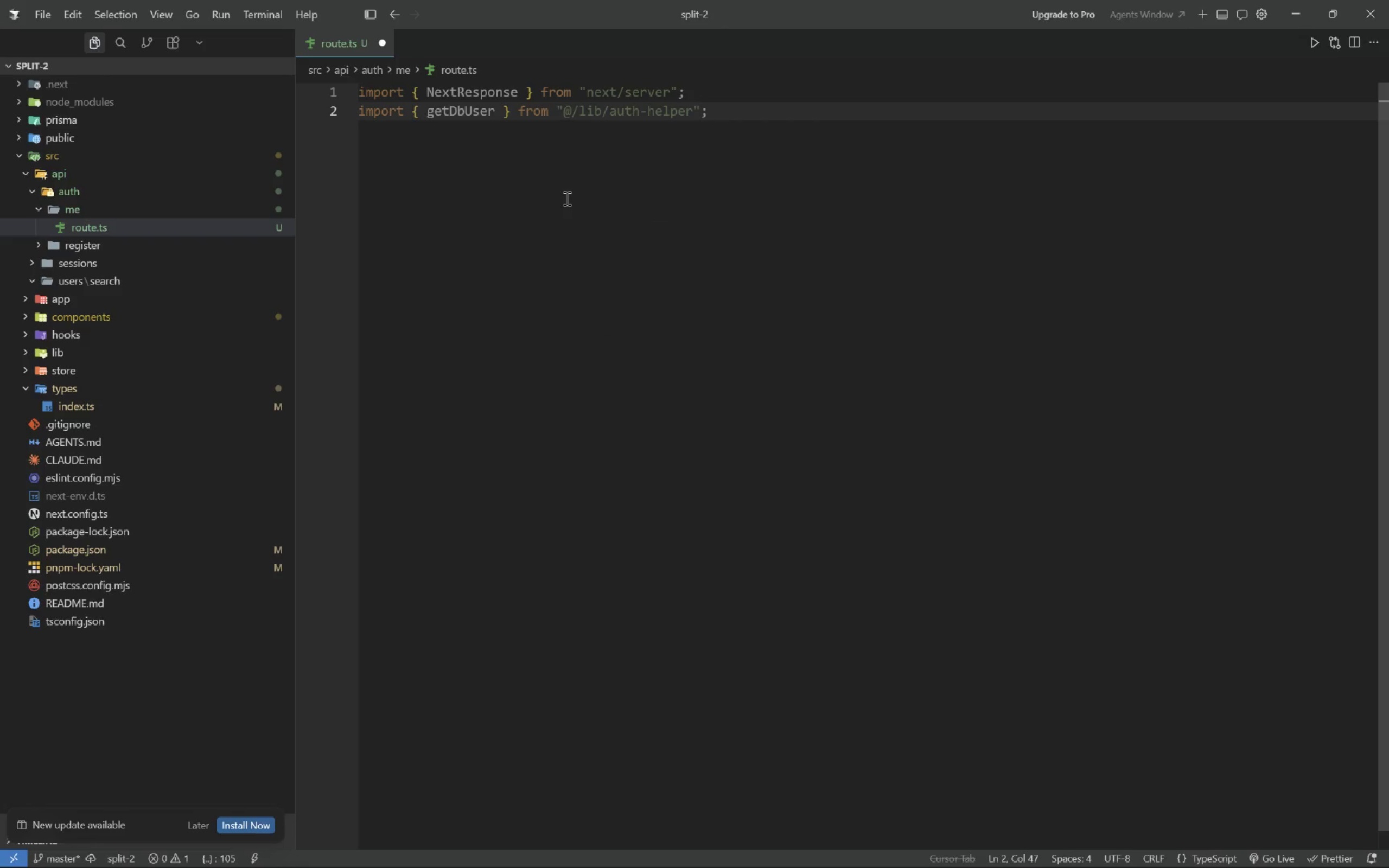 
key(Enter)
 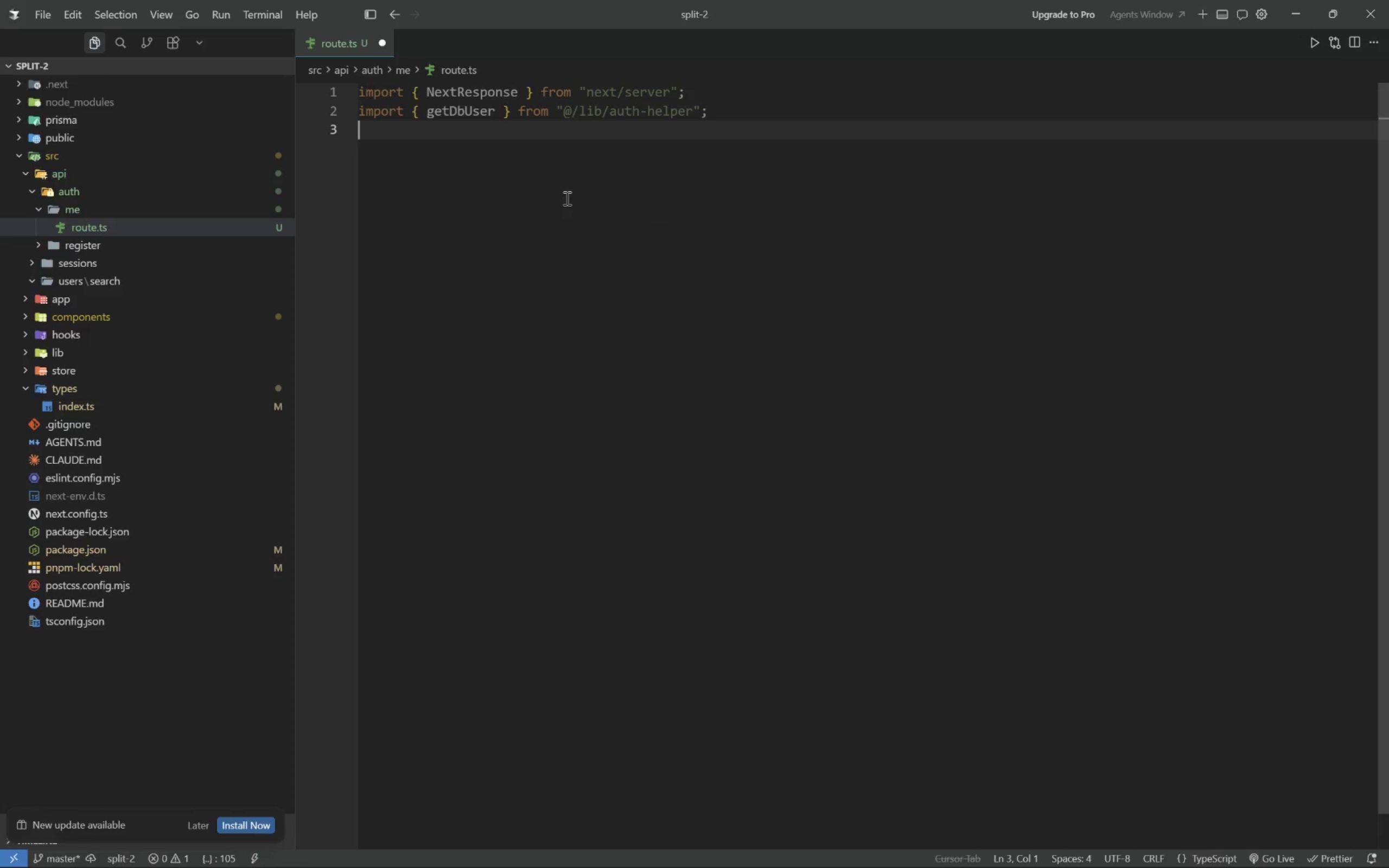 
key(Quote)
 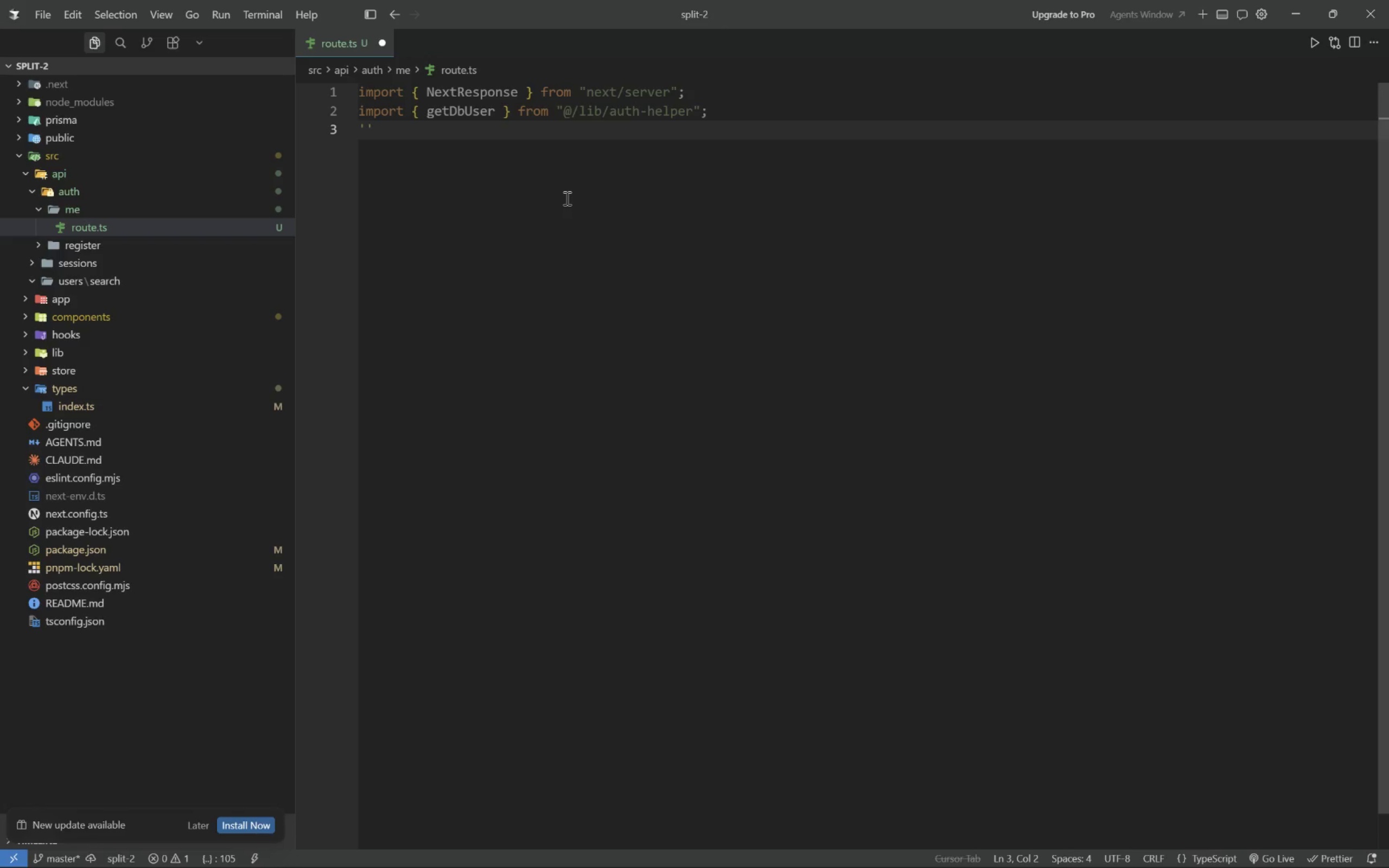 
key(Enter)
 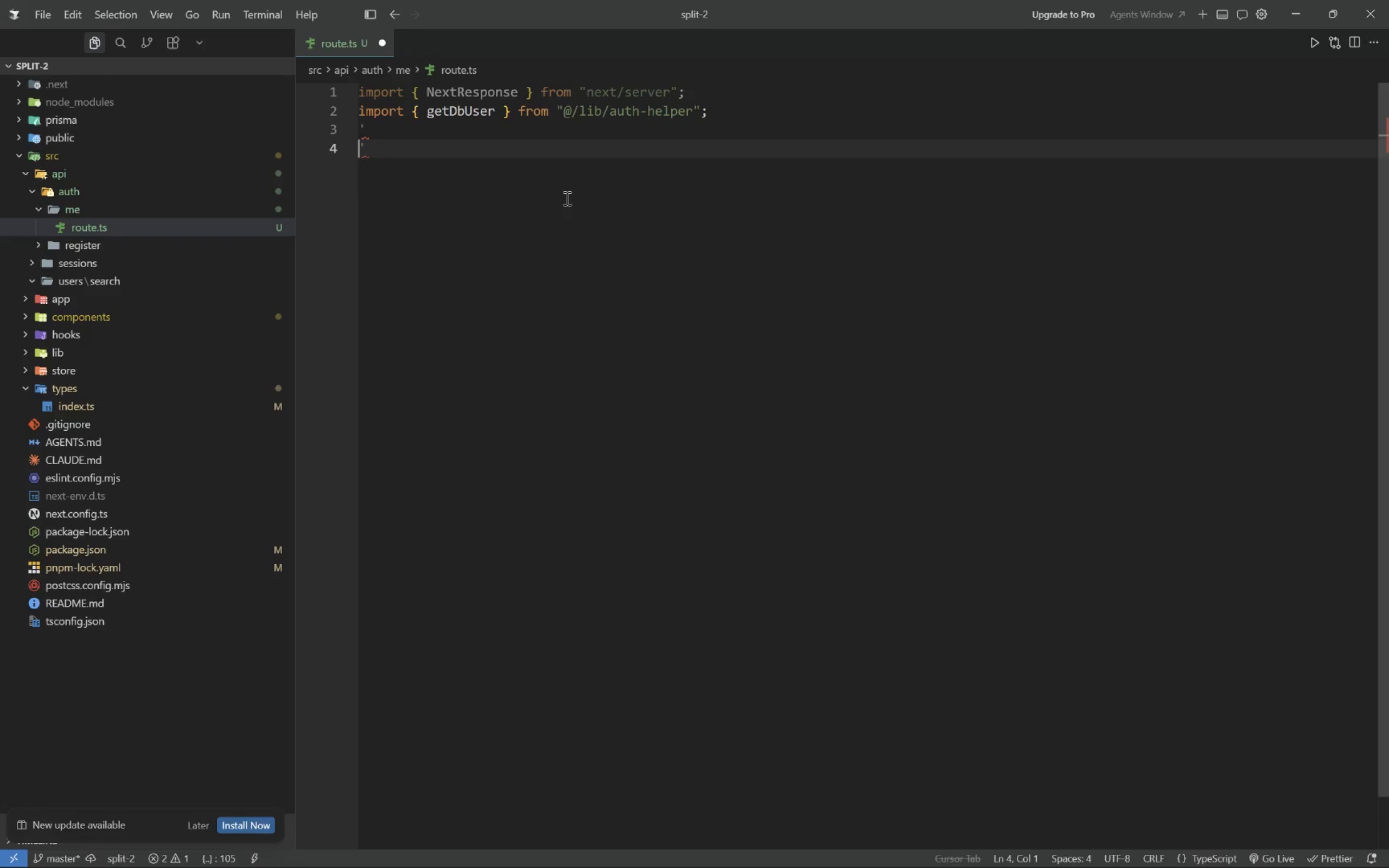 
key(ArrowUp)
 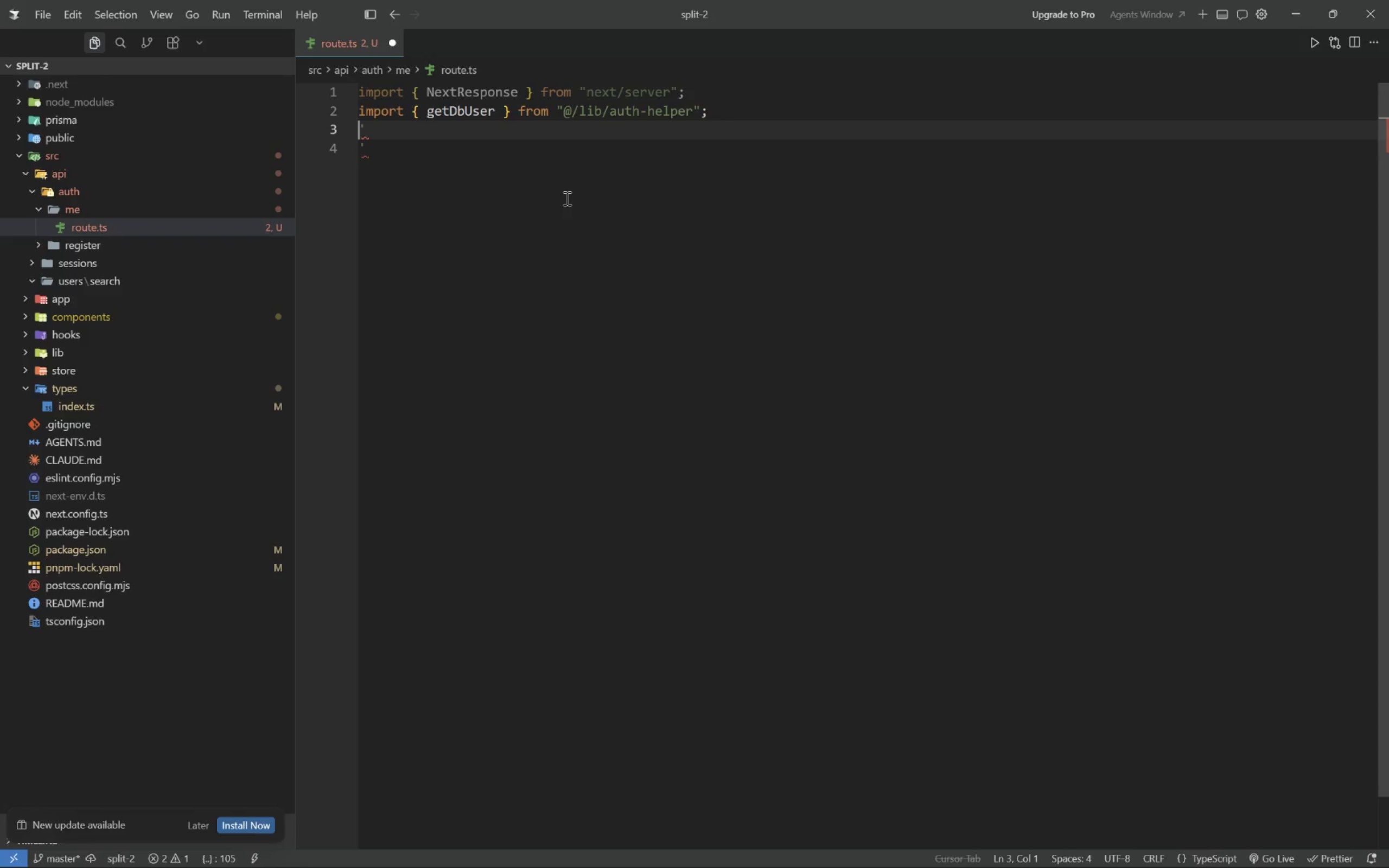 
key(Delete)
 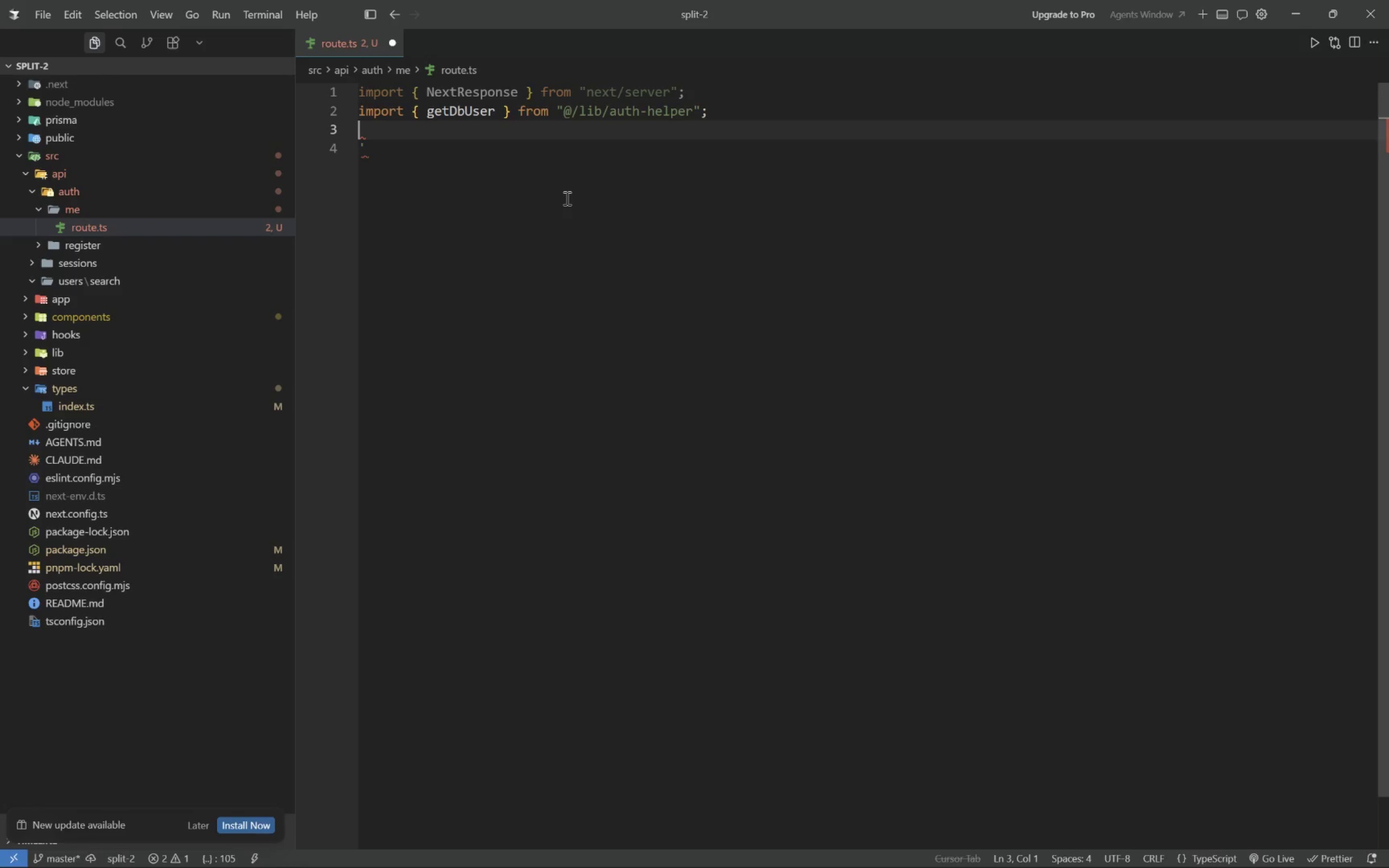 
key(Delete)
 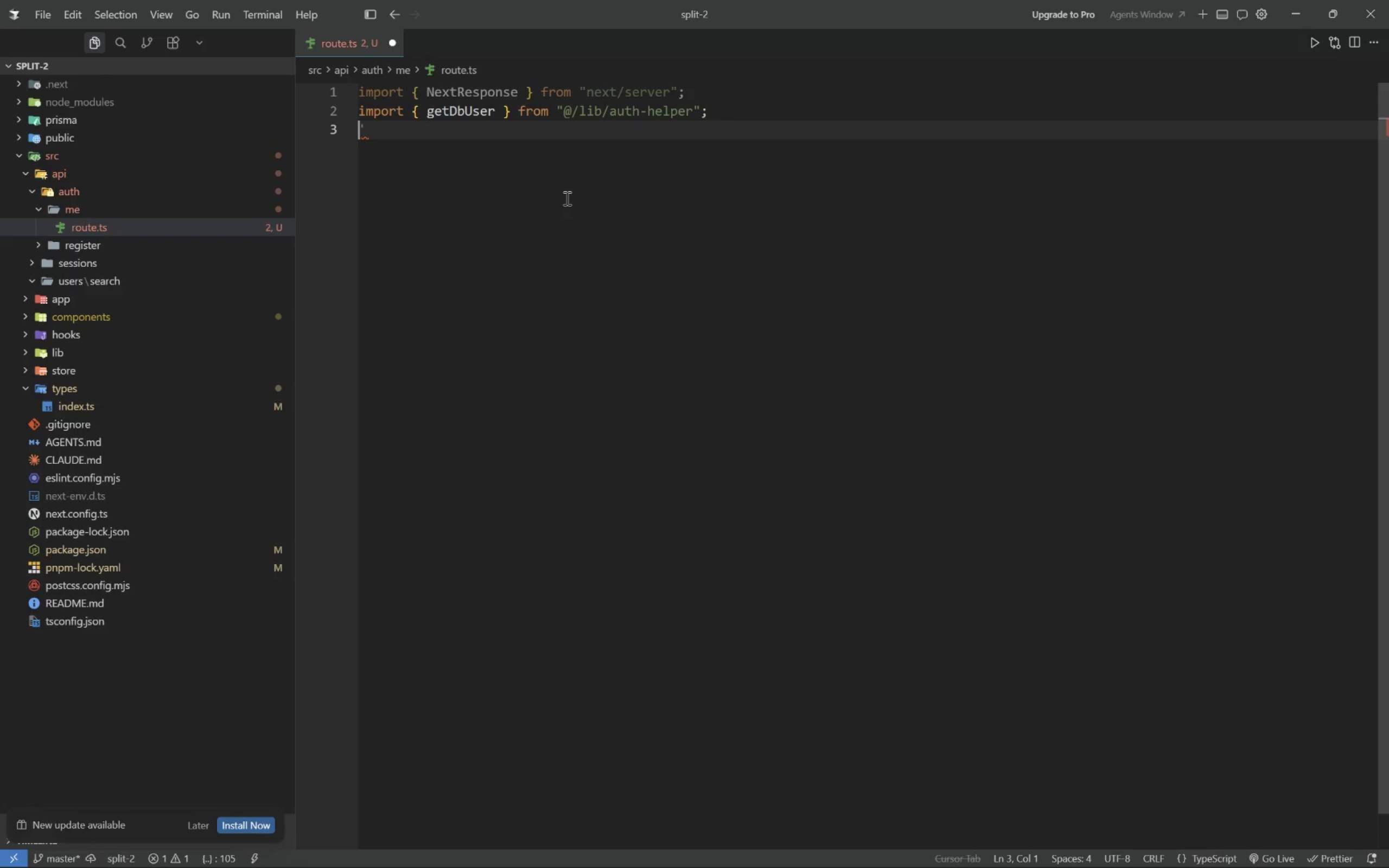 
key(Delete)
 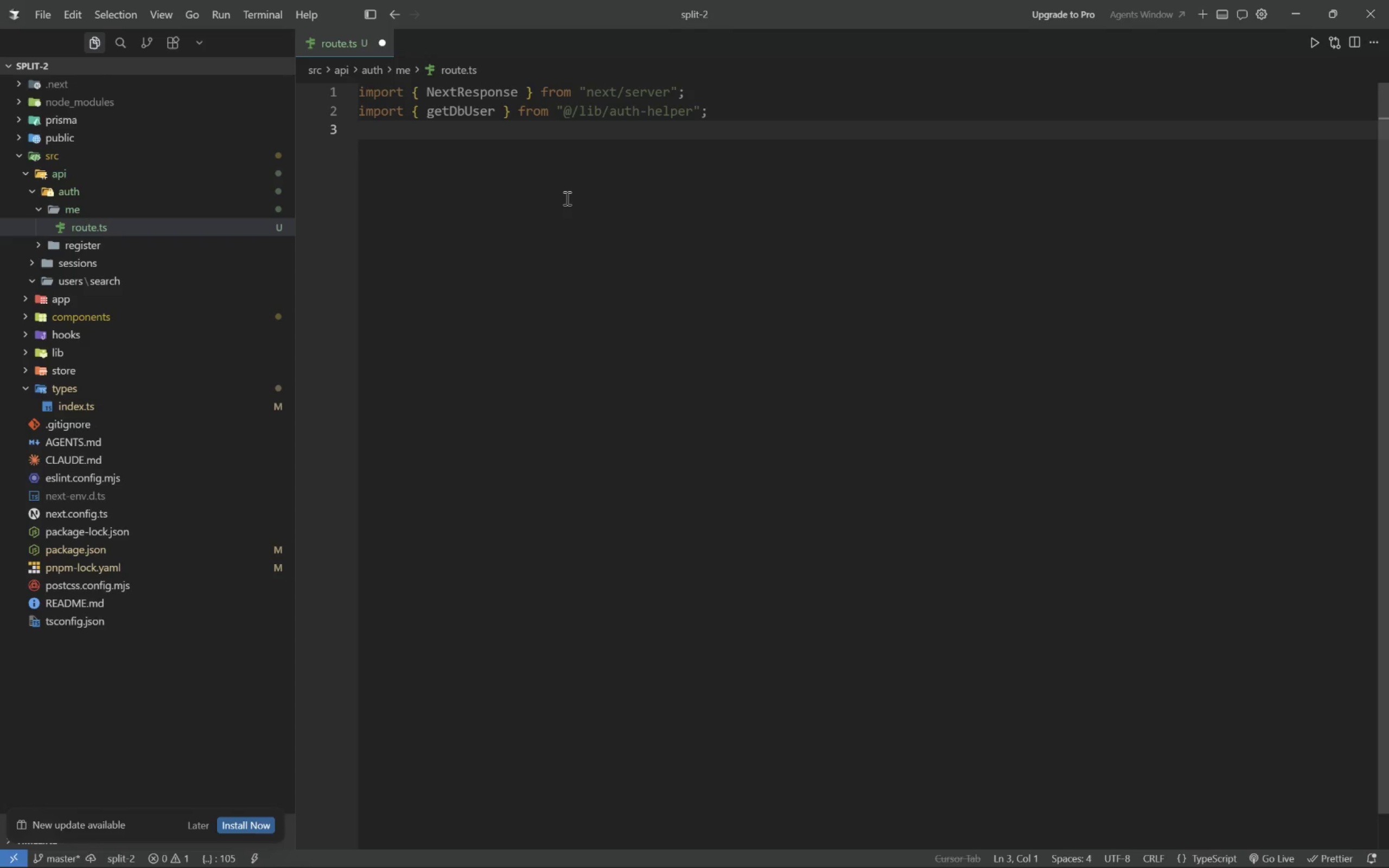 
key(Enter)
 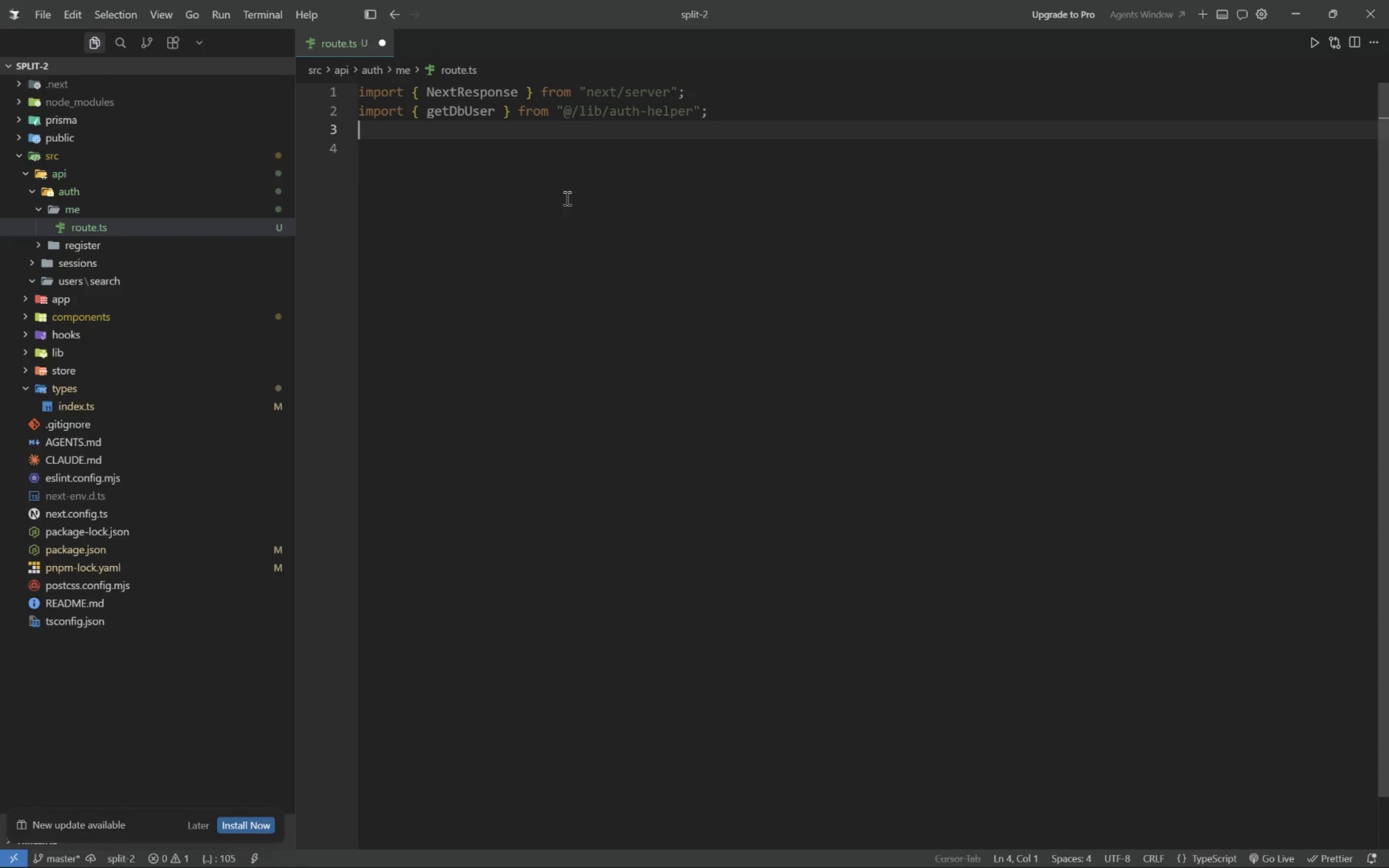 
key(ArrowUp)
 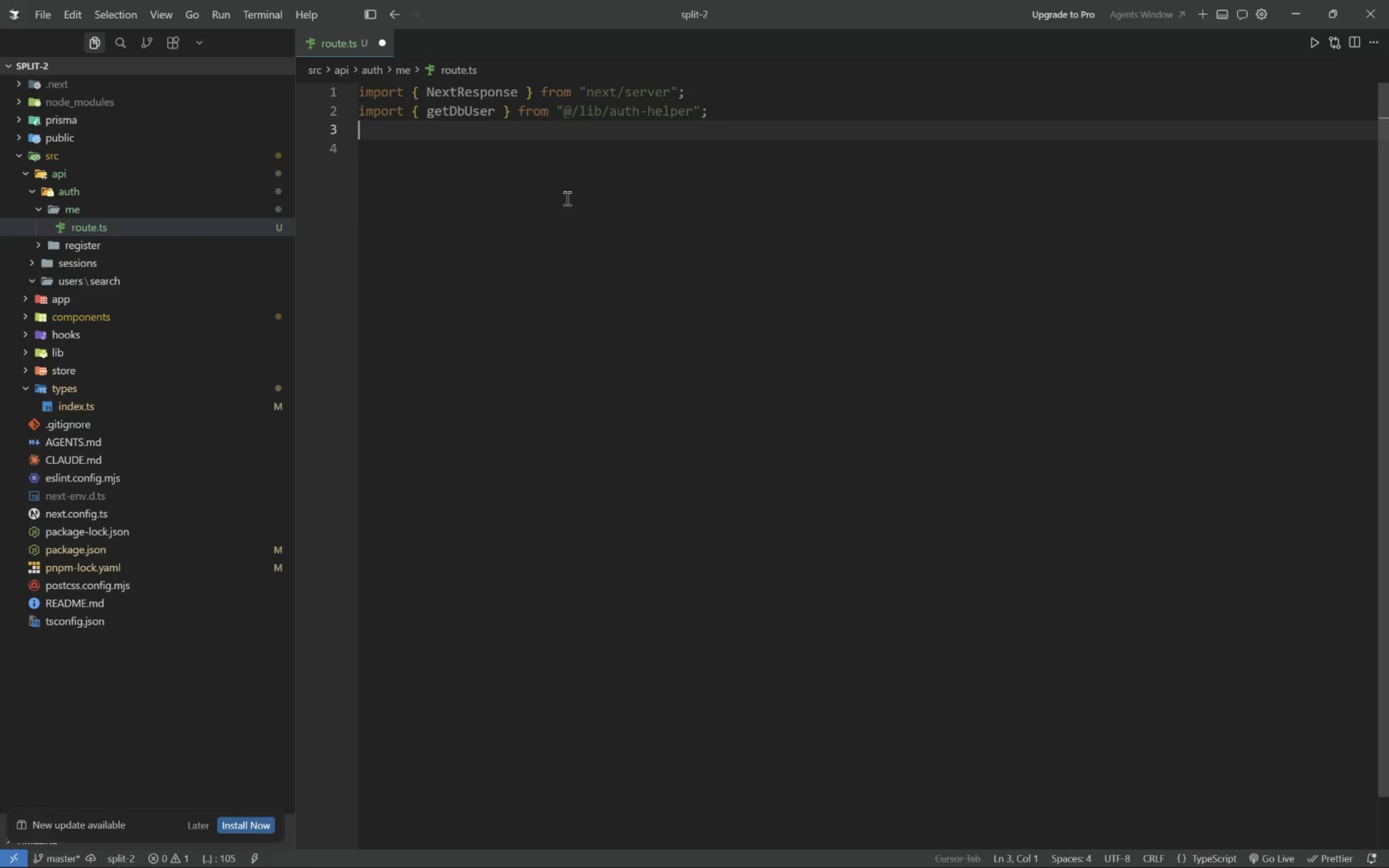 
key(Enter)
 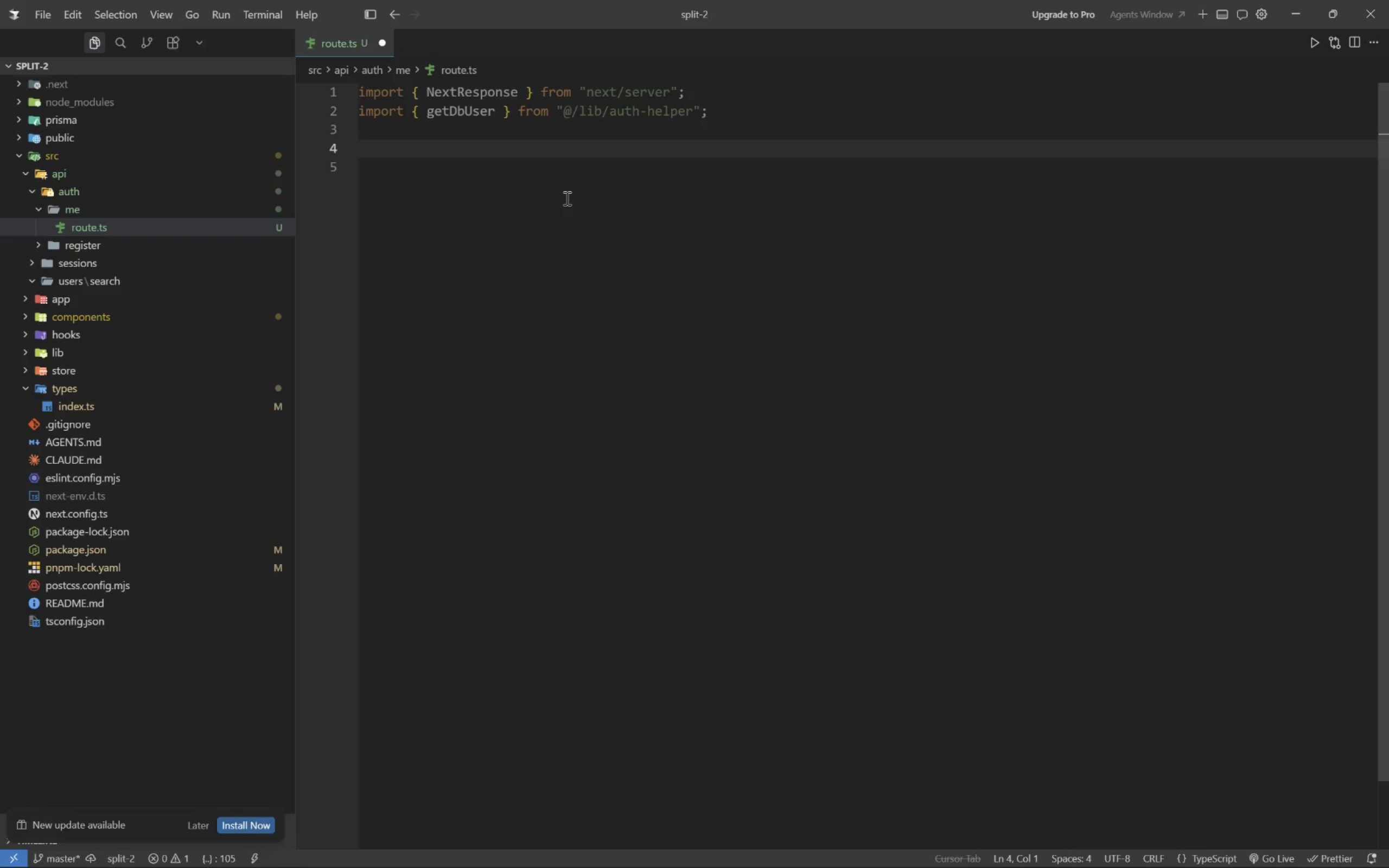 
type(export async functin GET(request: Request) {)
 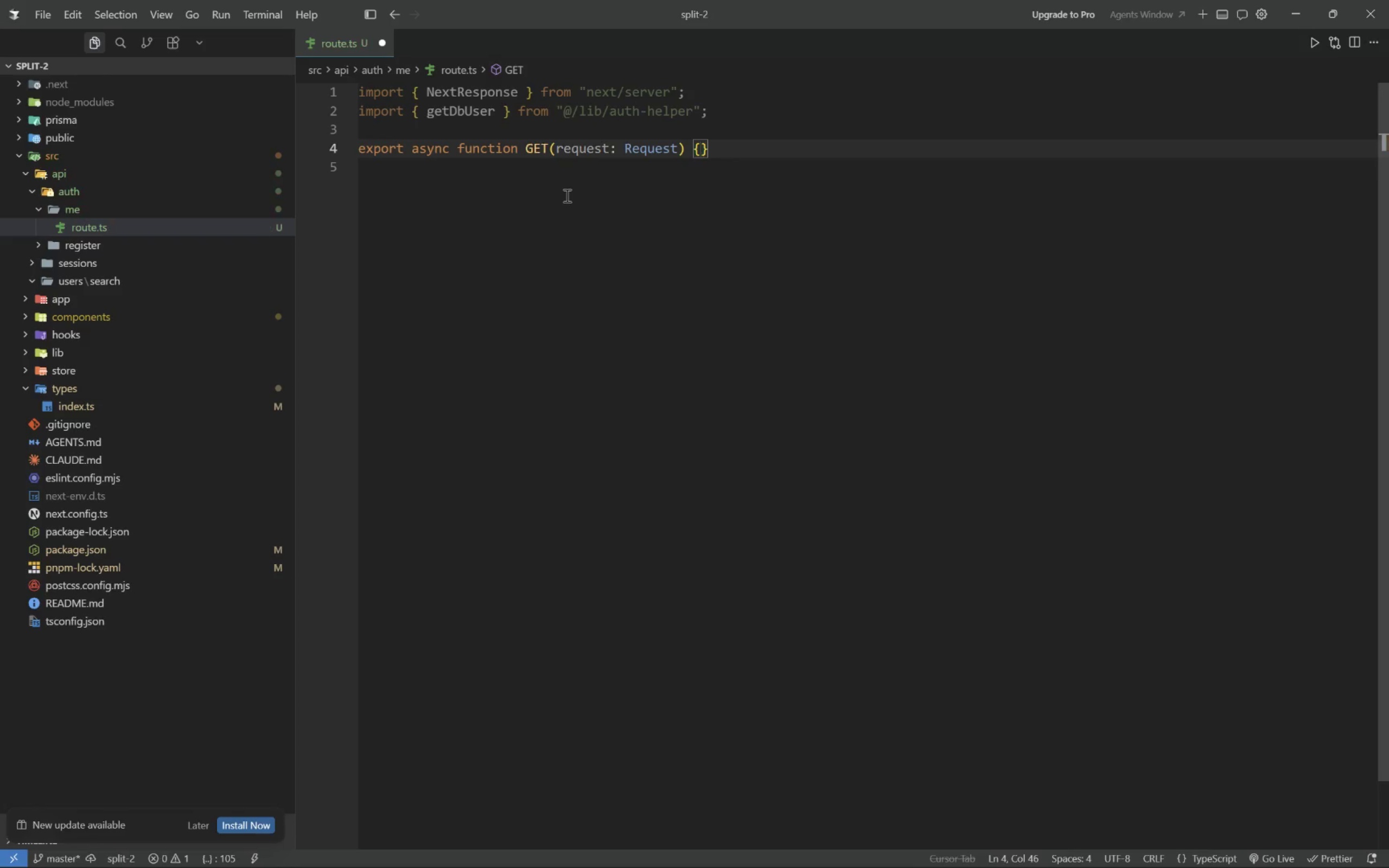 
 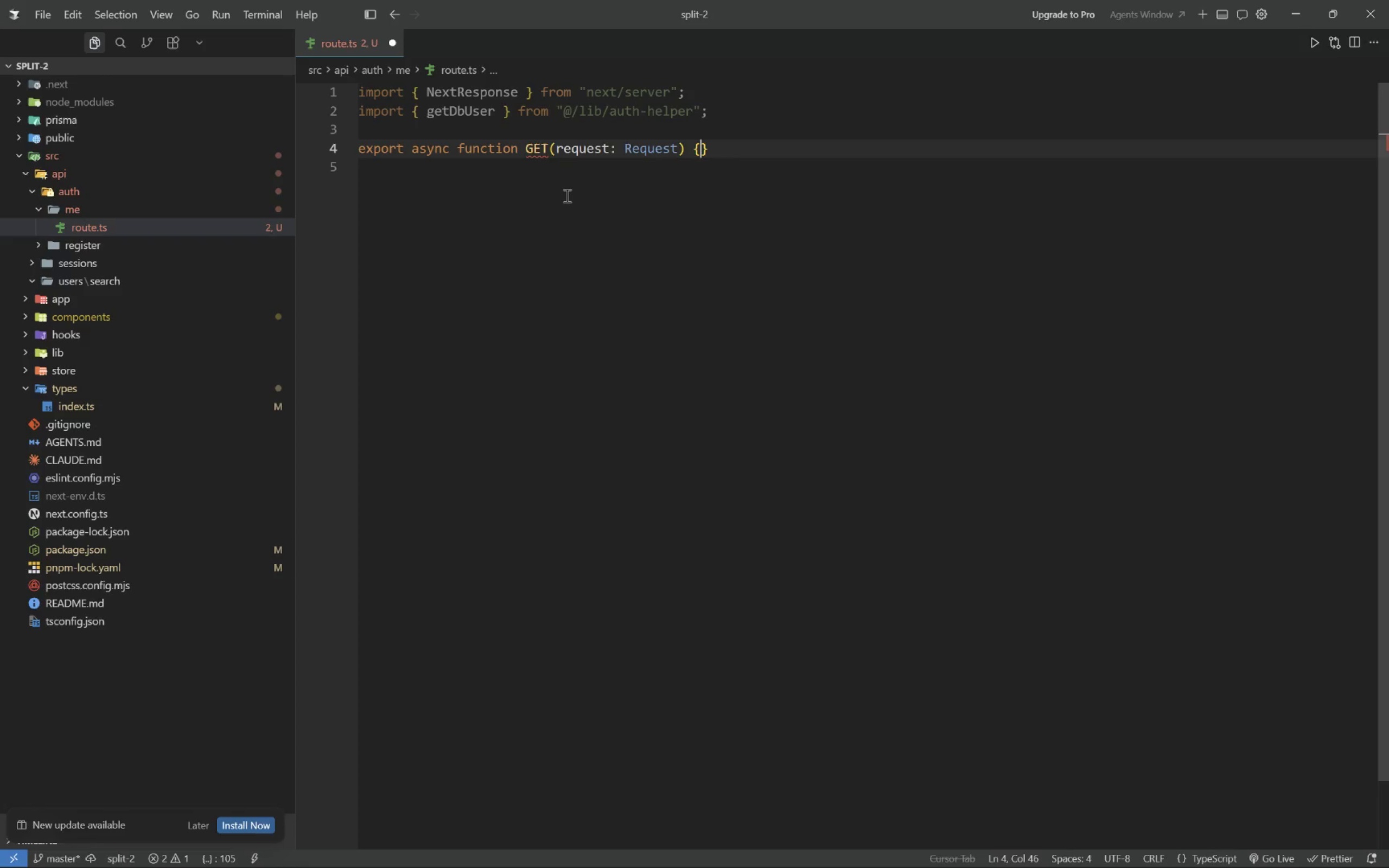 
key(Enter)
 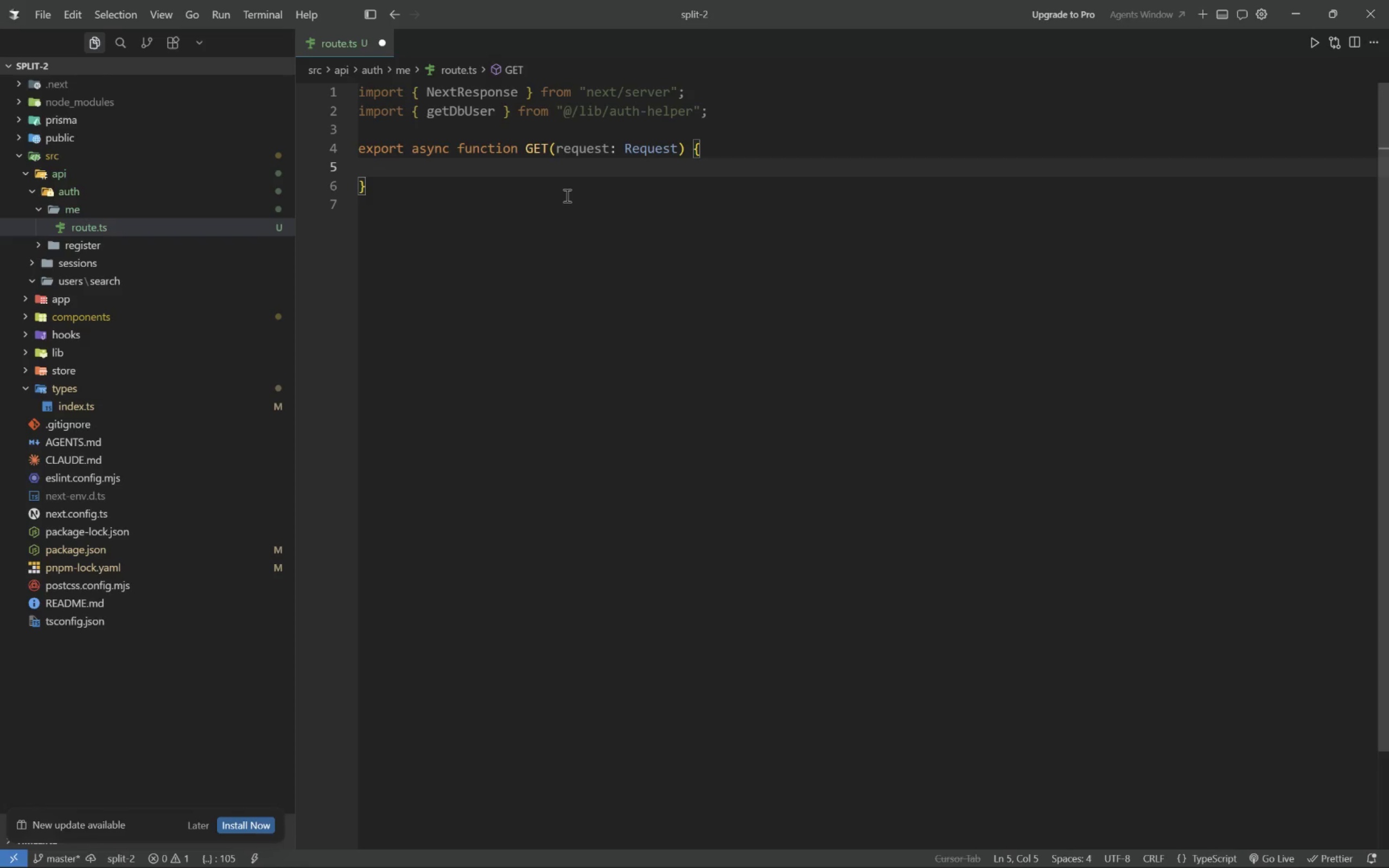 
type(const dbUser = await getDbUser(request);)
 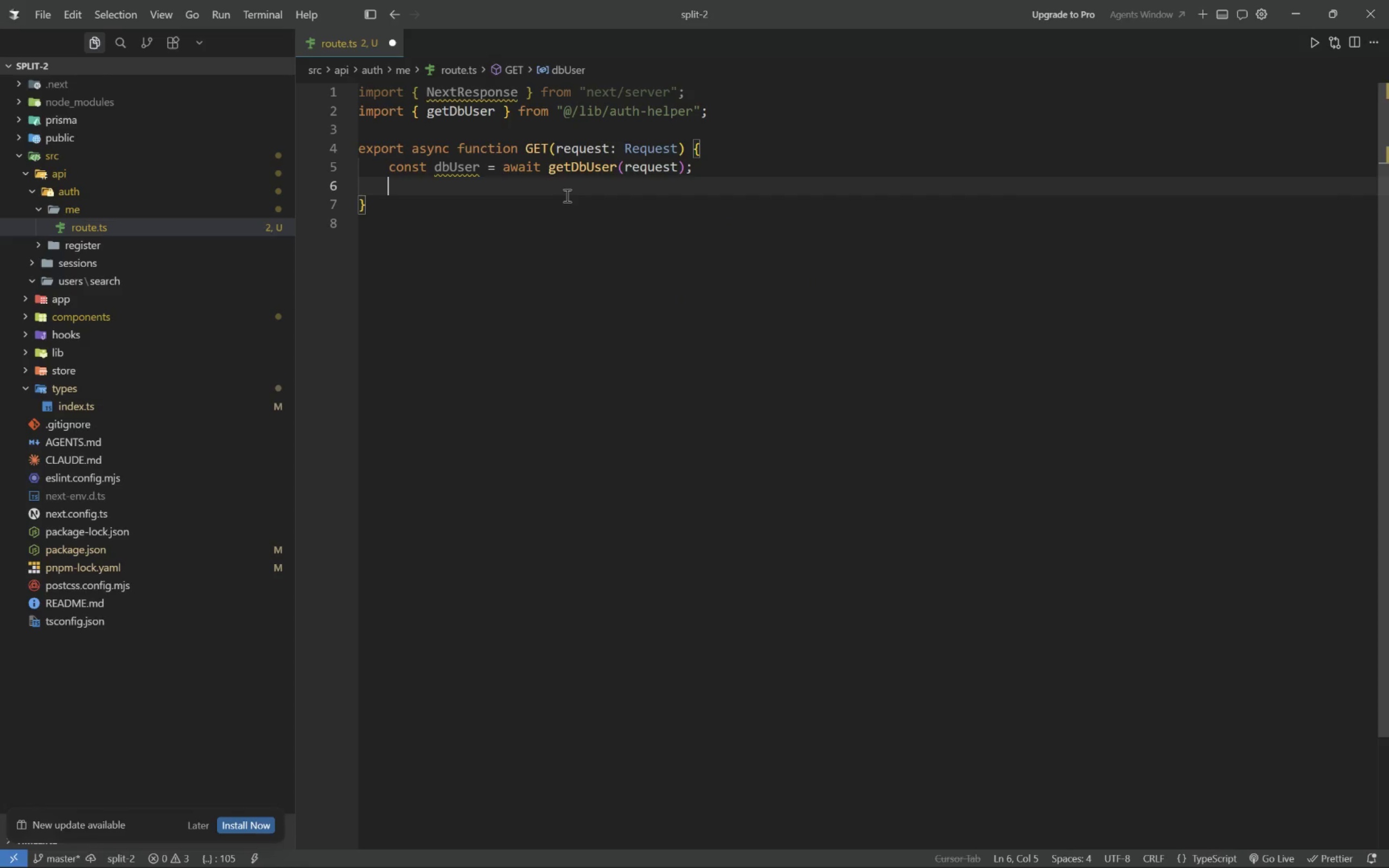 
 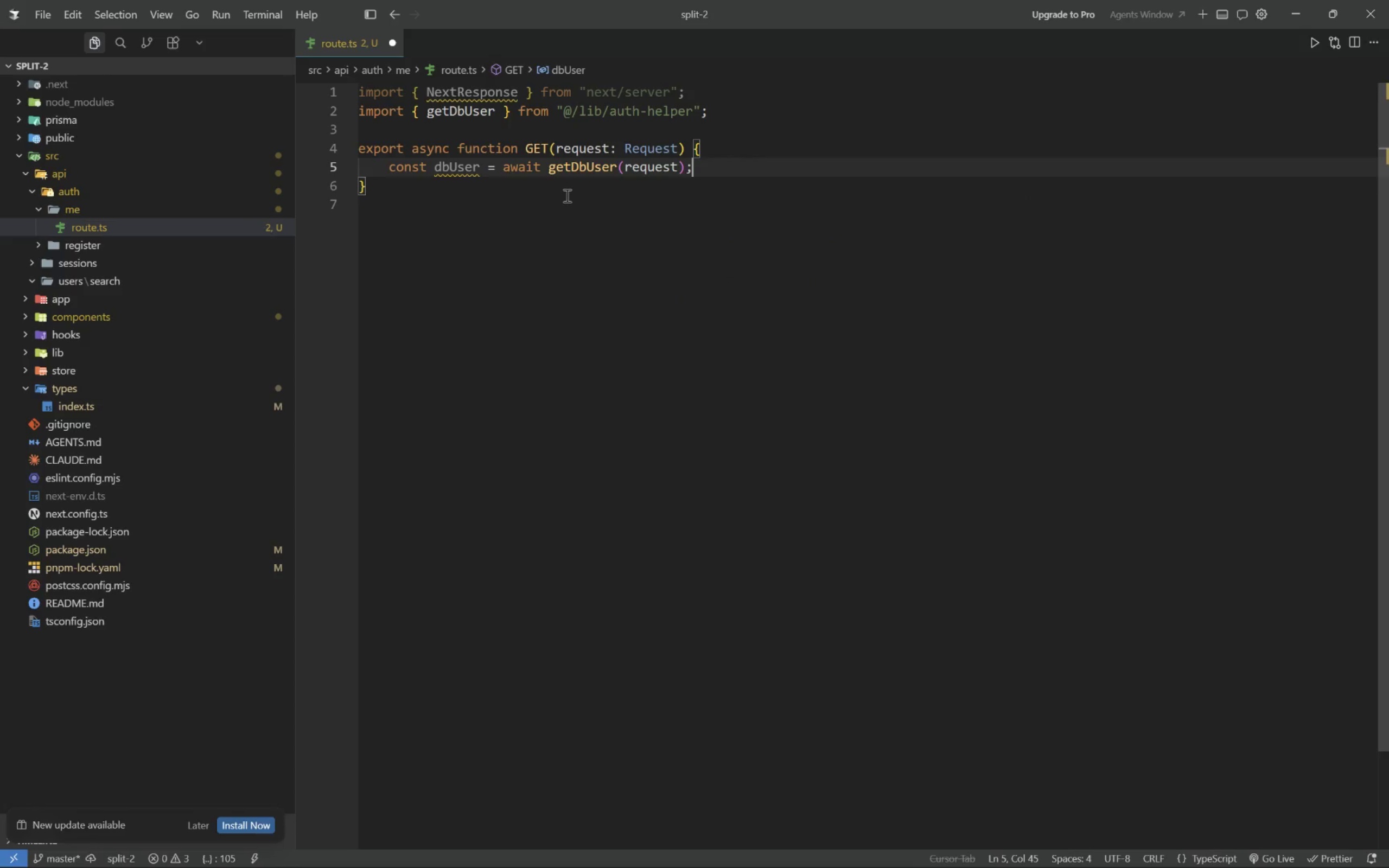 
key(Enter)
 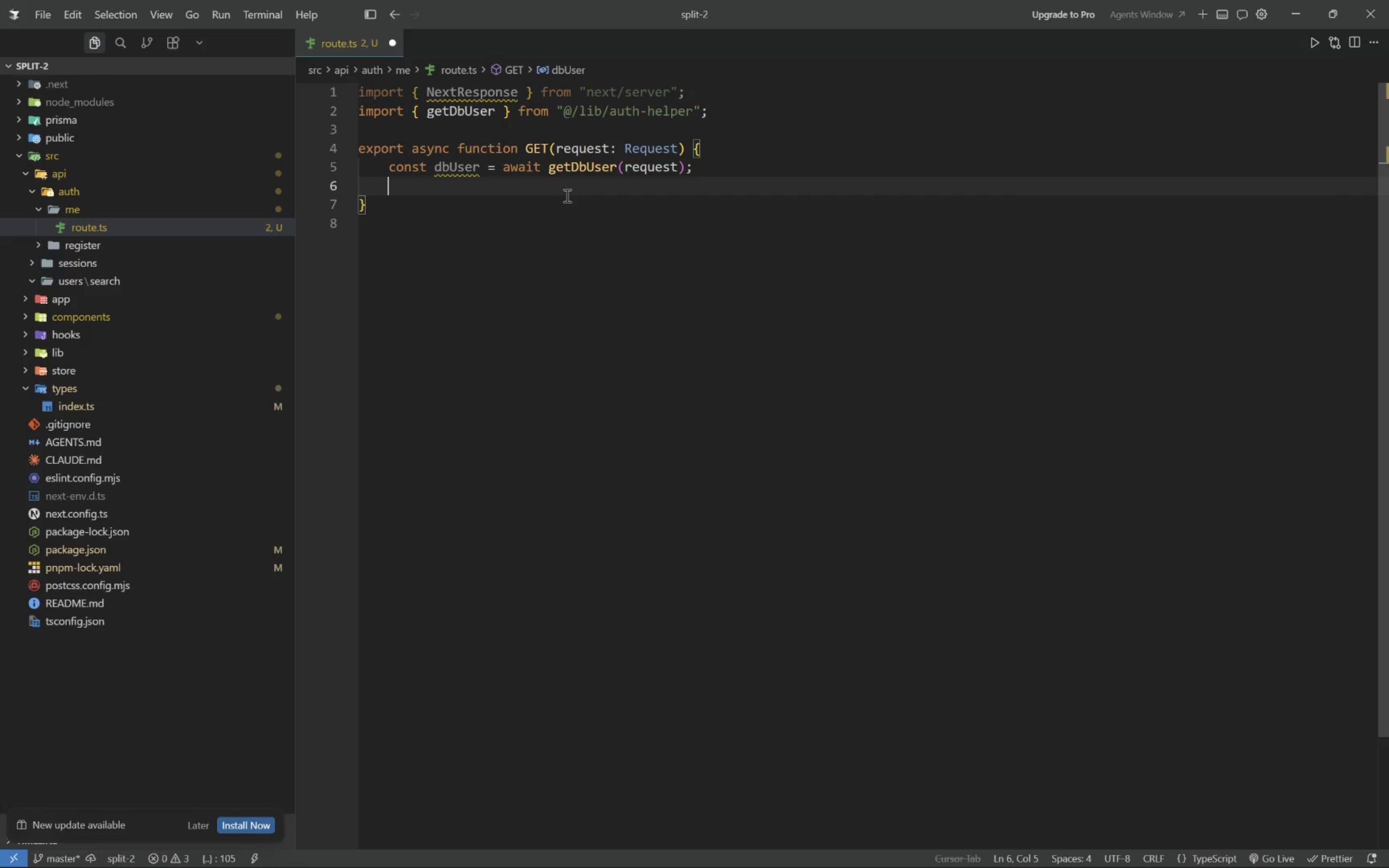 
key(Enter)
 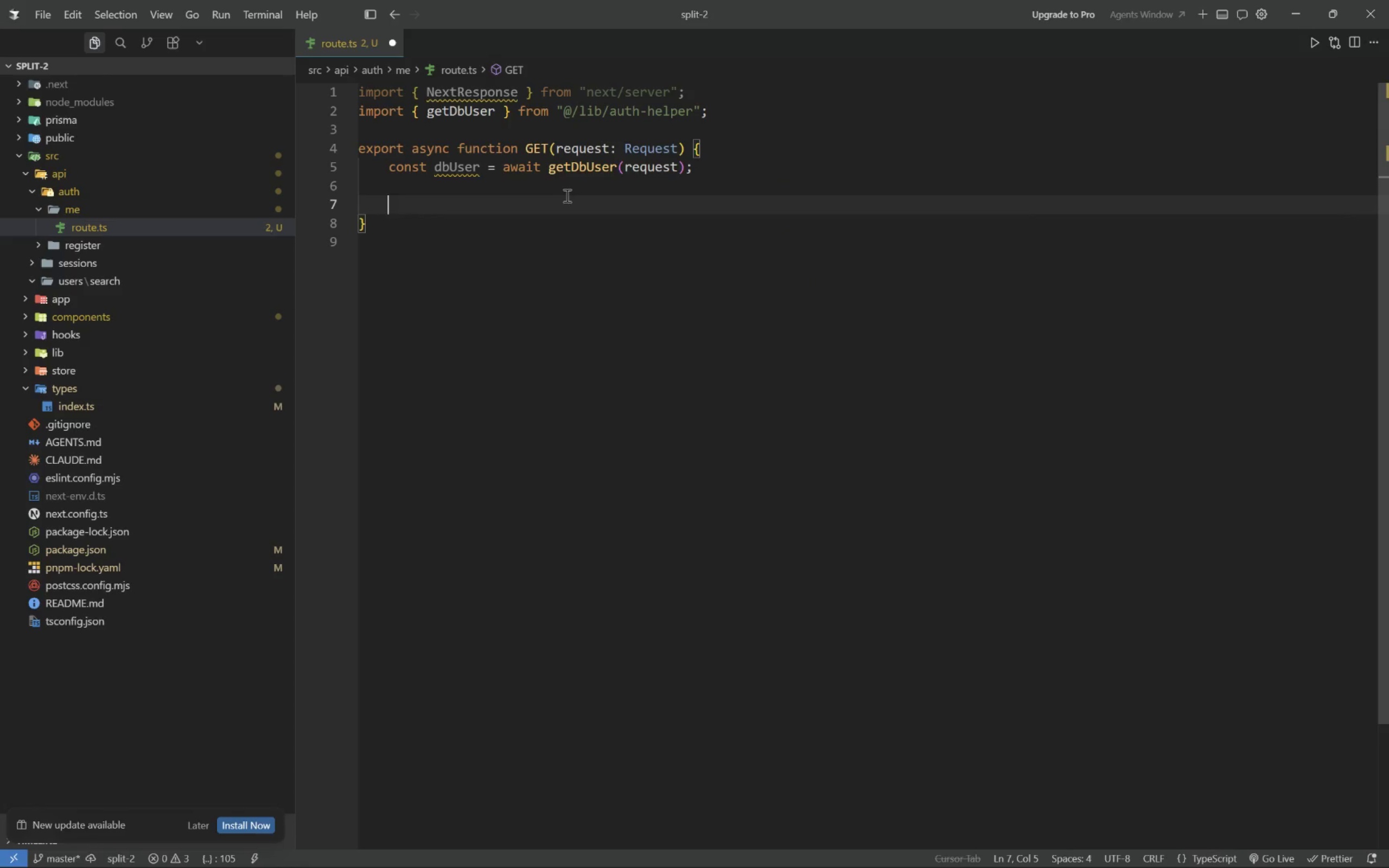 
key(Backspace)
key(Backspace)
key(Tab)
type(if )
key(Backspace)
type((!dbUser) {)
 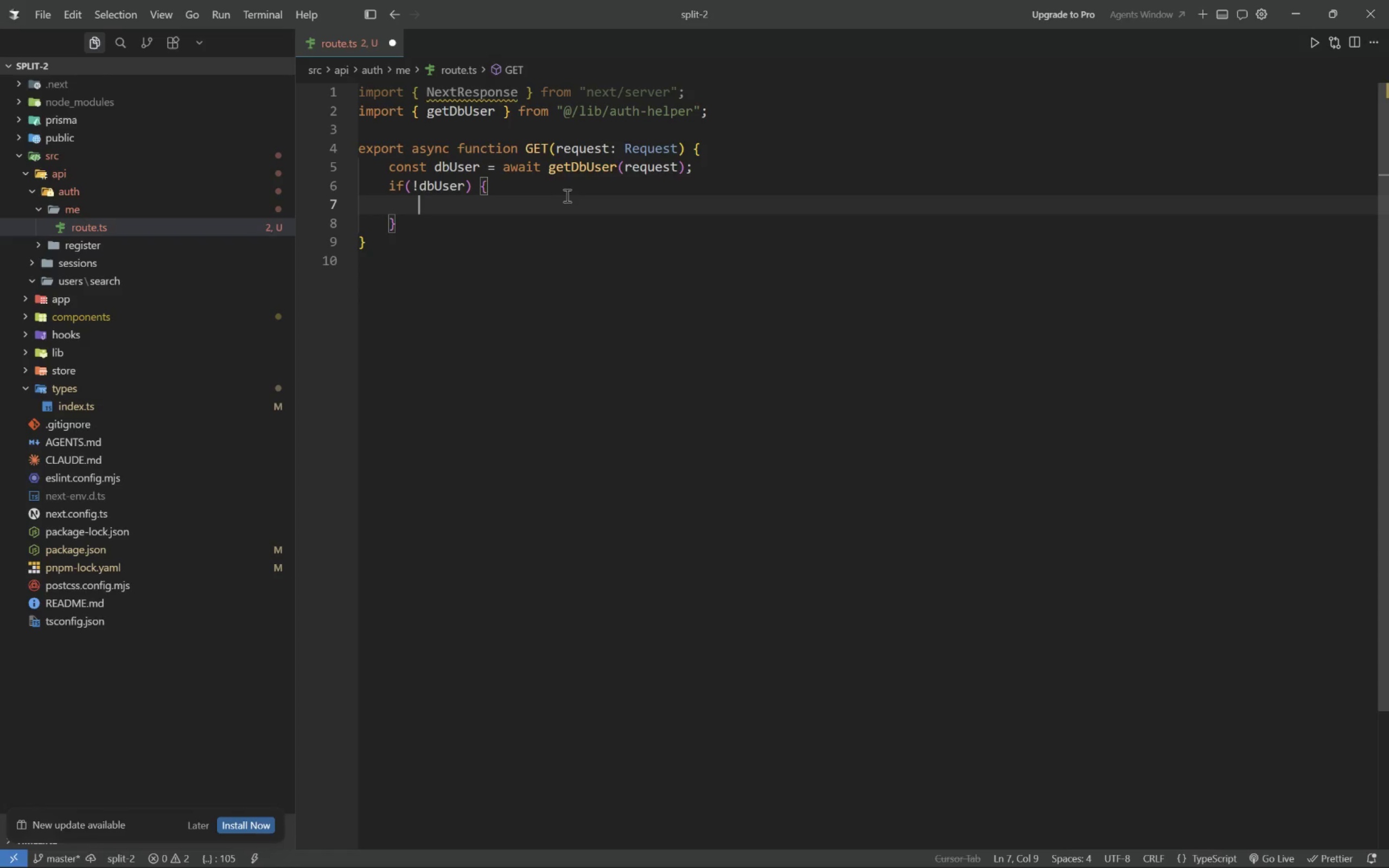 
 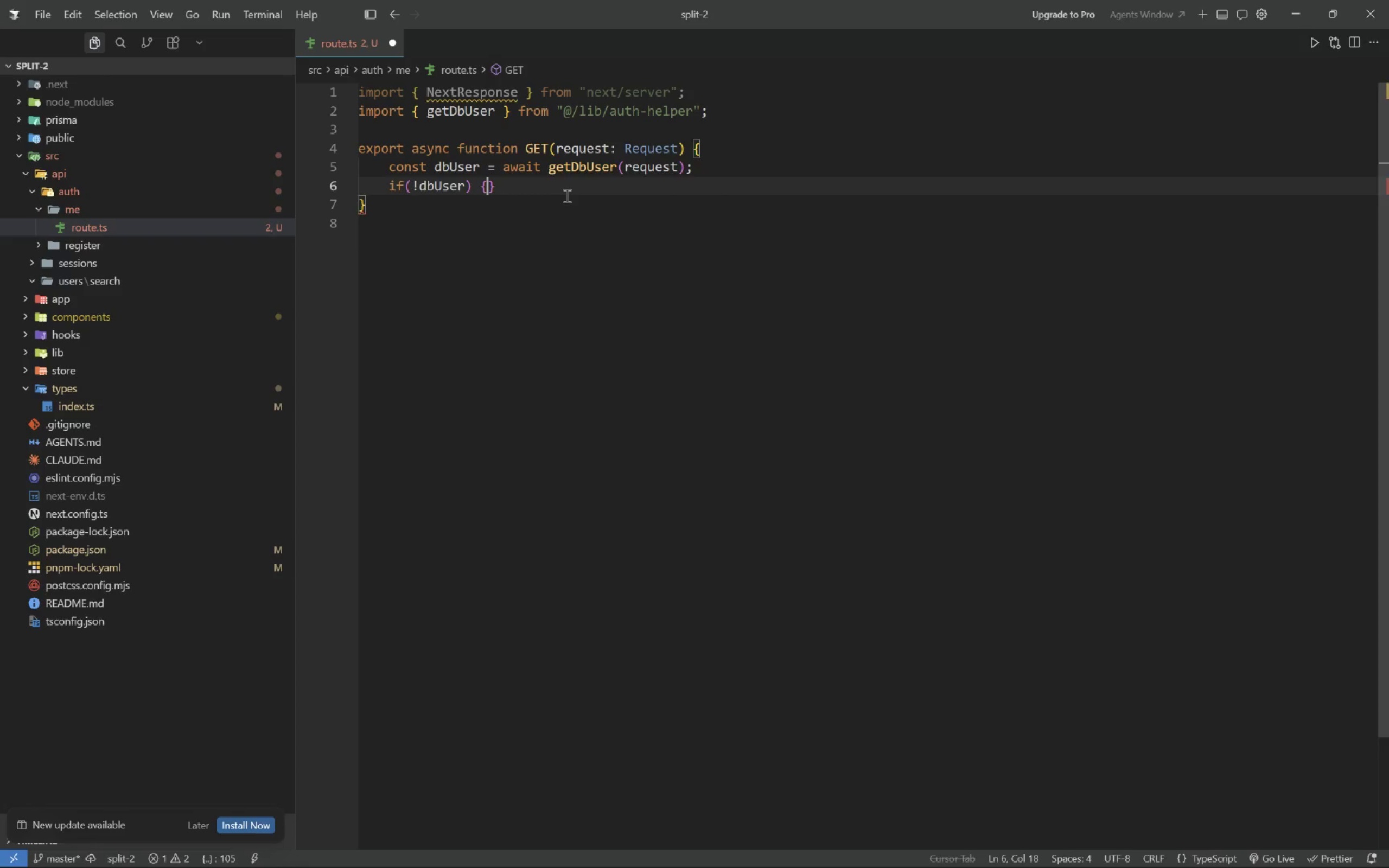 
key(Enter)
 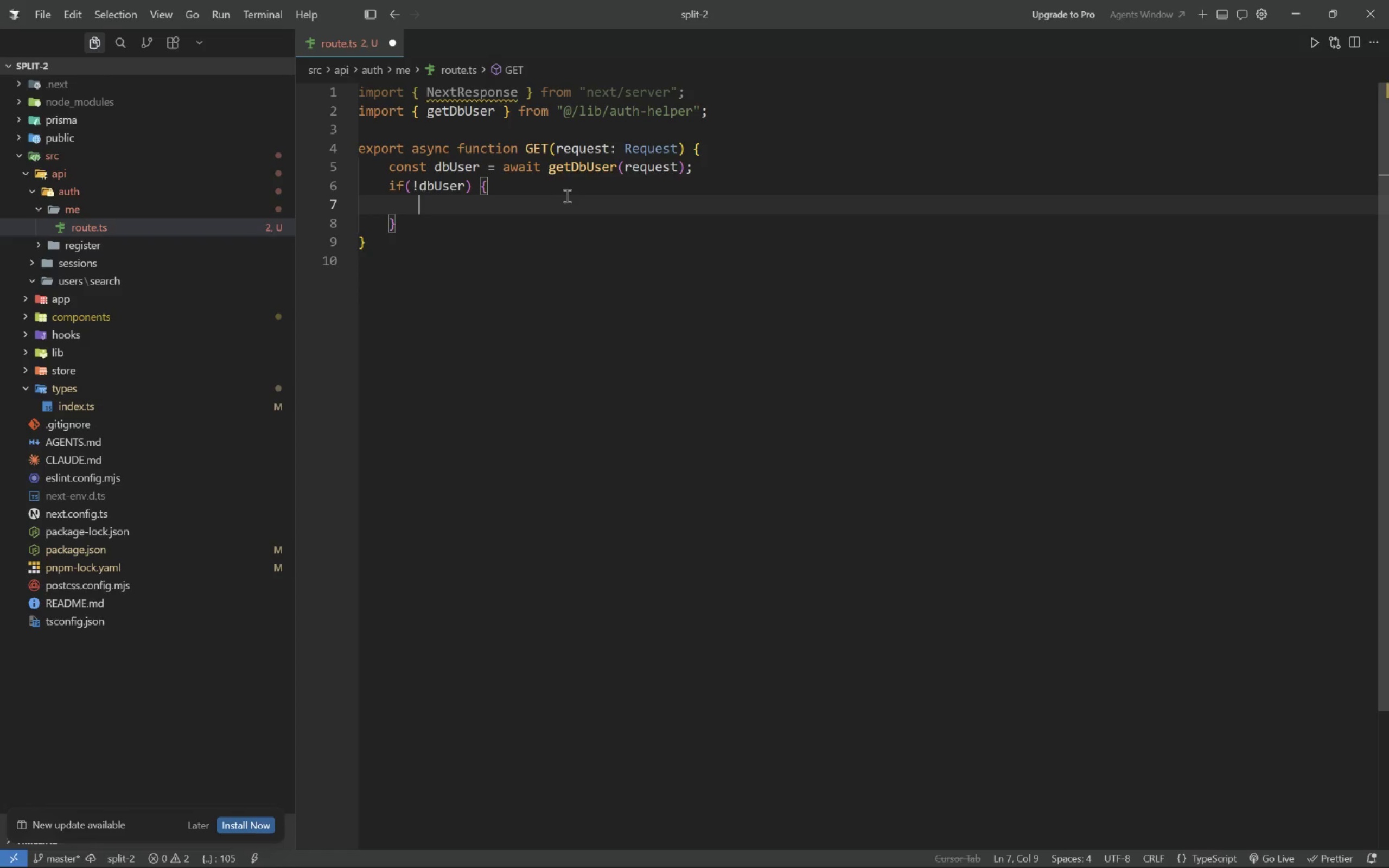 
type(return NextResponse.json({ error: "Unauthorize)
 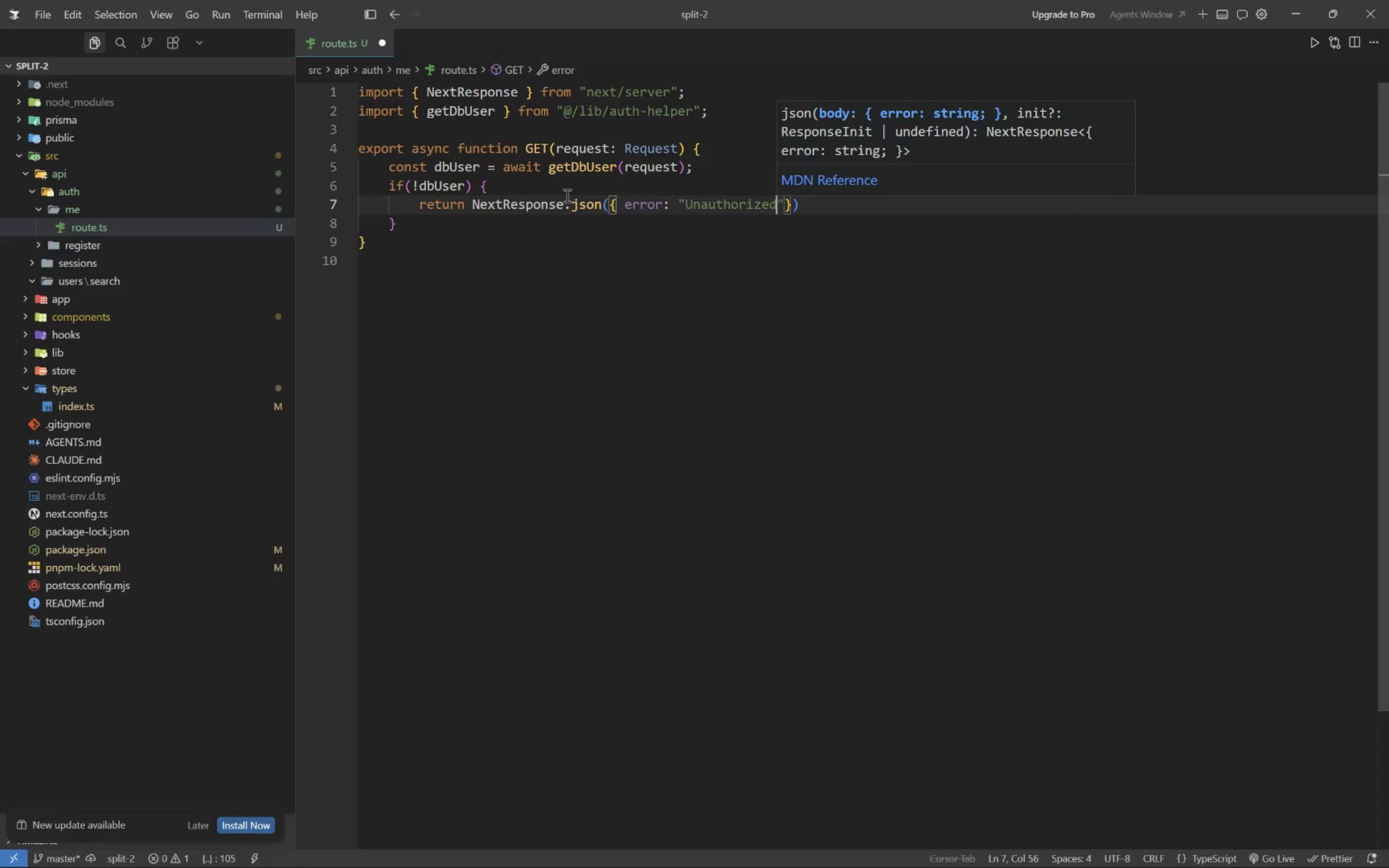 
 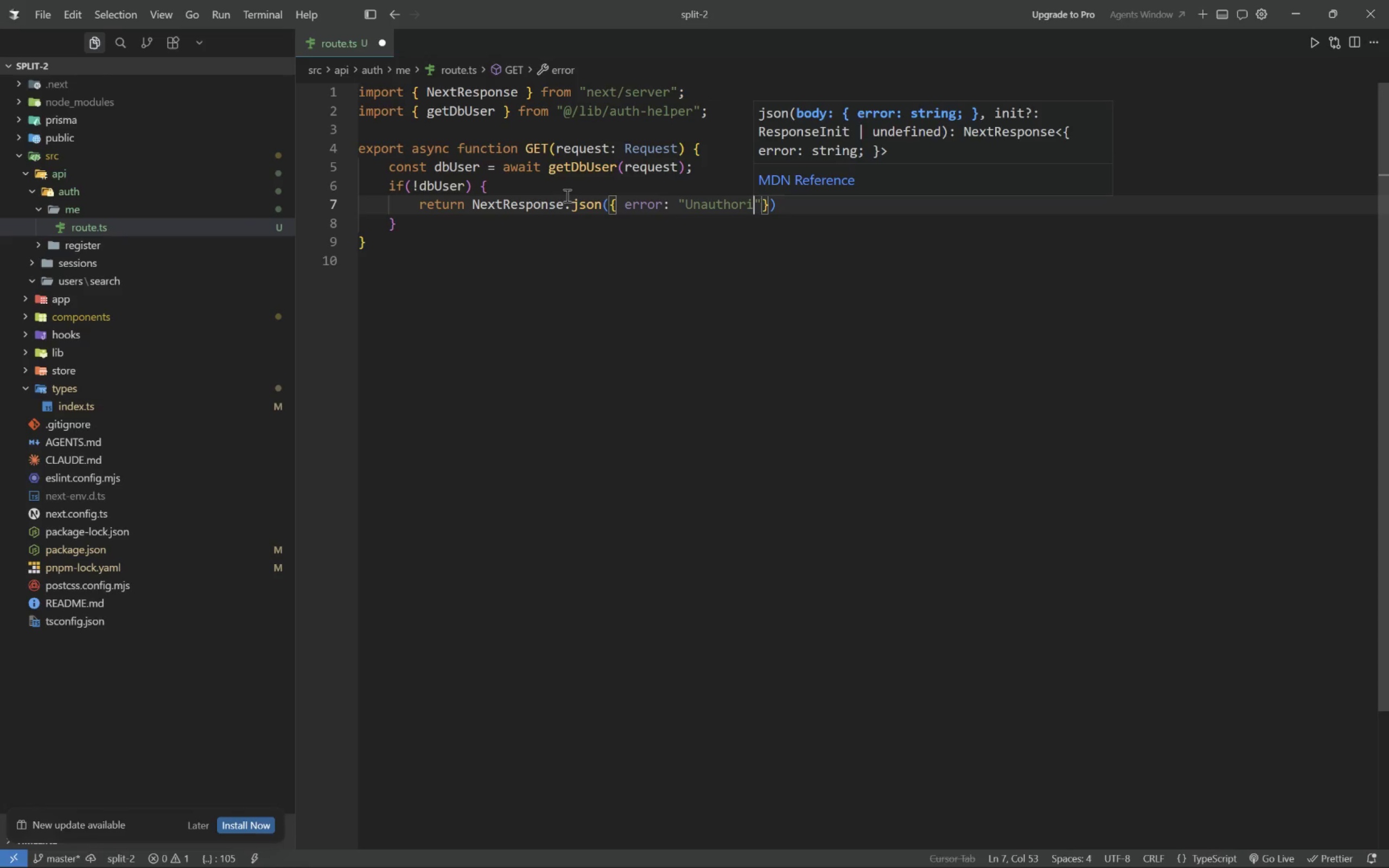 
hold_key(key=D, duration=0.33)
 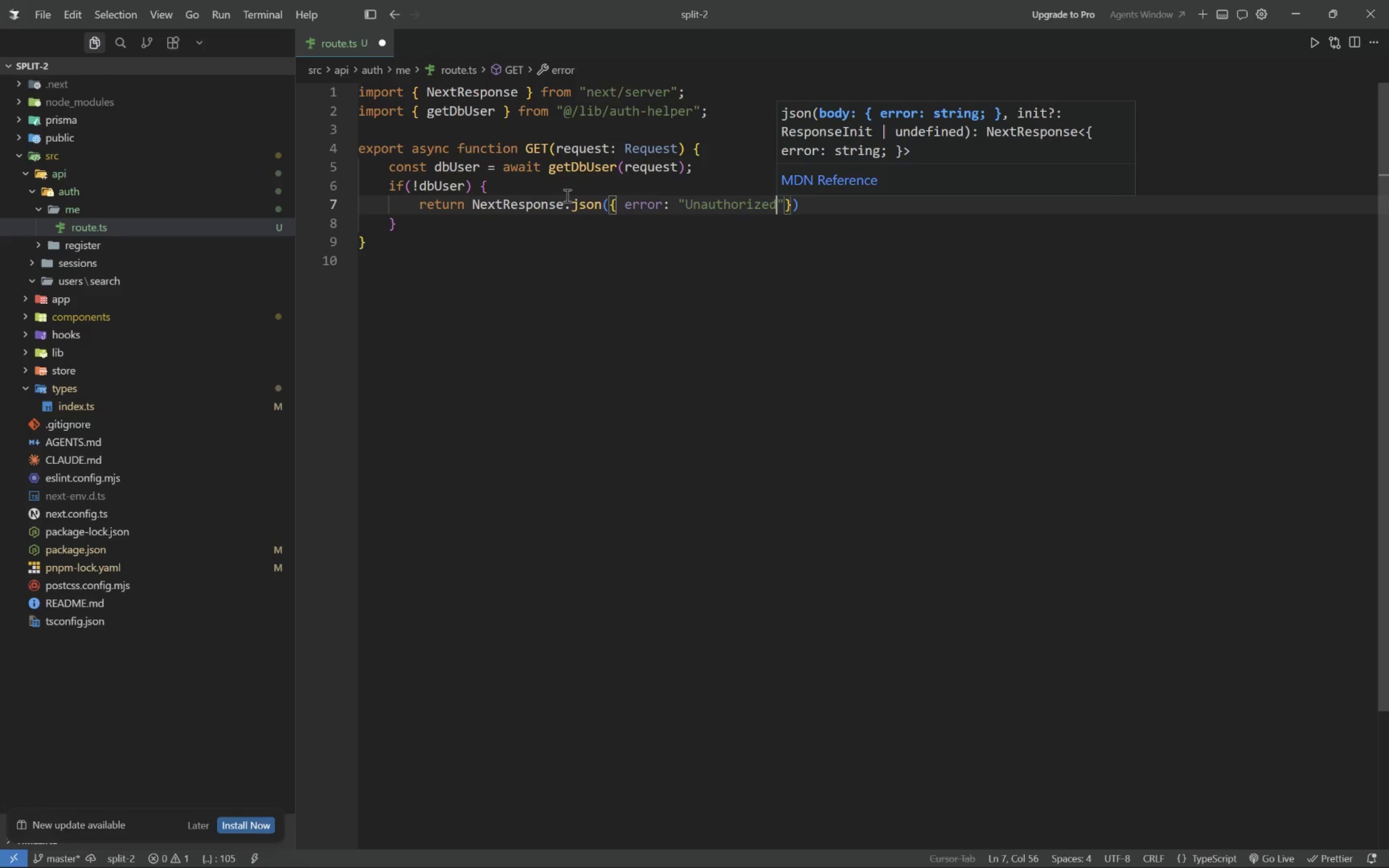 
key(ArrowRight)
 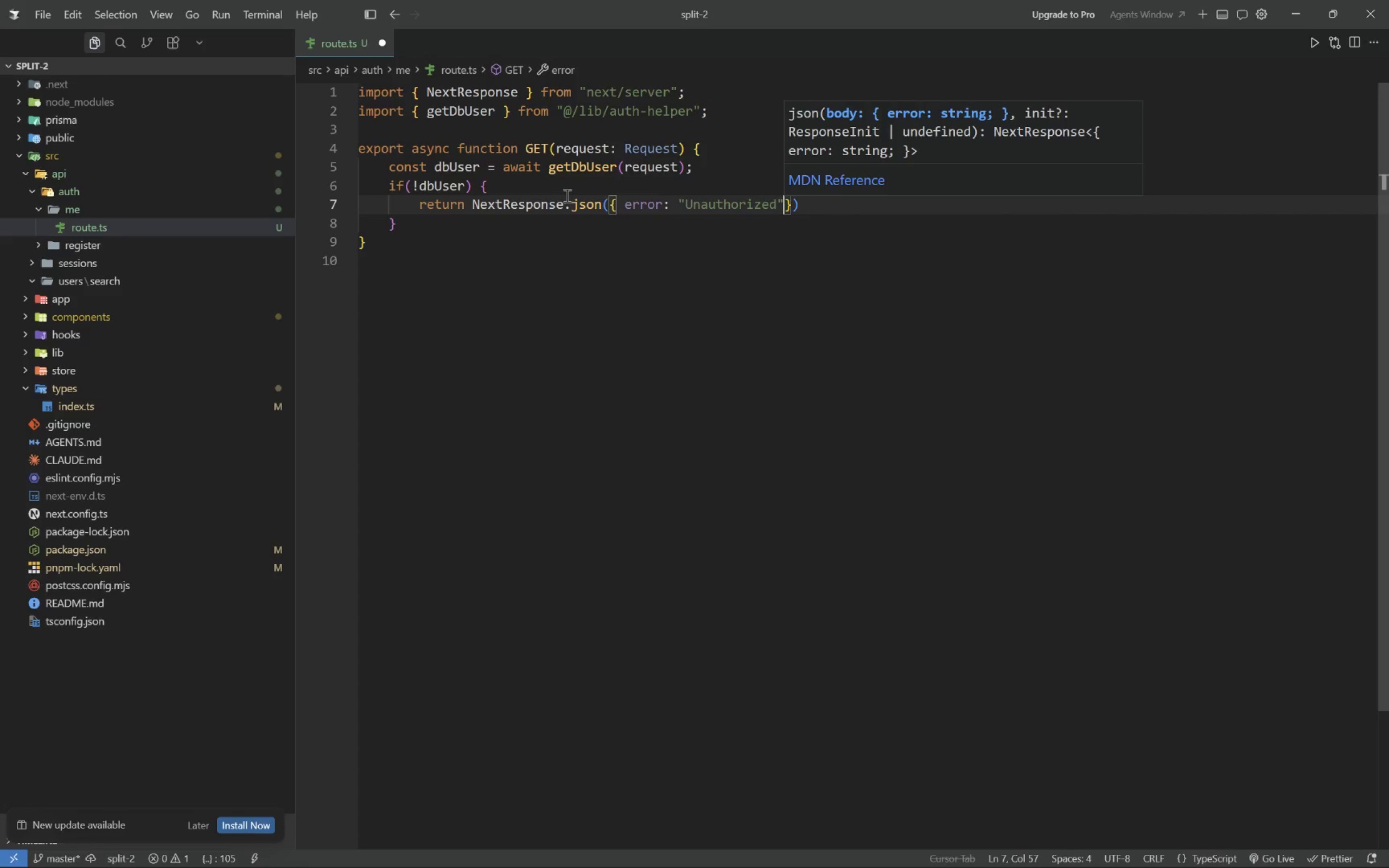 
key(Space)
 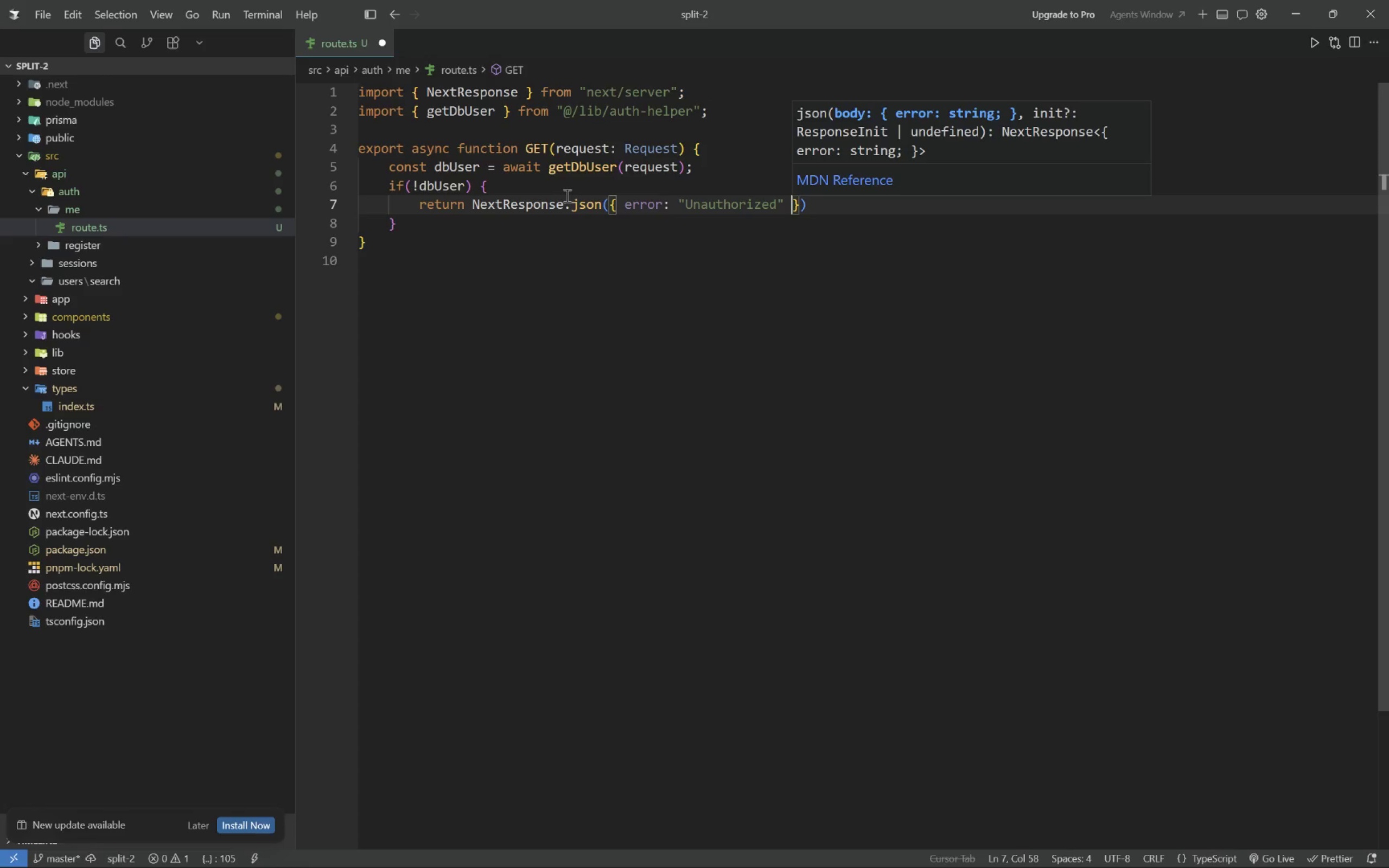 
key(ArrowRight)
 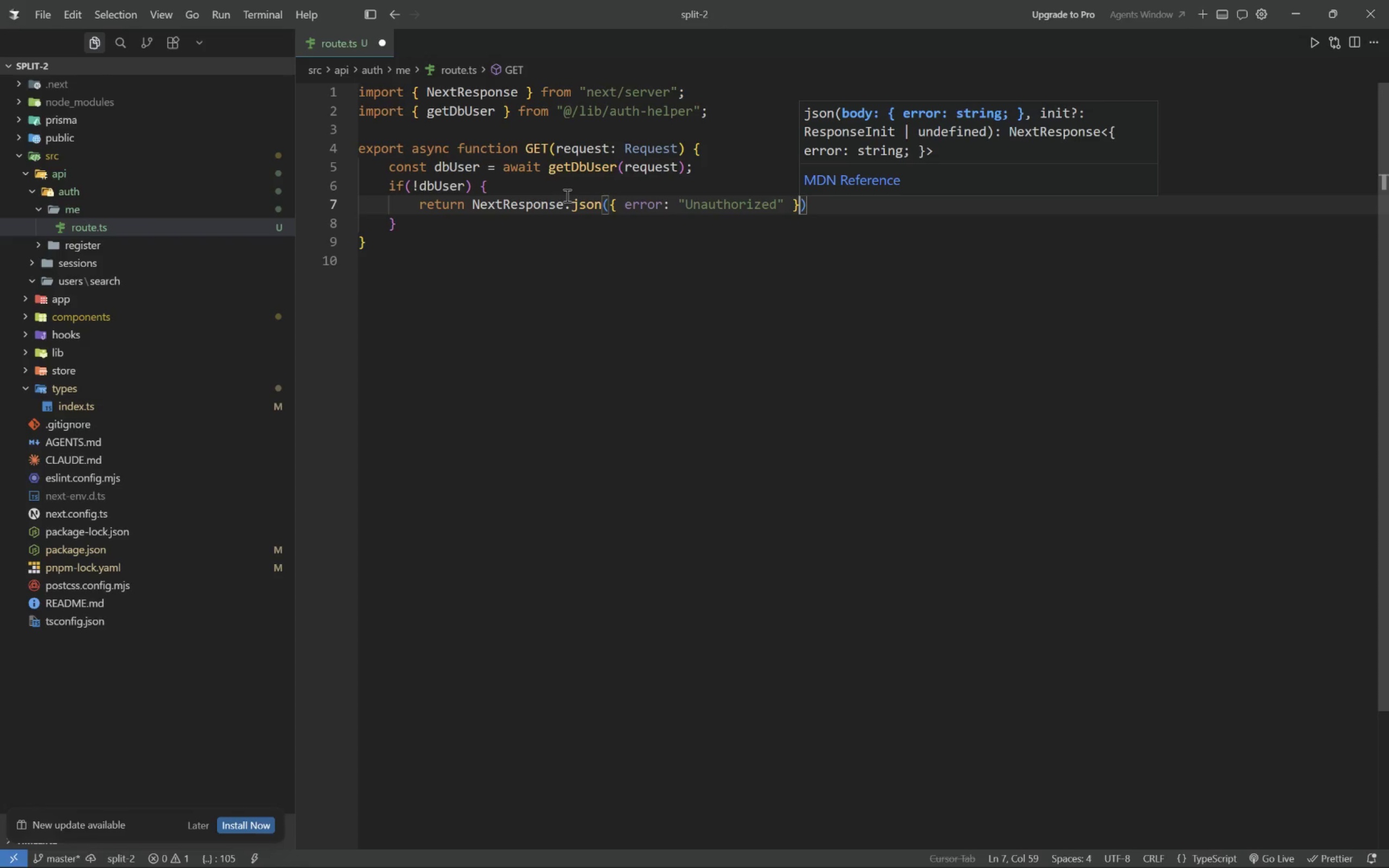 
type(, { status: 4;)
key(Backspace)
type(01 [End];)
 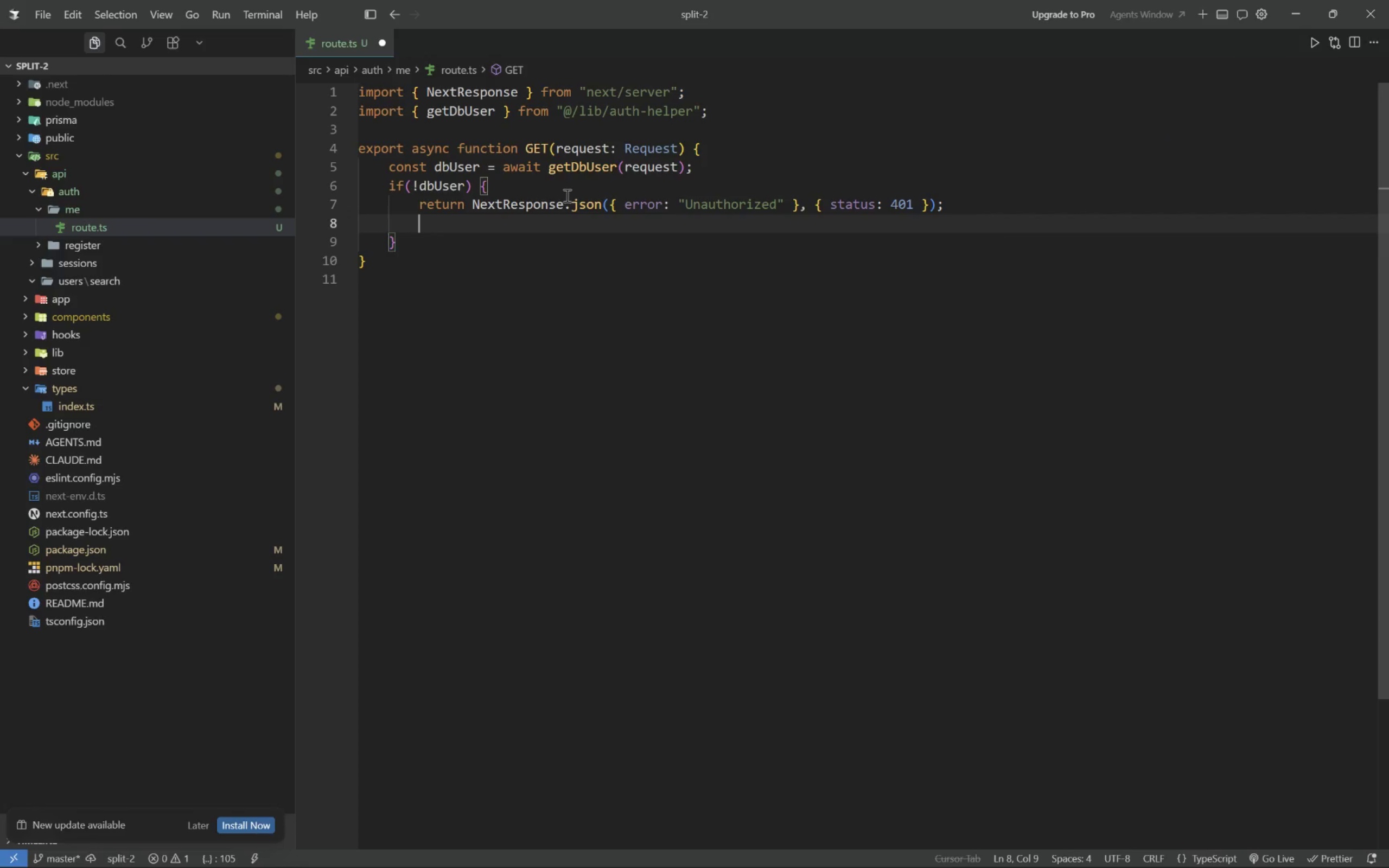 
 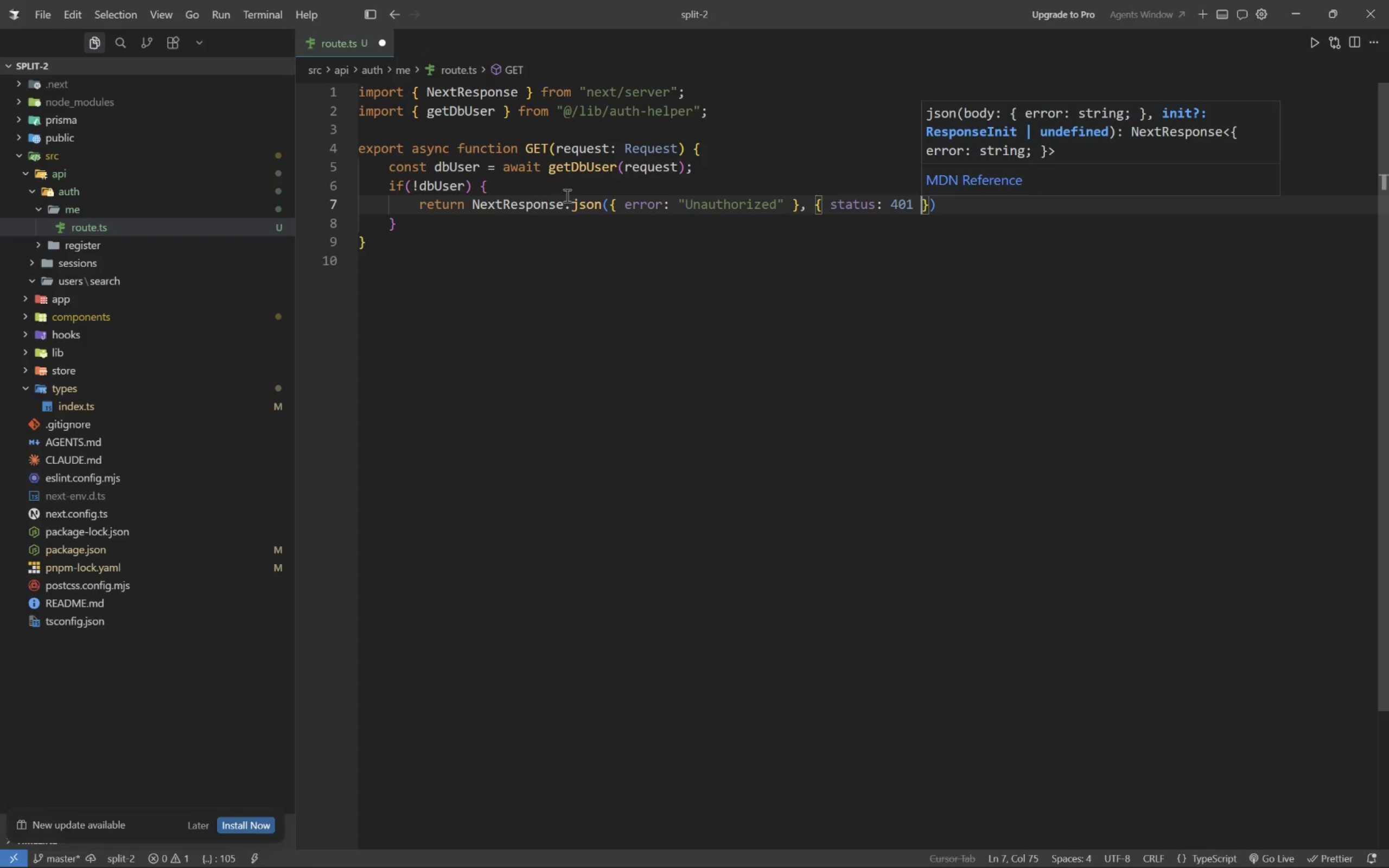 
key(Enter)
 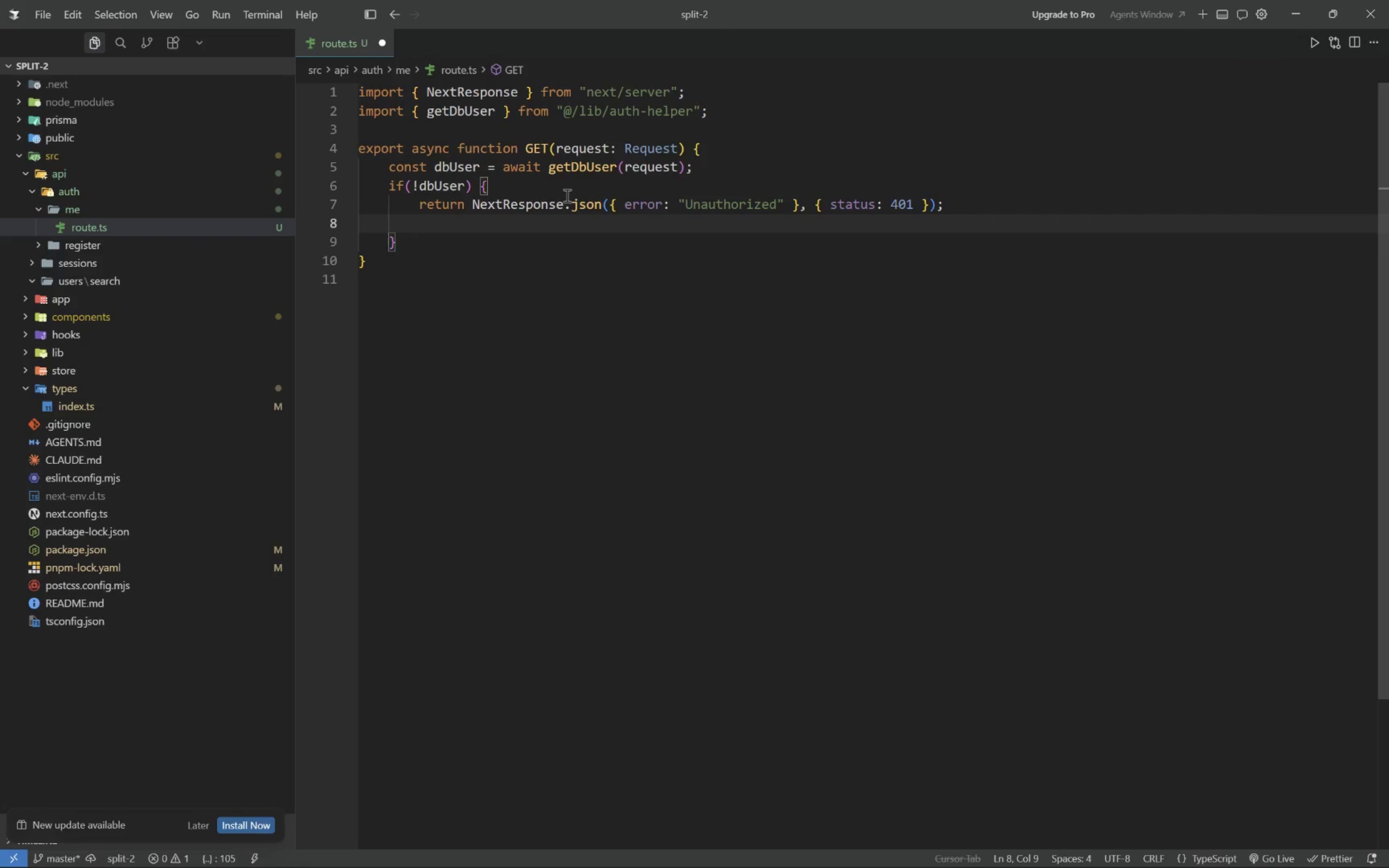 
key(Equal)
 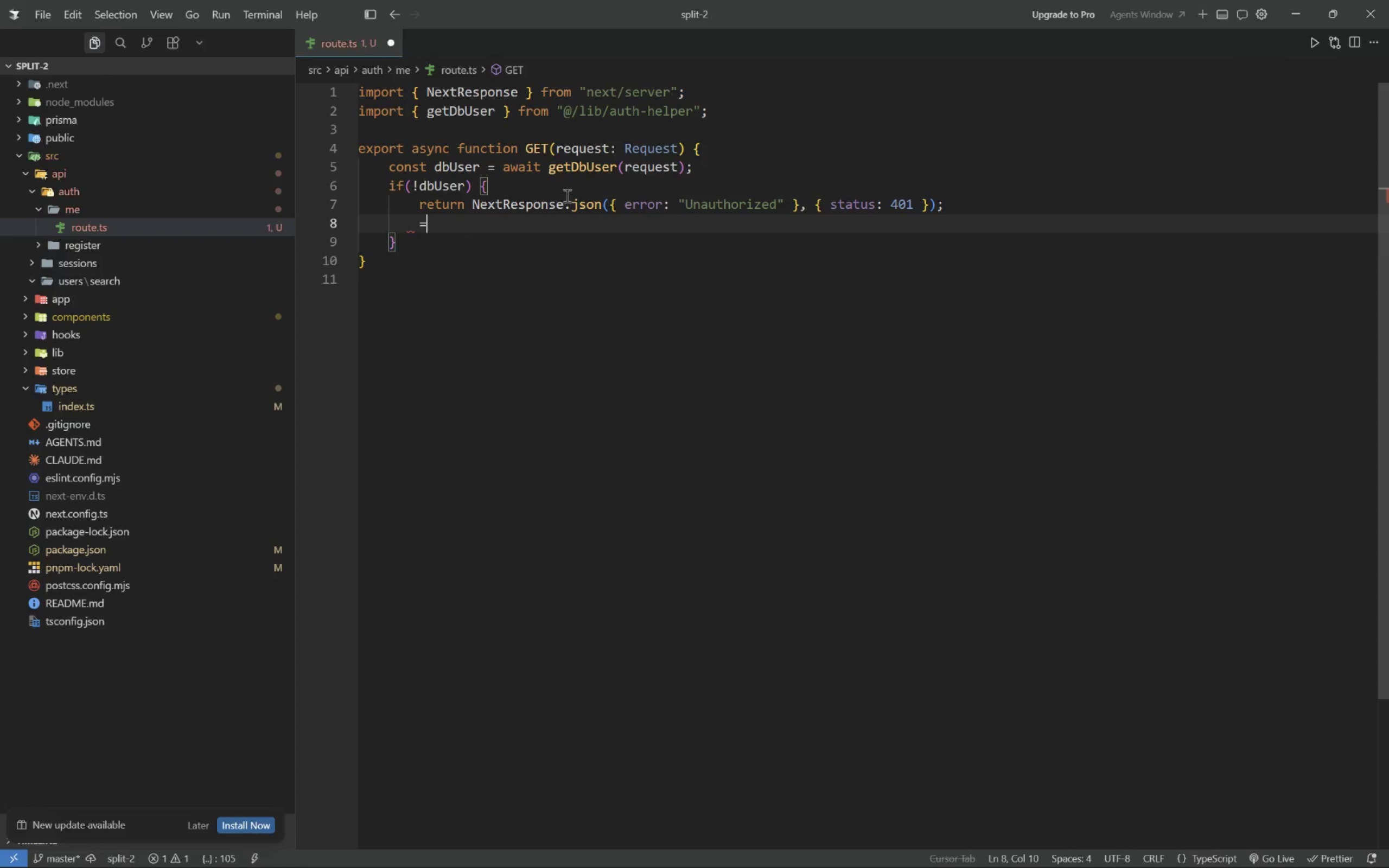 
key(Backspace)
 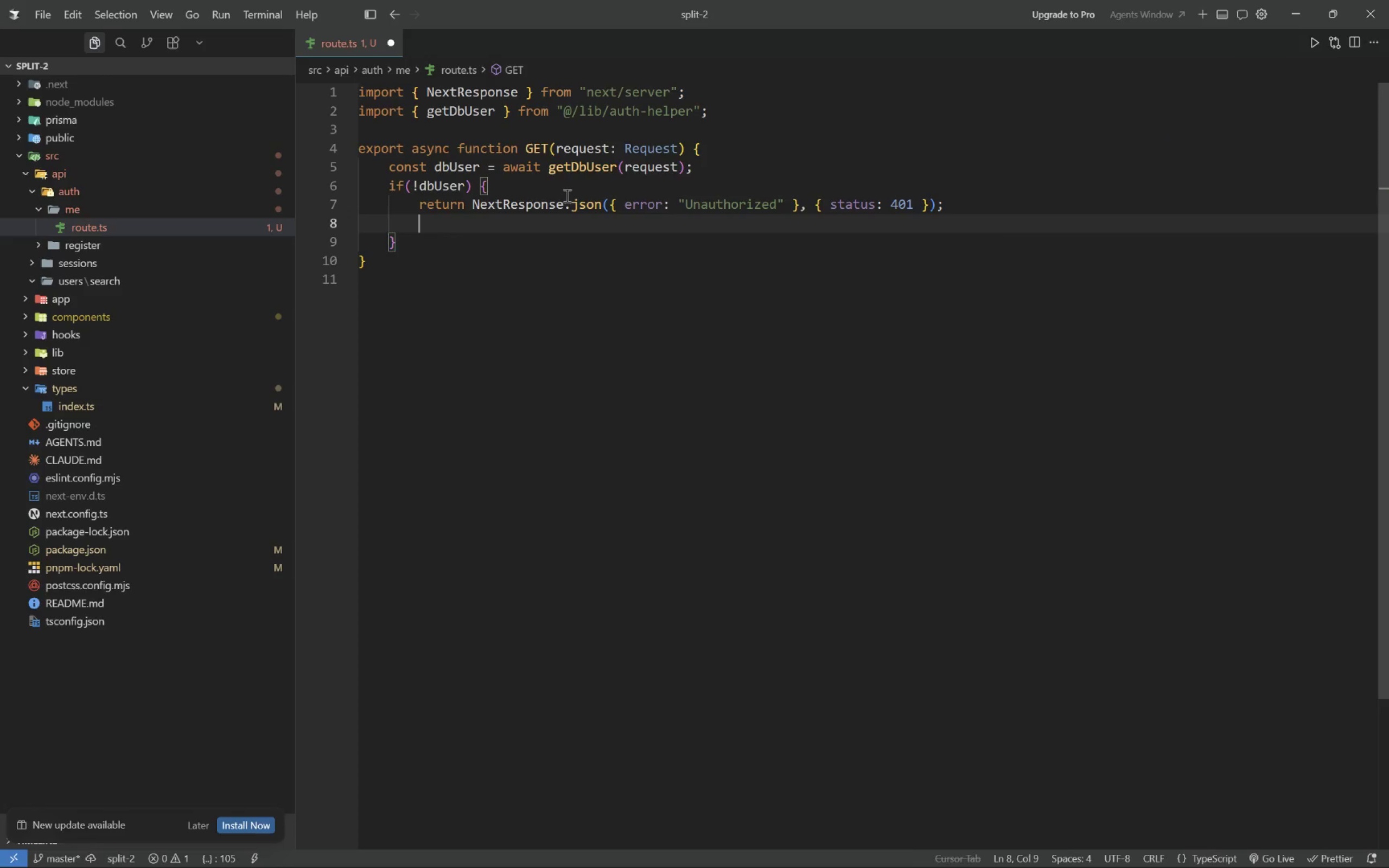 
key(Backspace)
 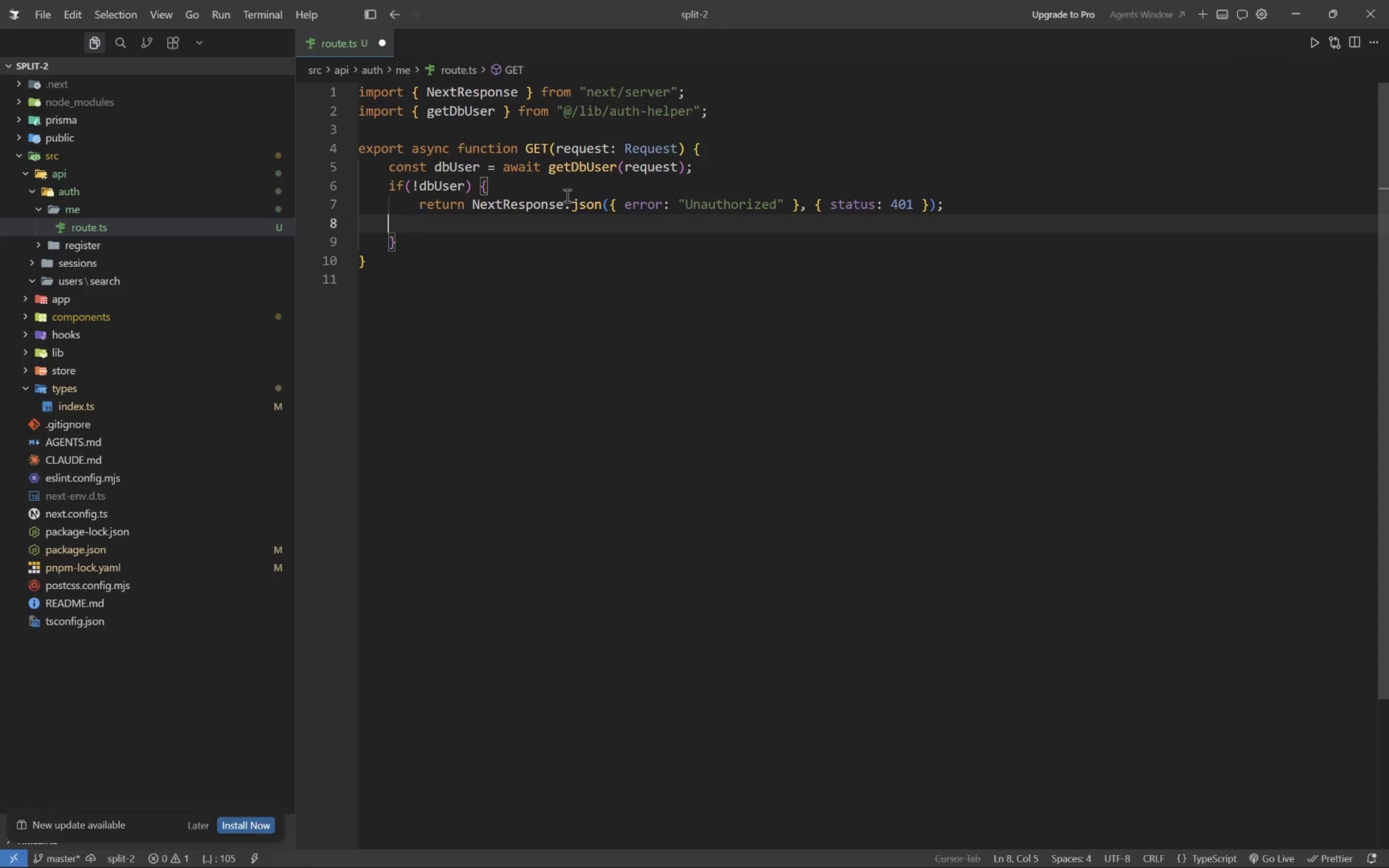 
key(Backspace)
 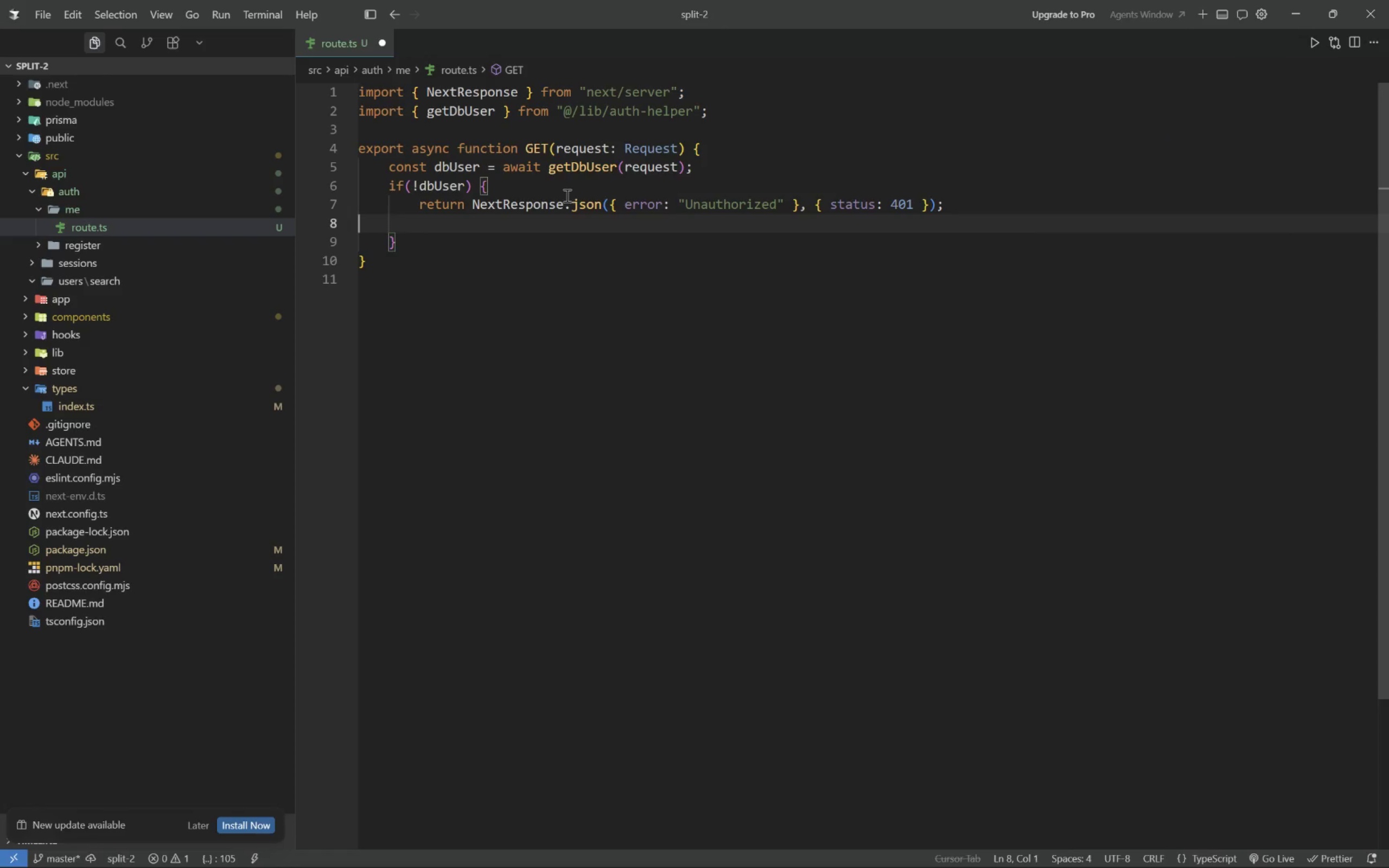 
key(Backspace)
 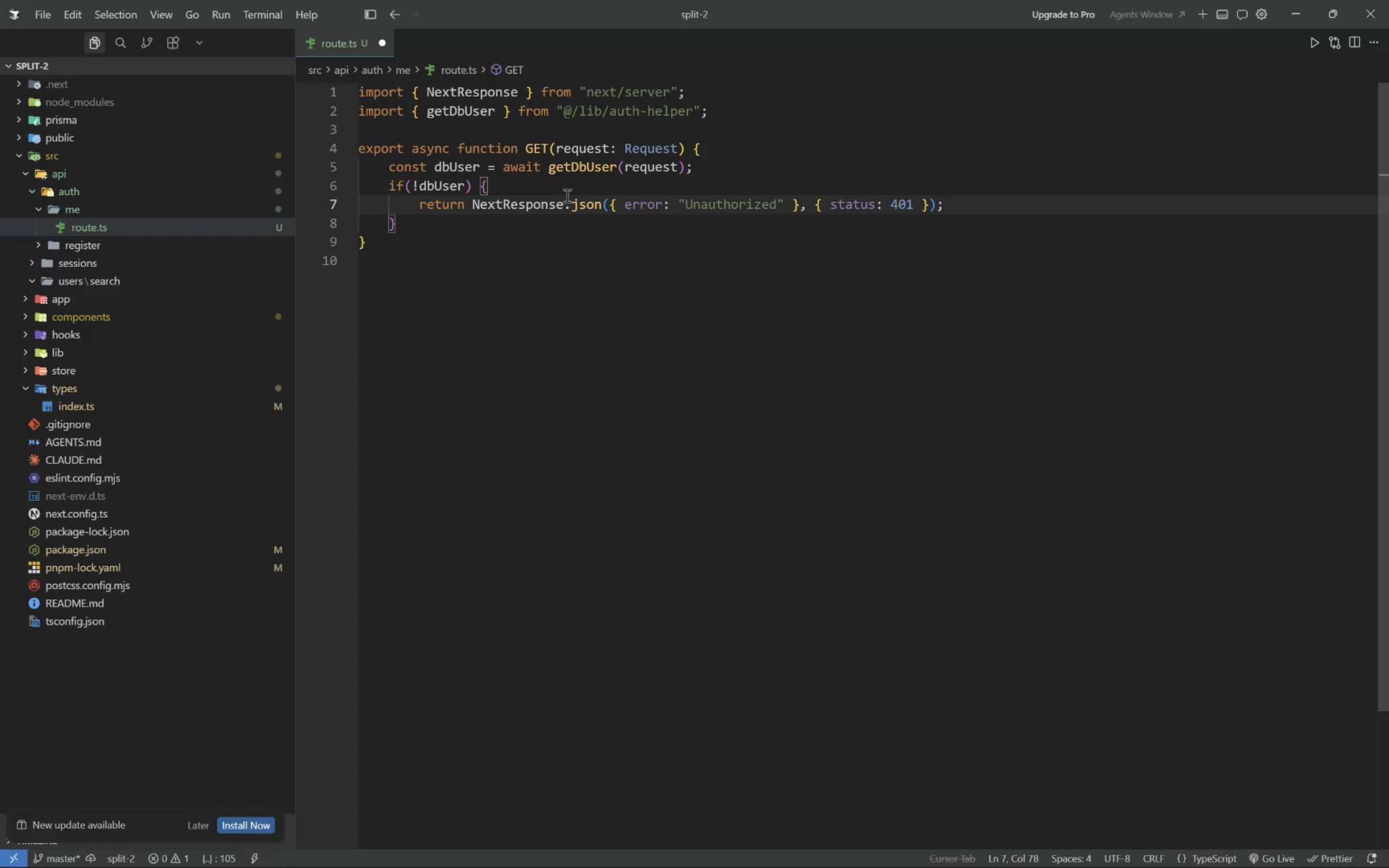 
key(ArrowDown)
 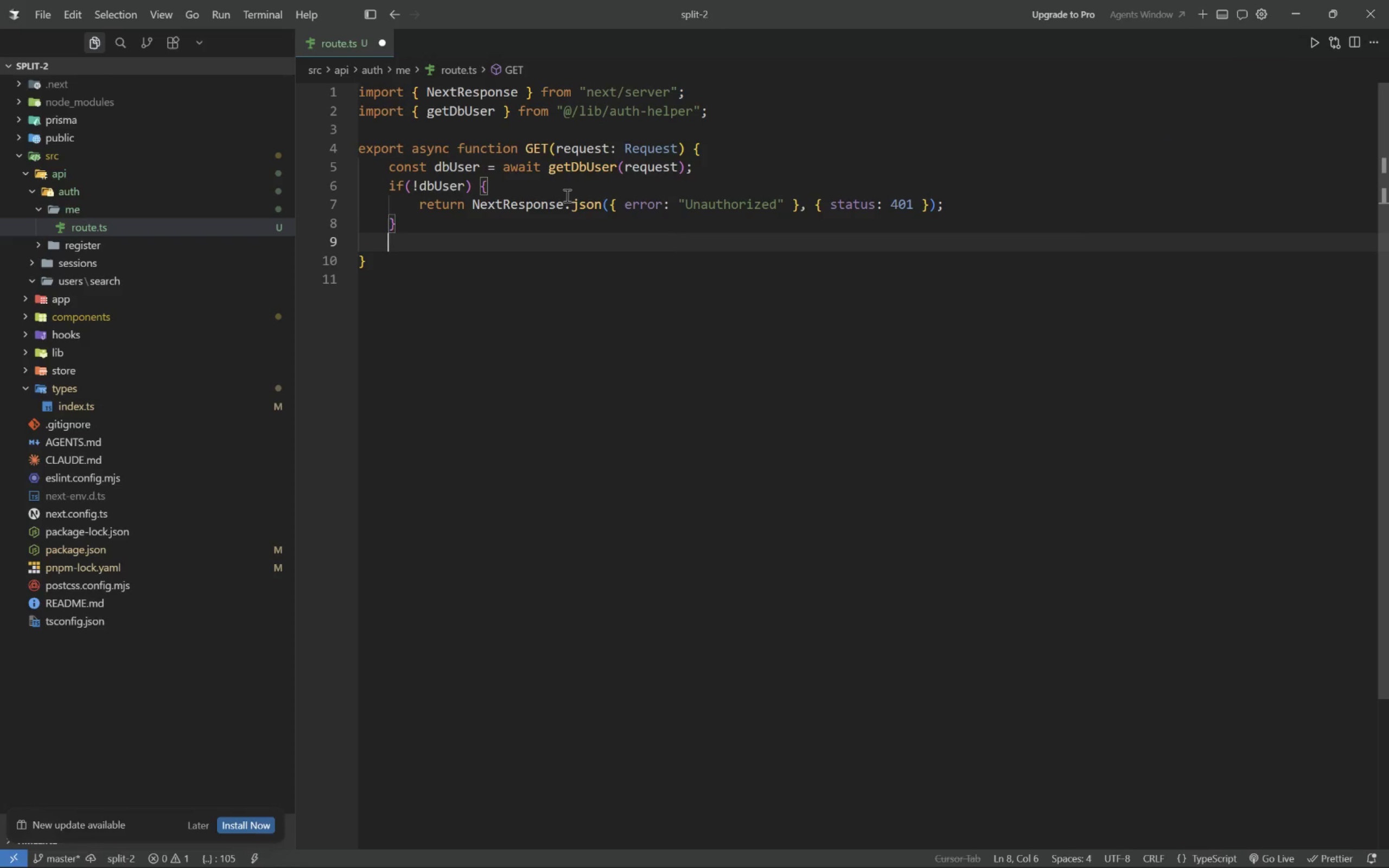 
key(Enter)
 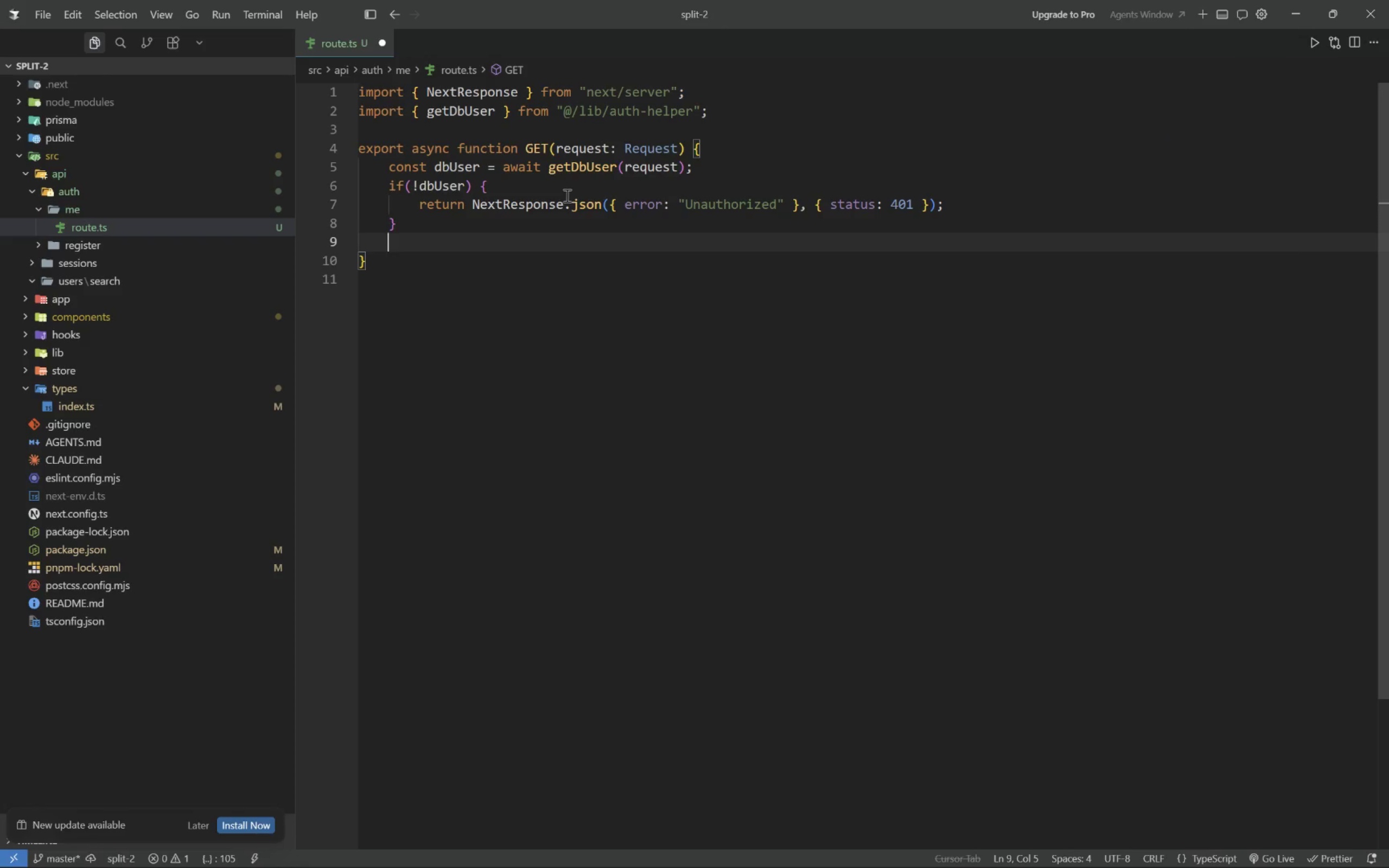 
key(Enter)
 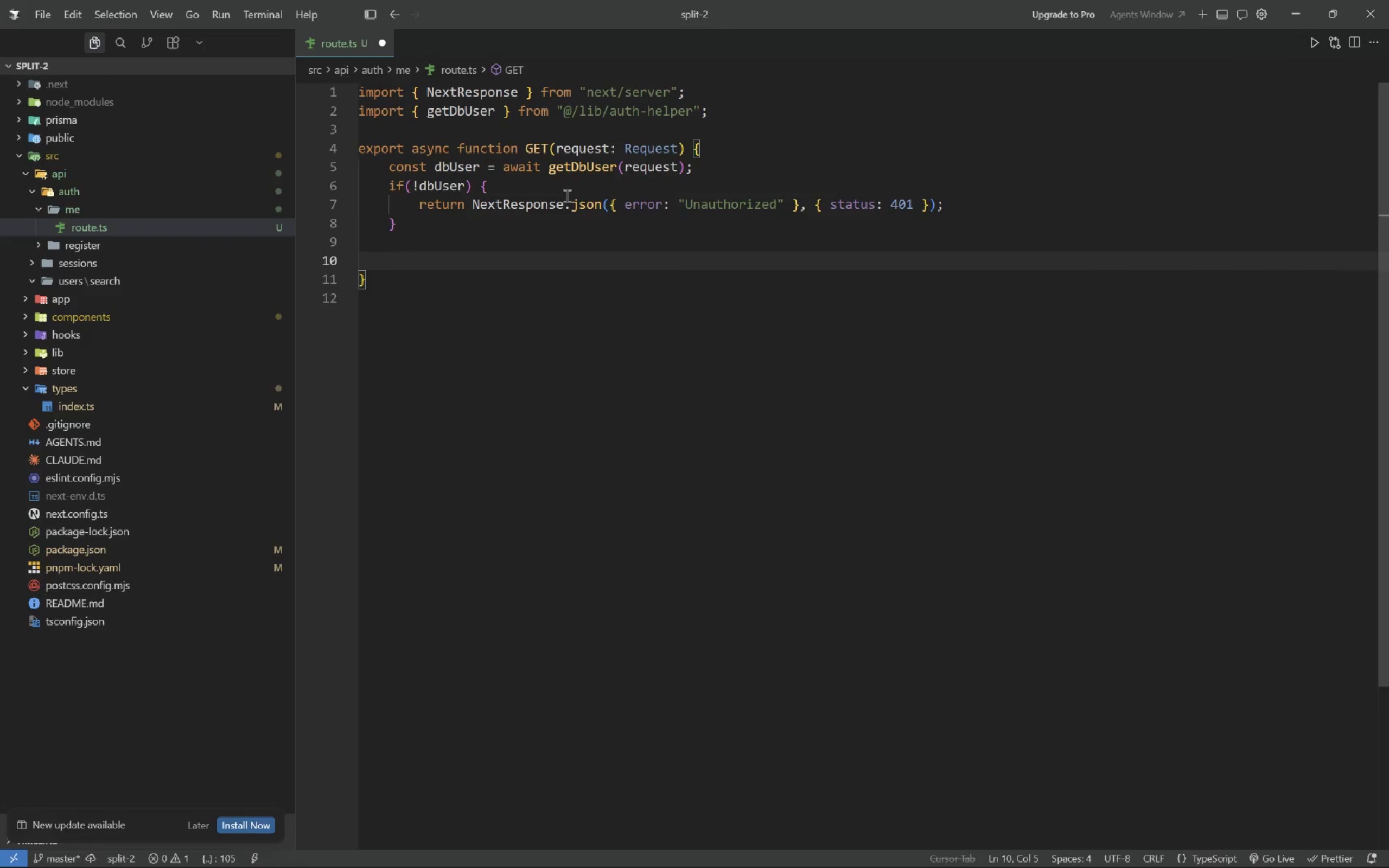 
type(return NextResponse.json({ user: dbUser [End];)
 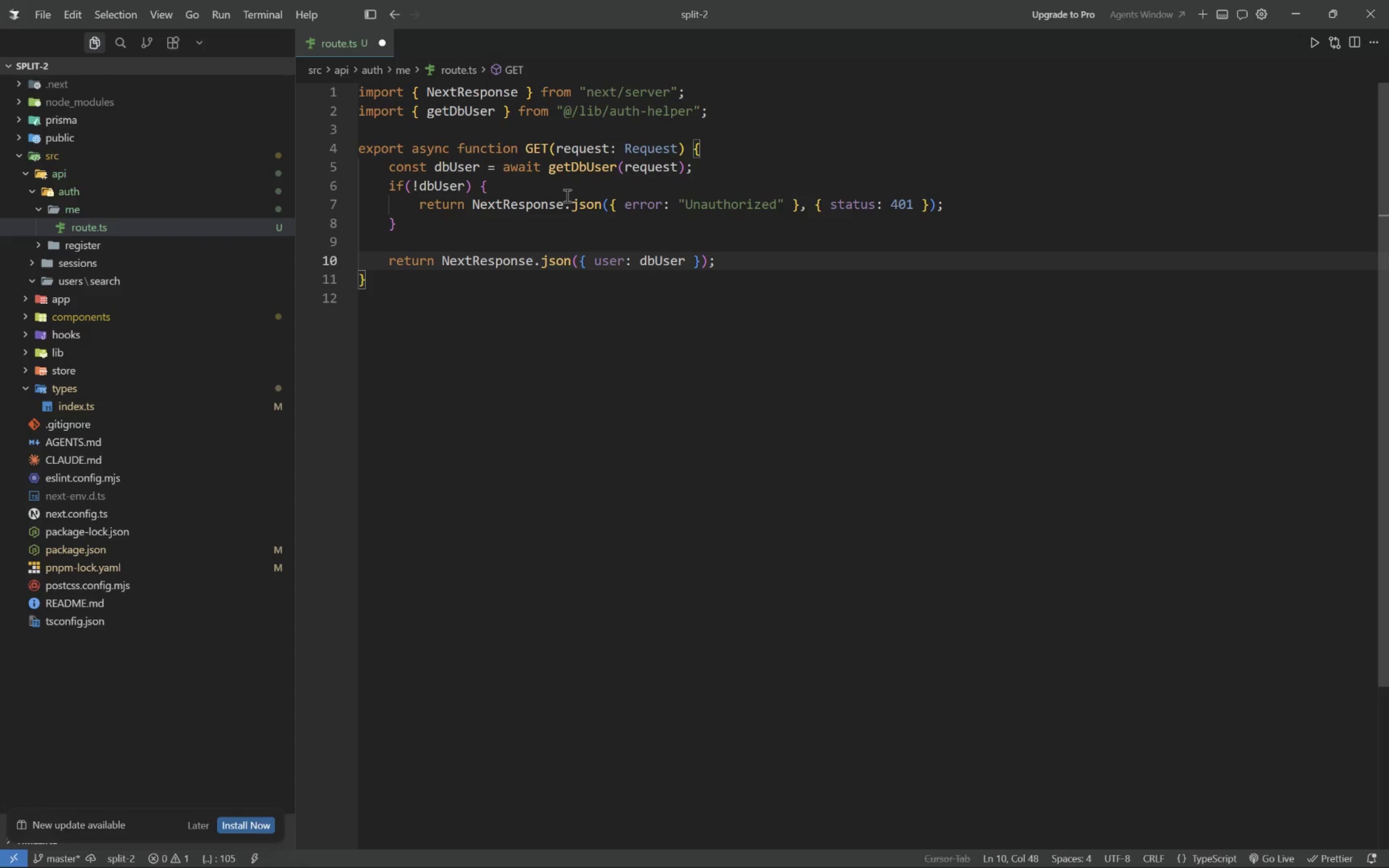 
left_click([540, 343])
 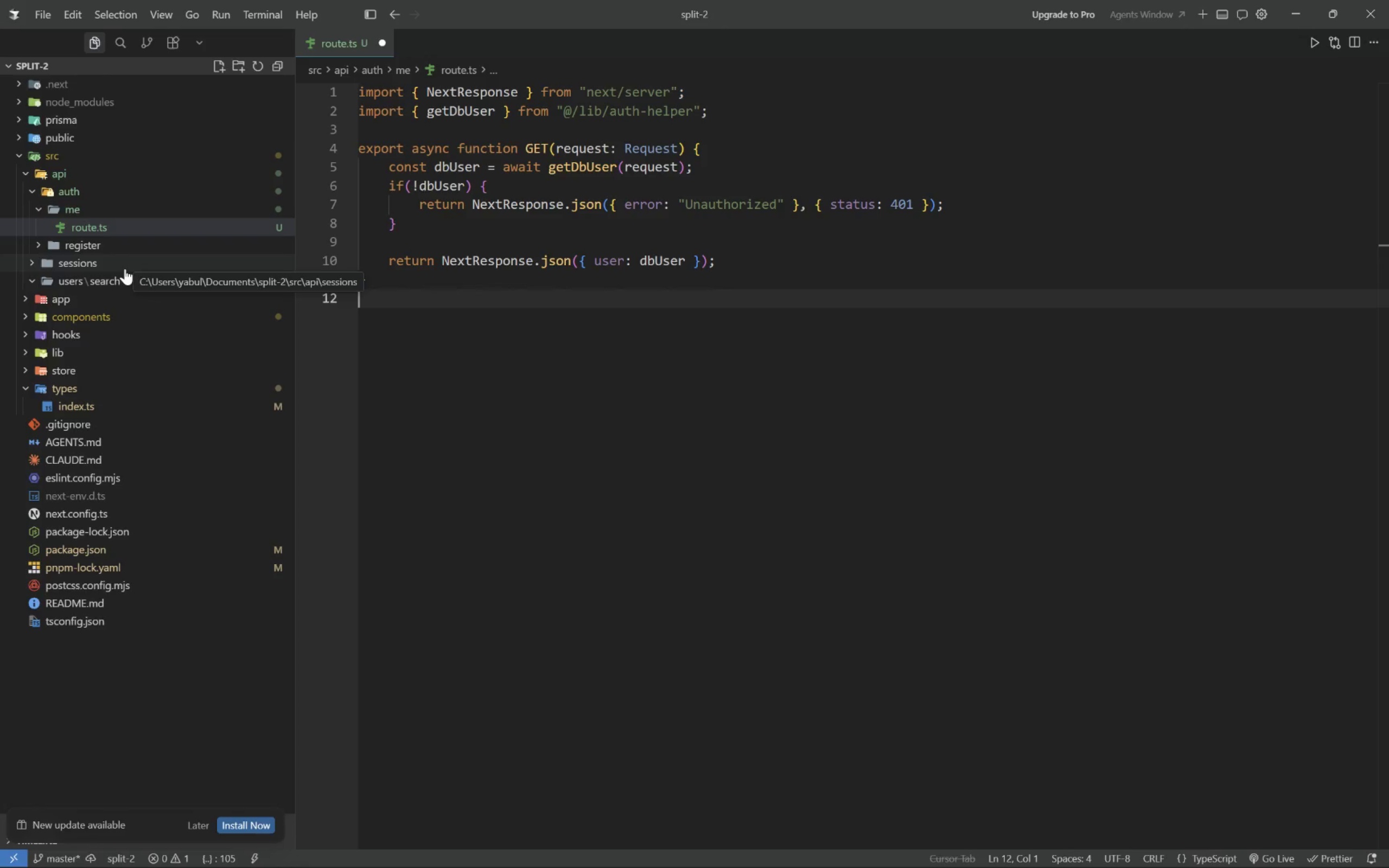 
wait(23.22)
 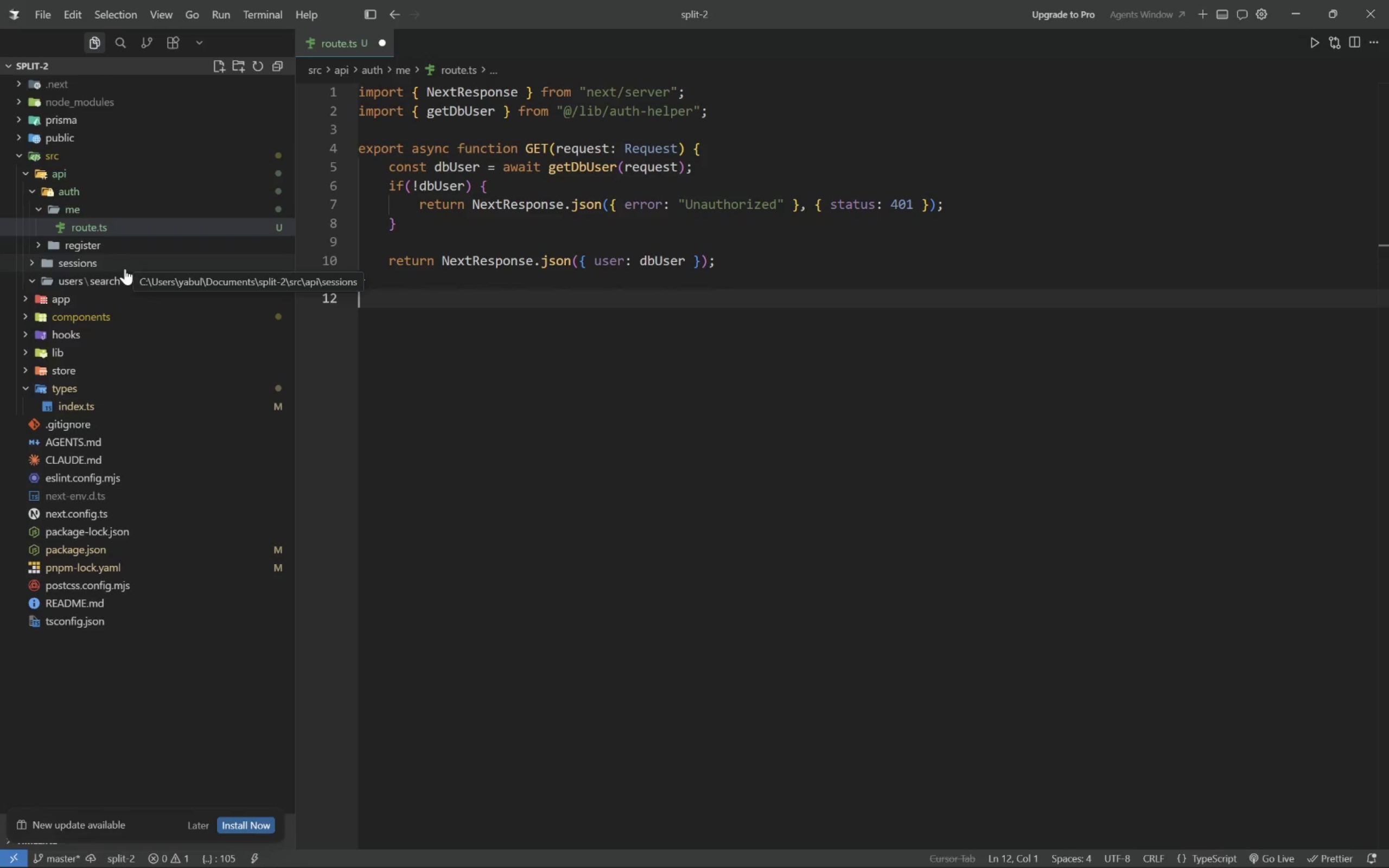 
scroll: coordinate [602, 309], scroll_direction: up, amount: 5.0
 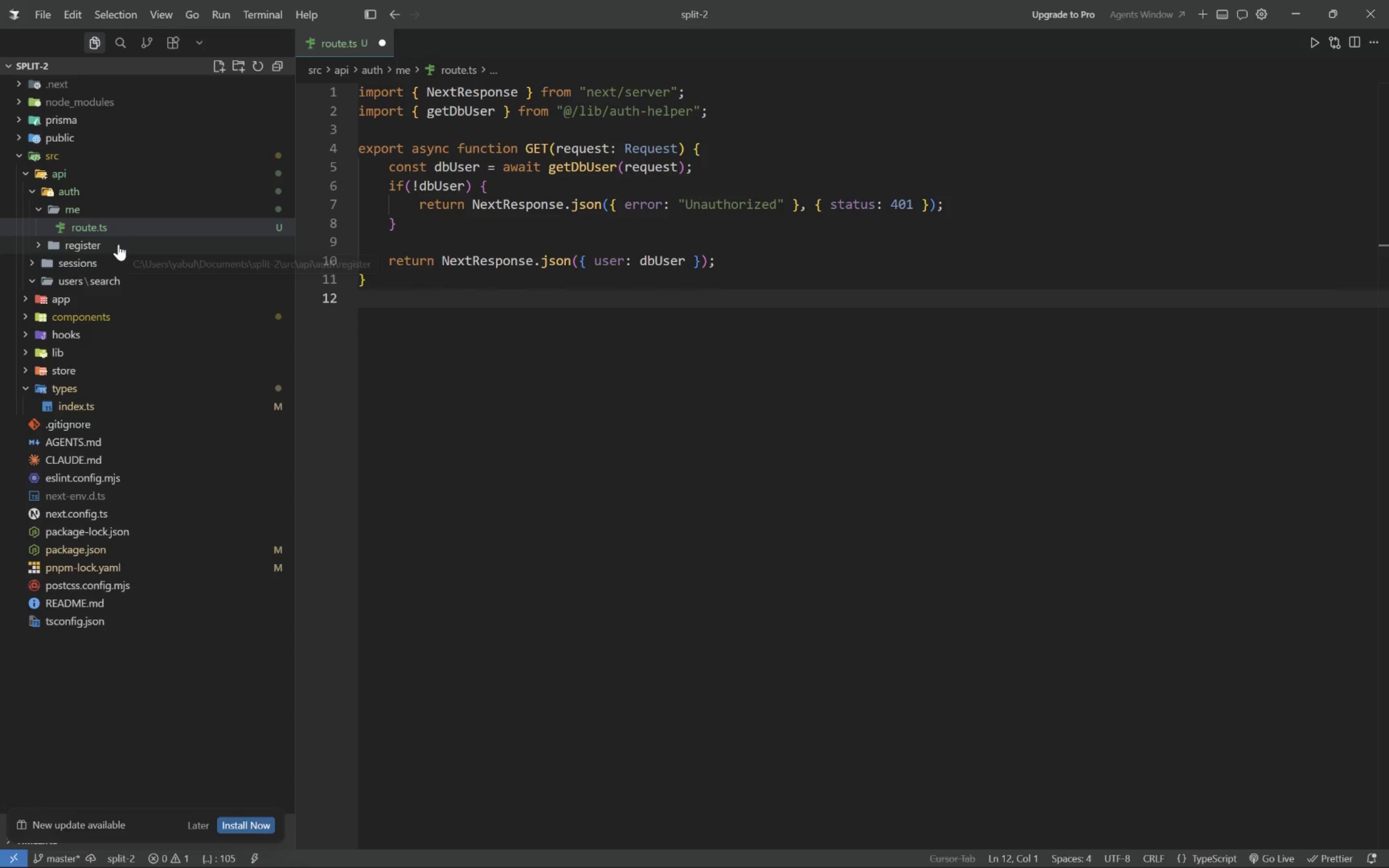 
left_click([117, 244])
 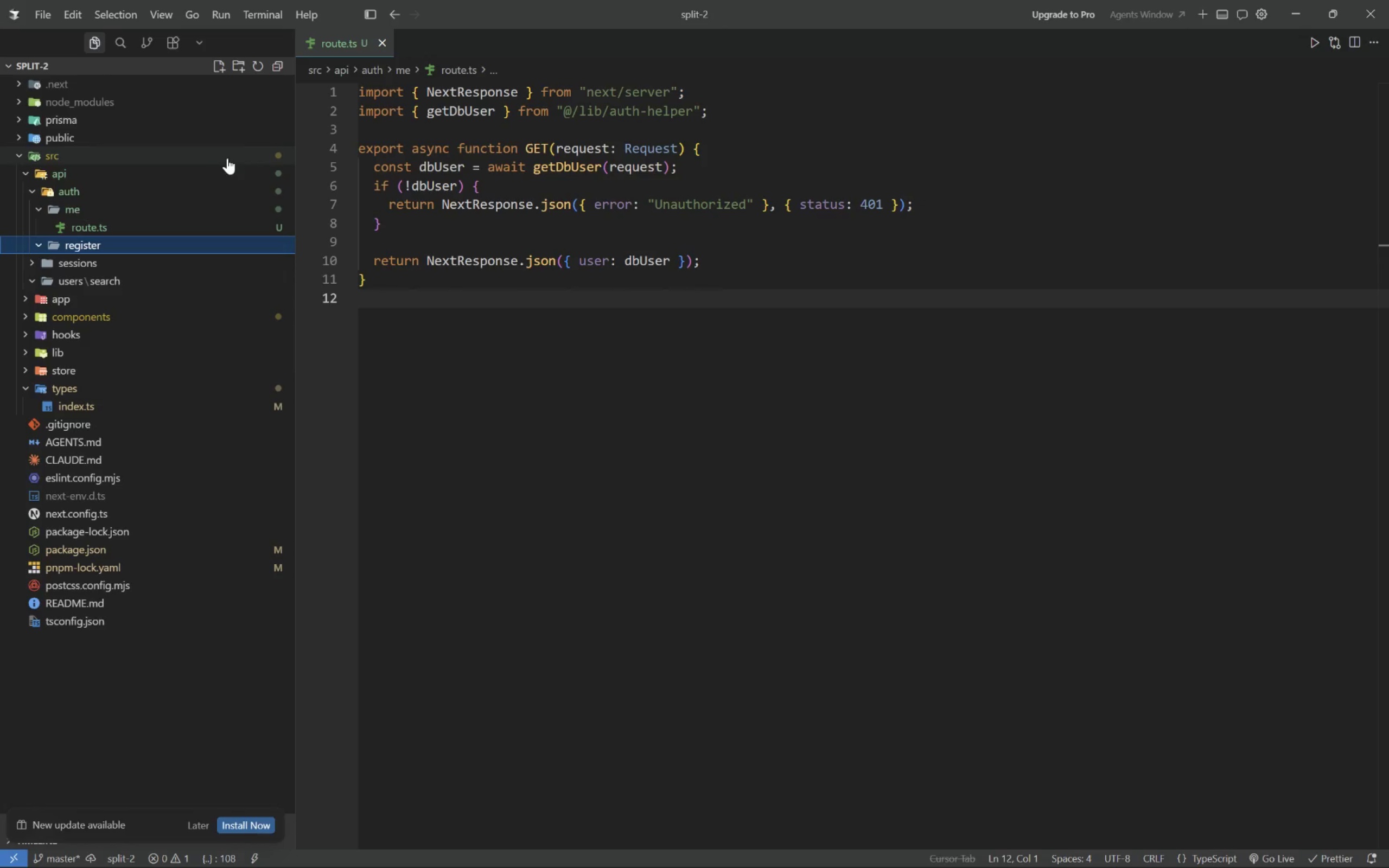 
wait(6.62)
 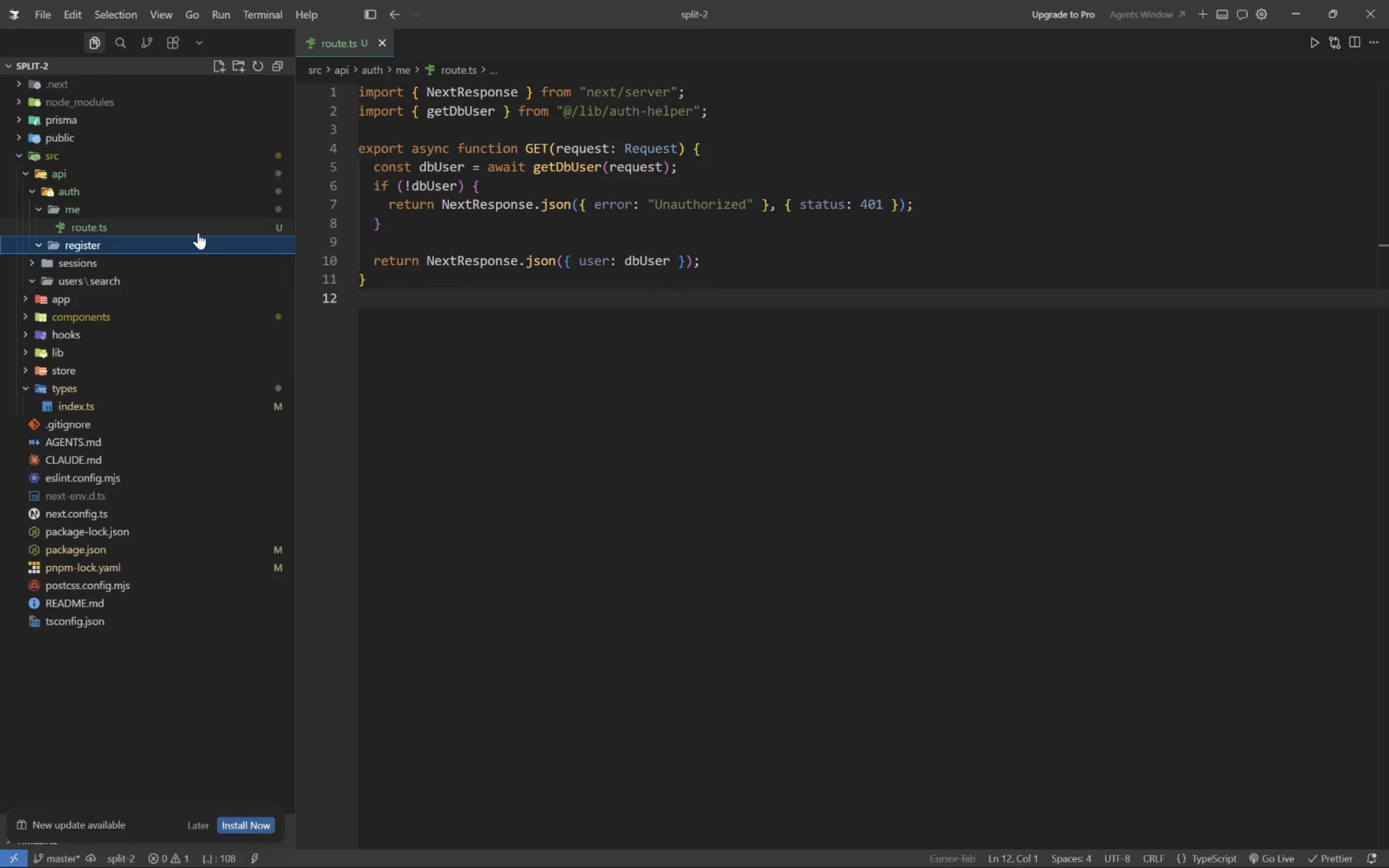 
left_click([225, 67])
 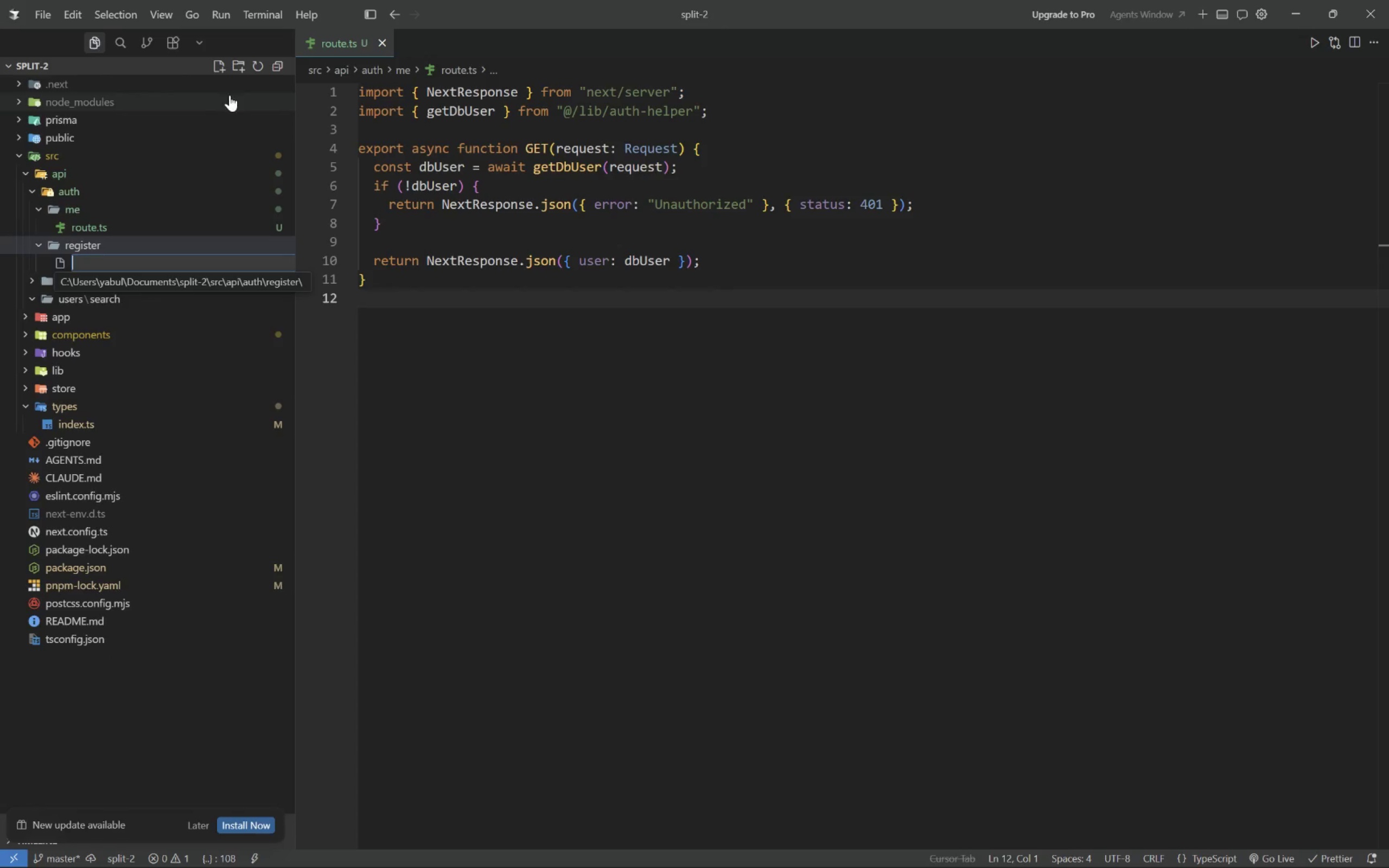 
wait(12.0)
 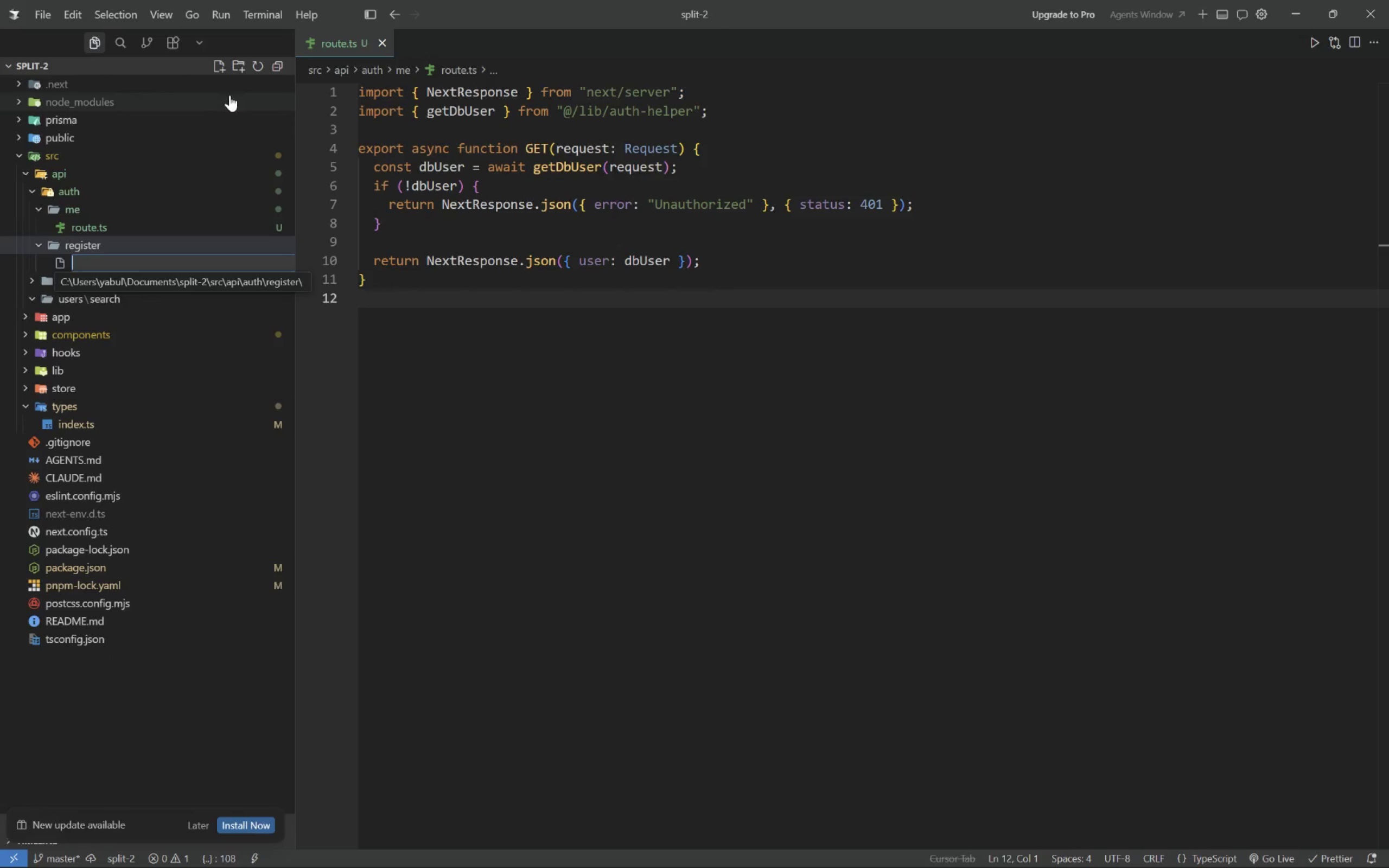 
type(route.ts)
 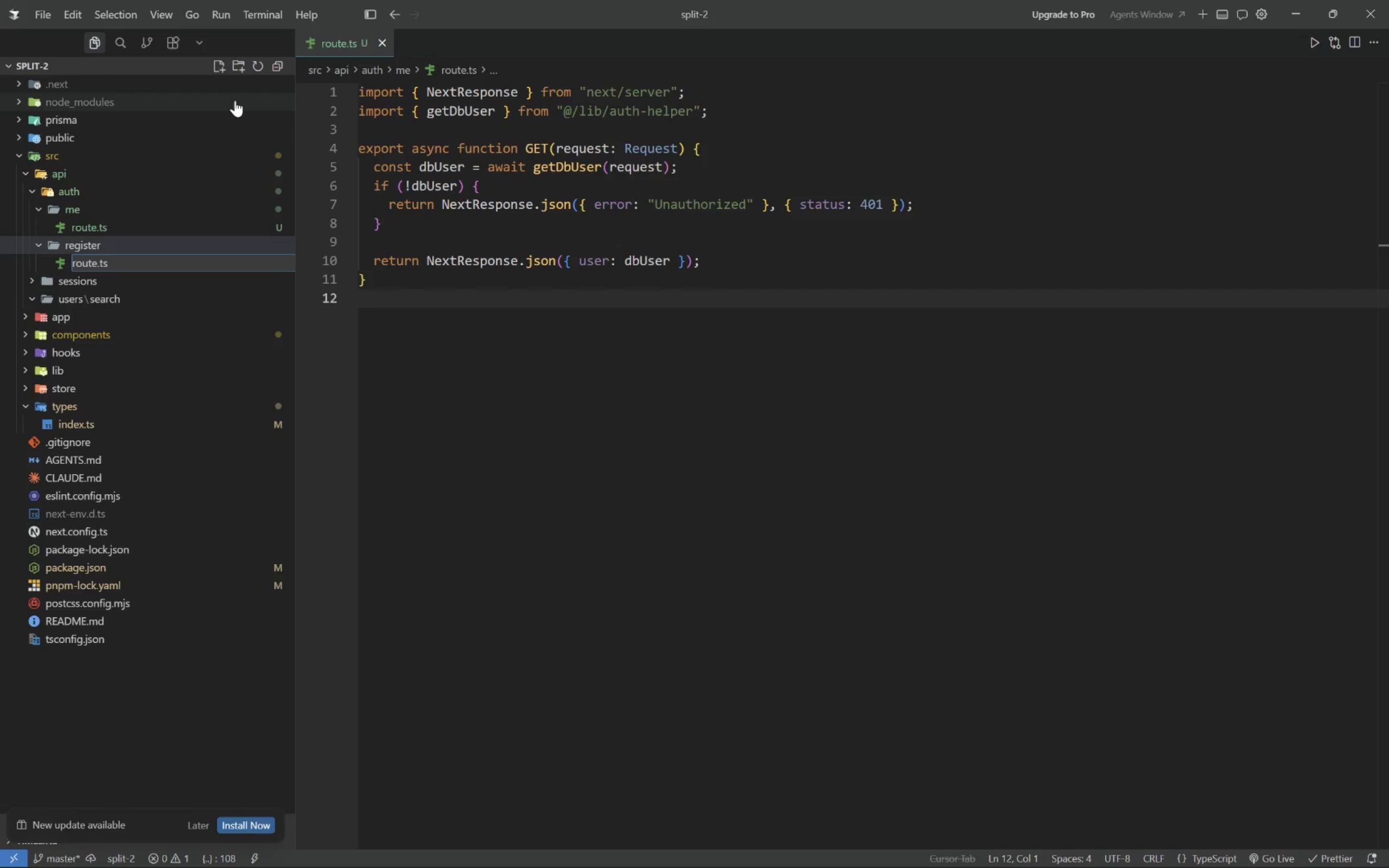 
key(Enter)
 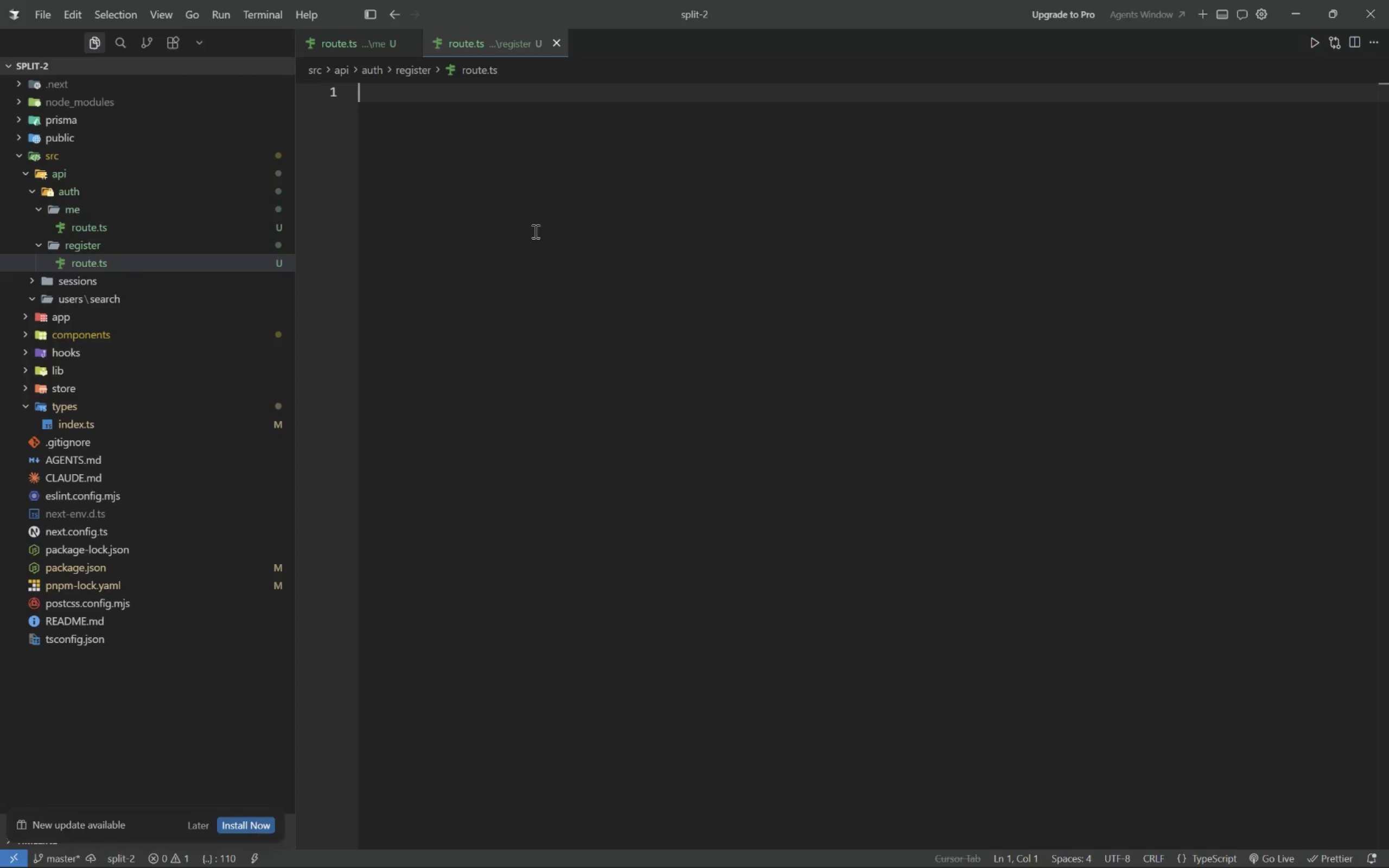 
wait(6.09)
 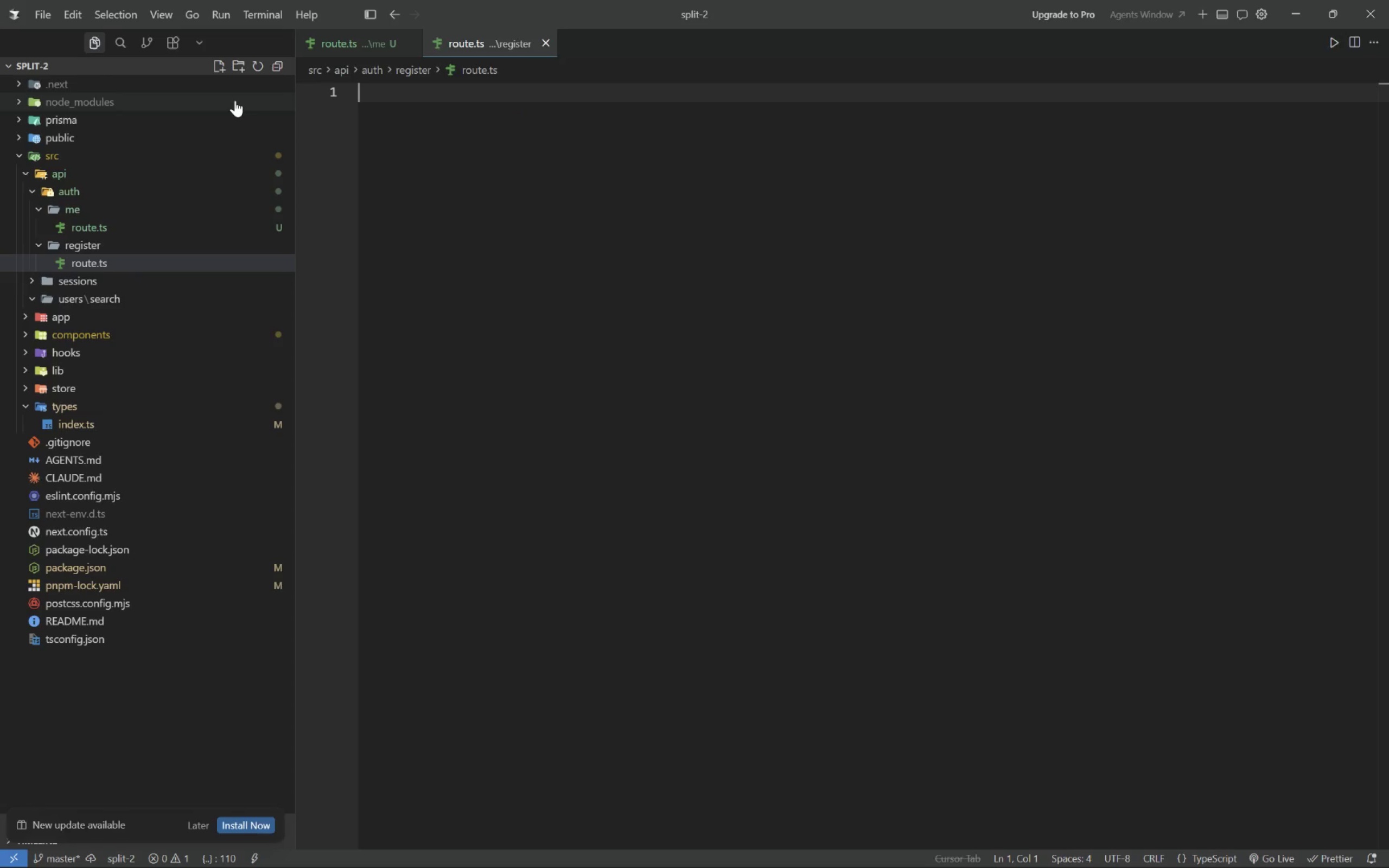 
type(import {NextReq)
key(Backspace)
type(spons)
key(Tab)
type([End])
 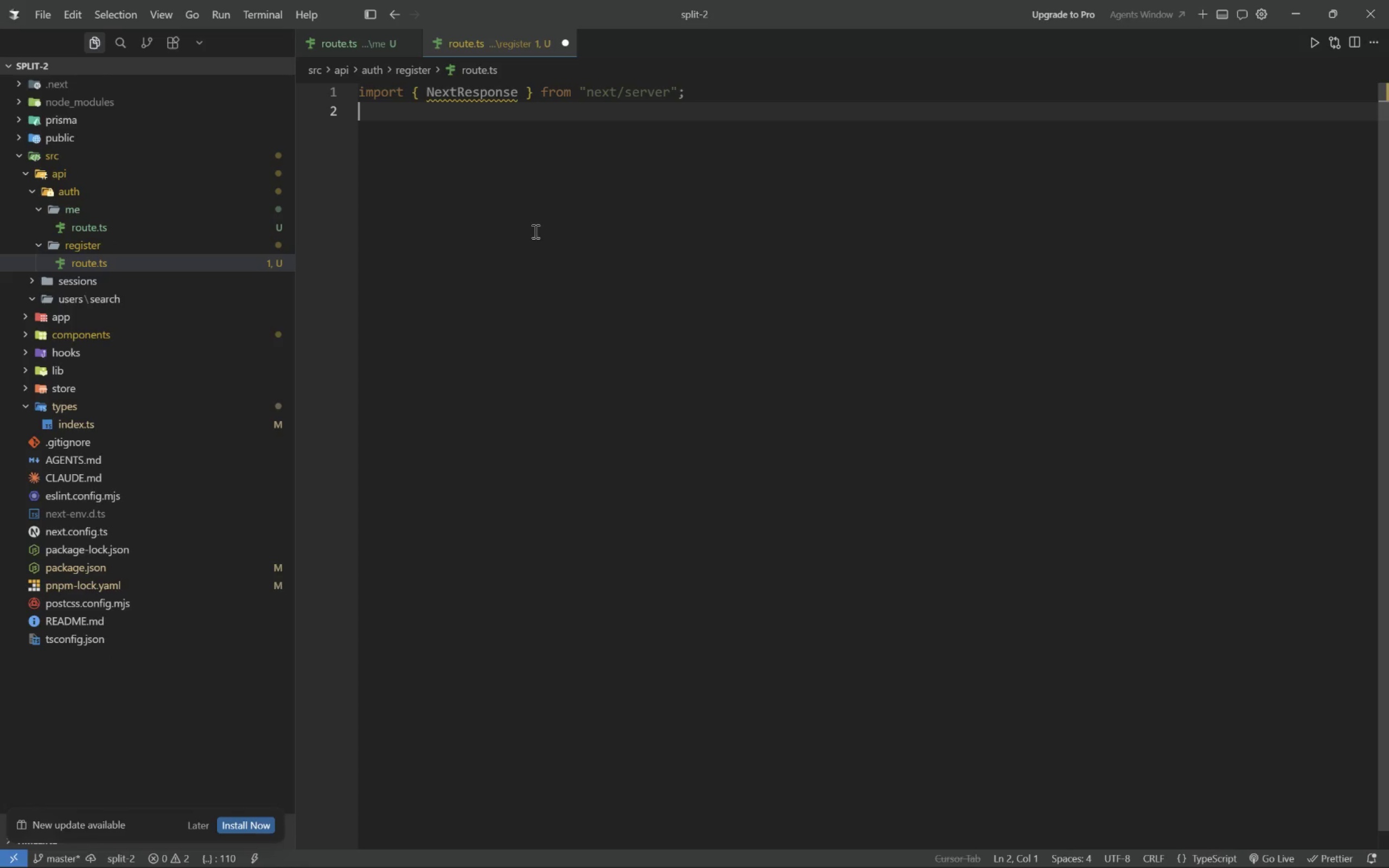 
 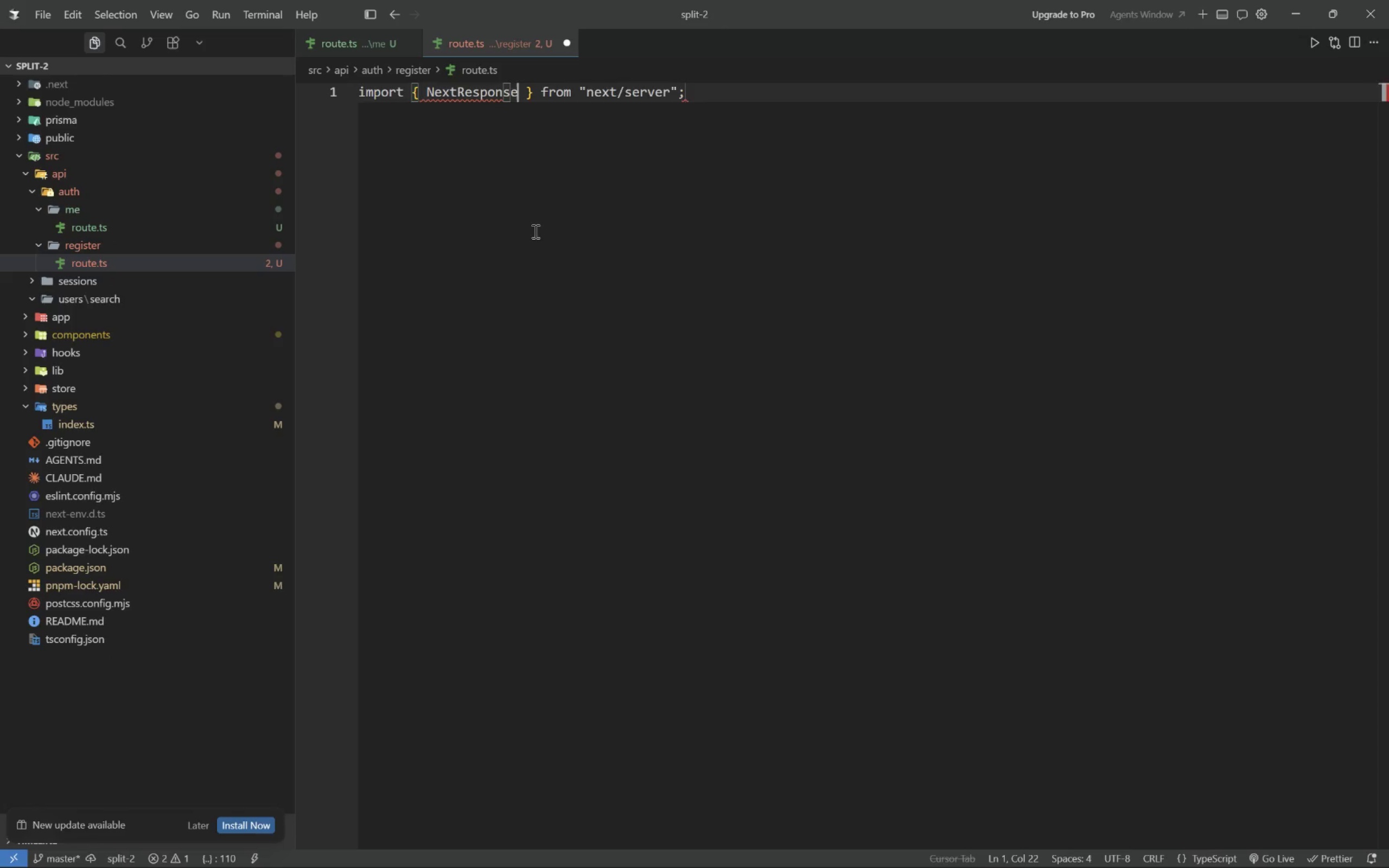 
key(Enter)
 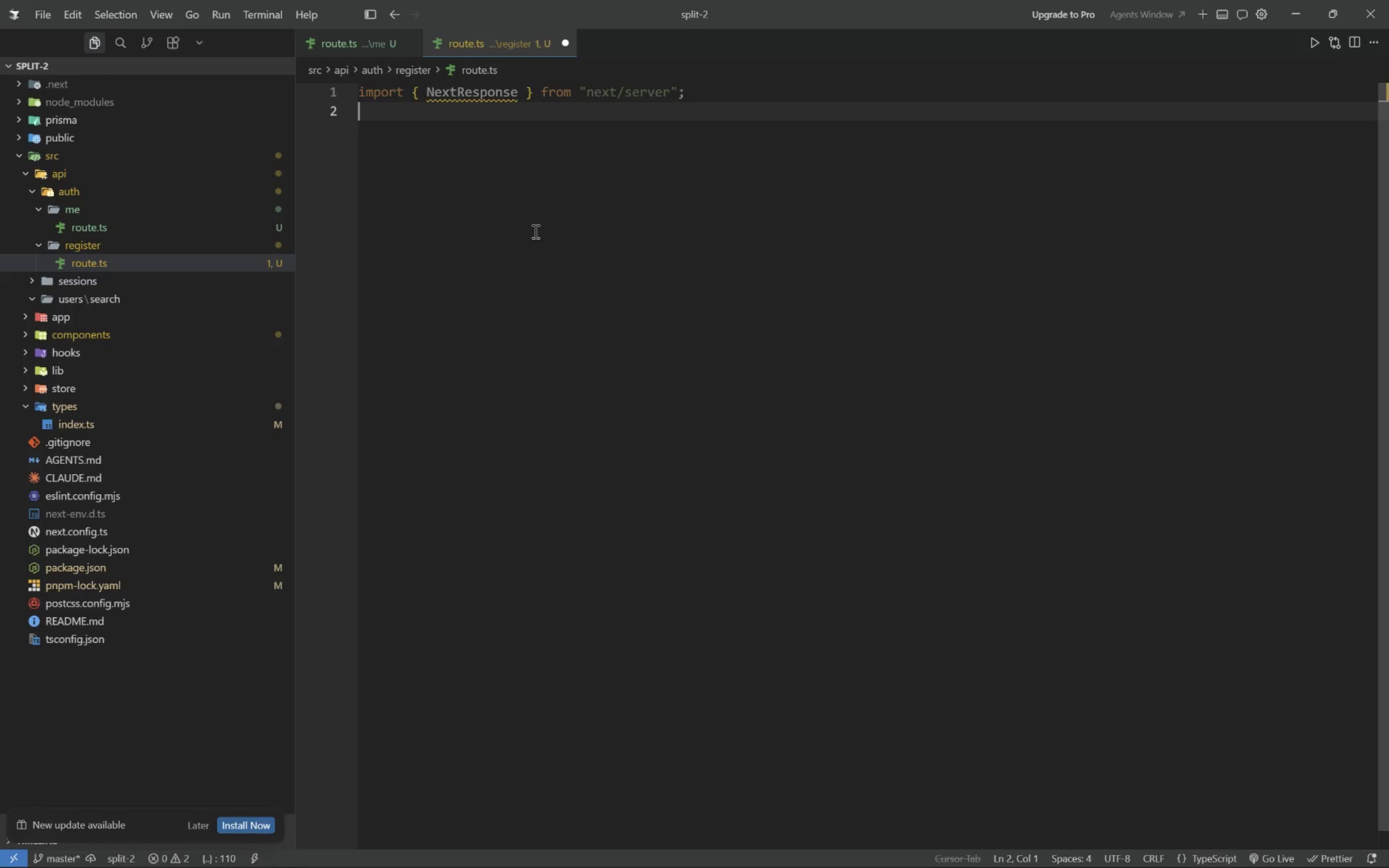 
key(Enter)
 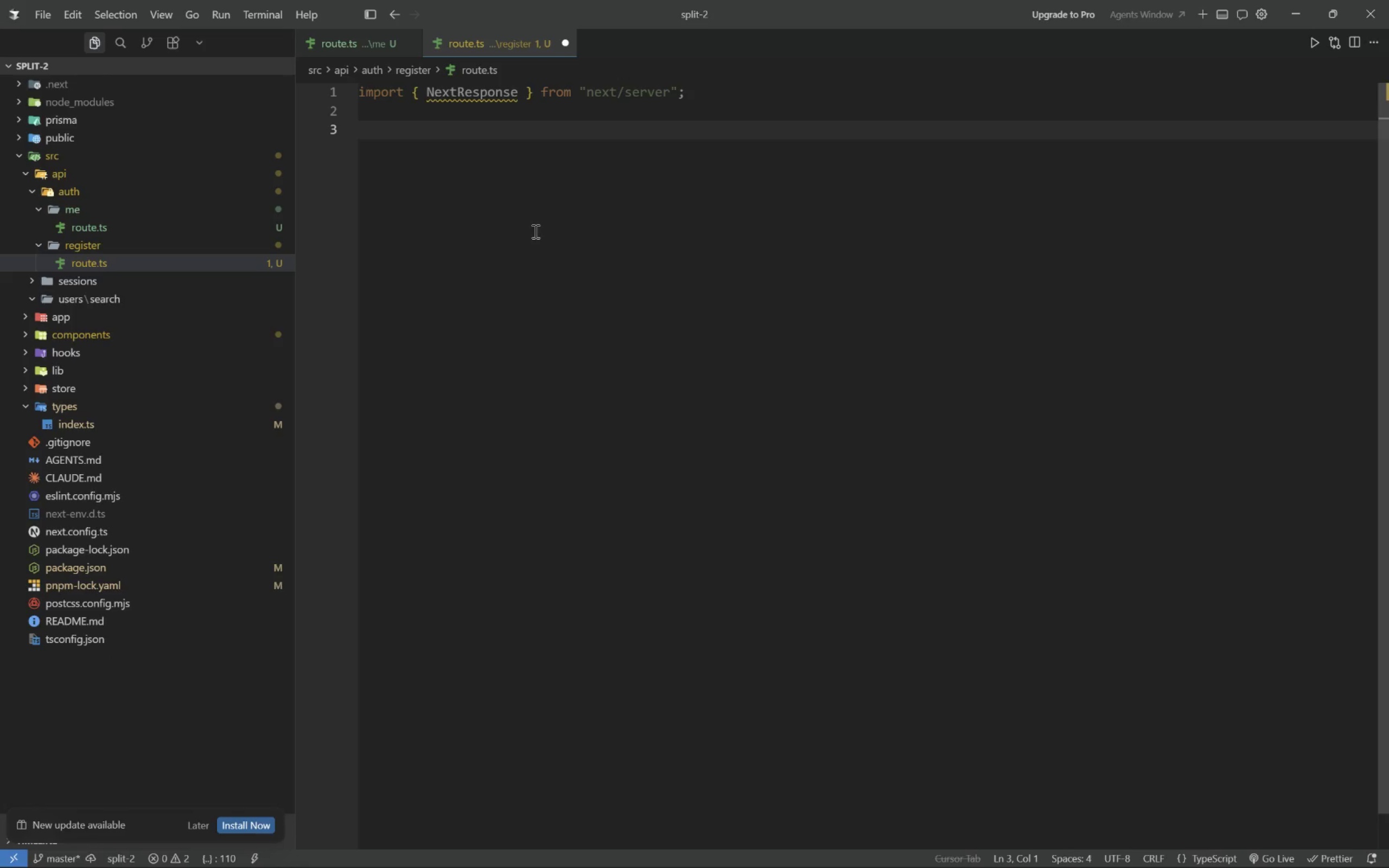 
key(ArrowUp)
 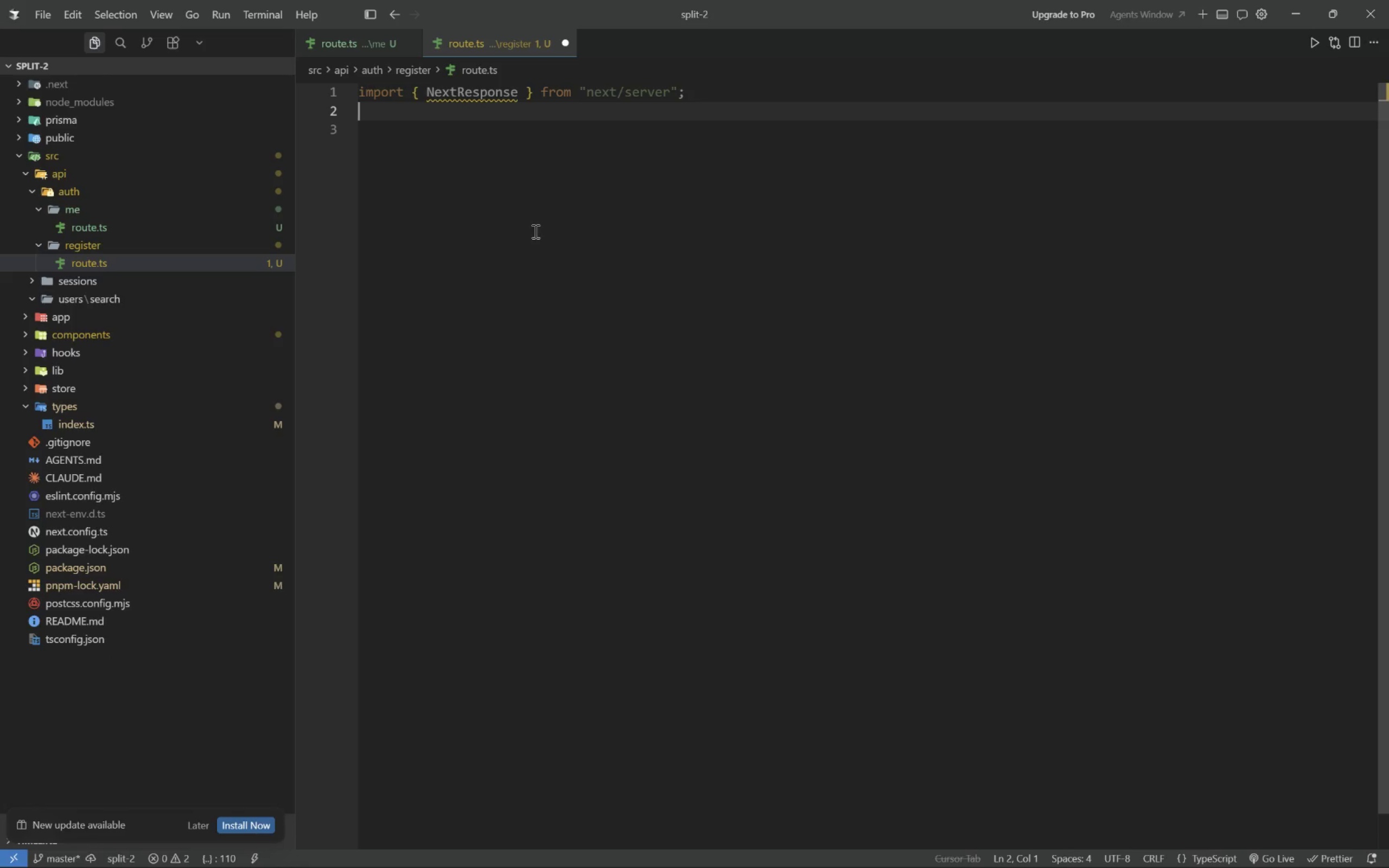 
type(import {prisma)
 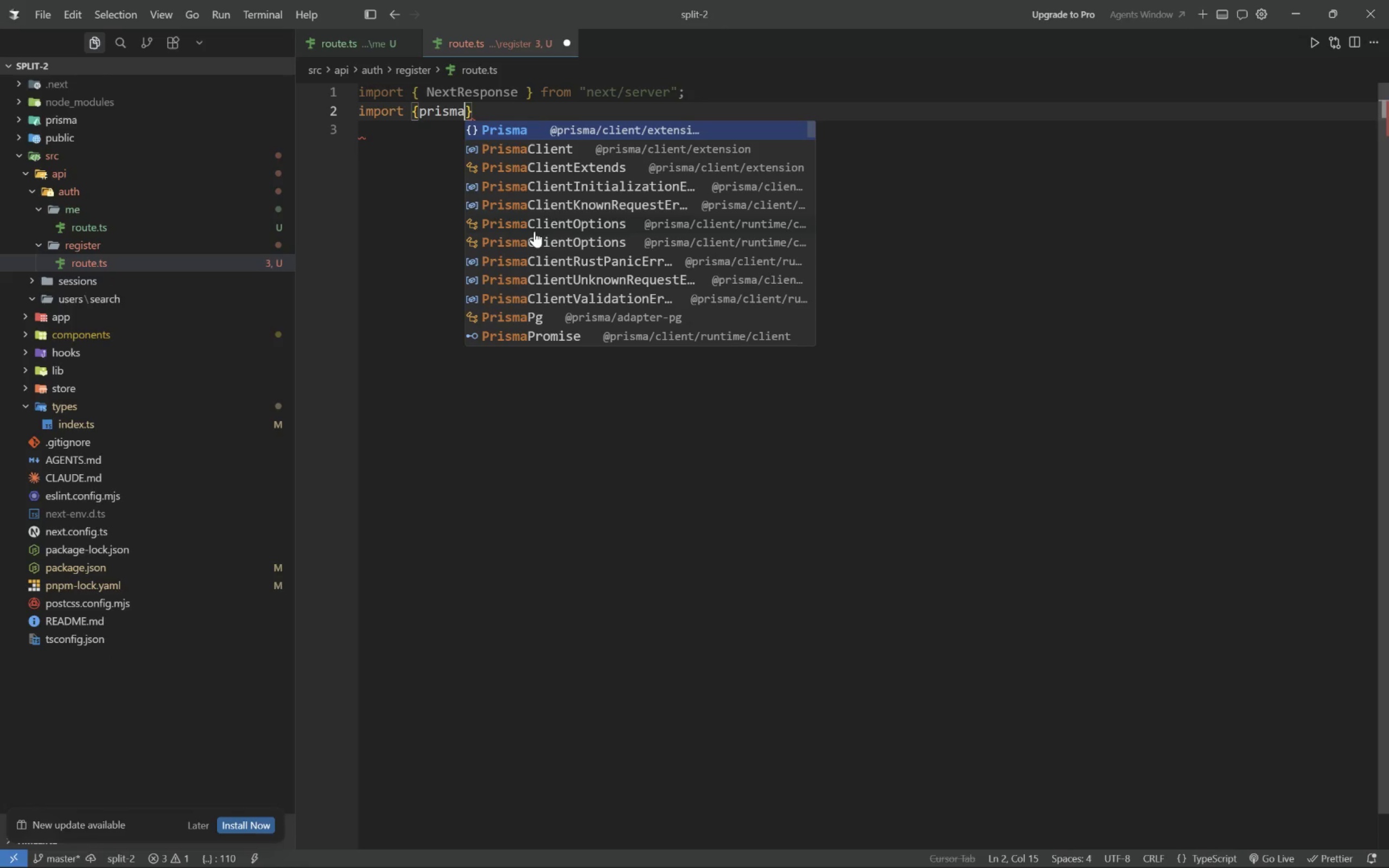 
key(ArrowRight)
 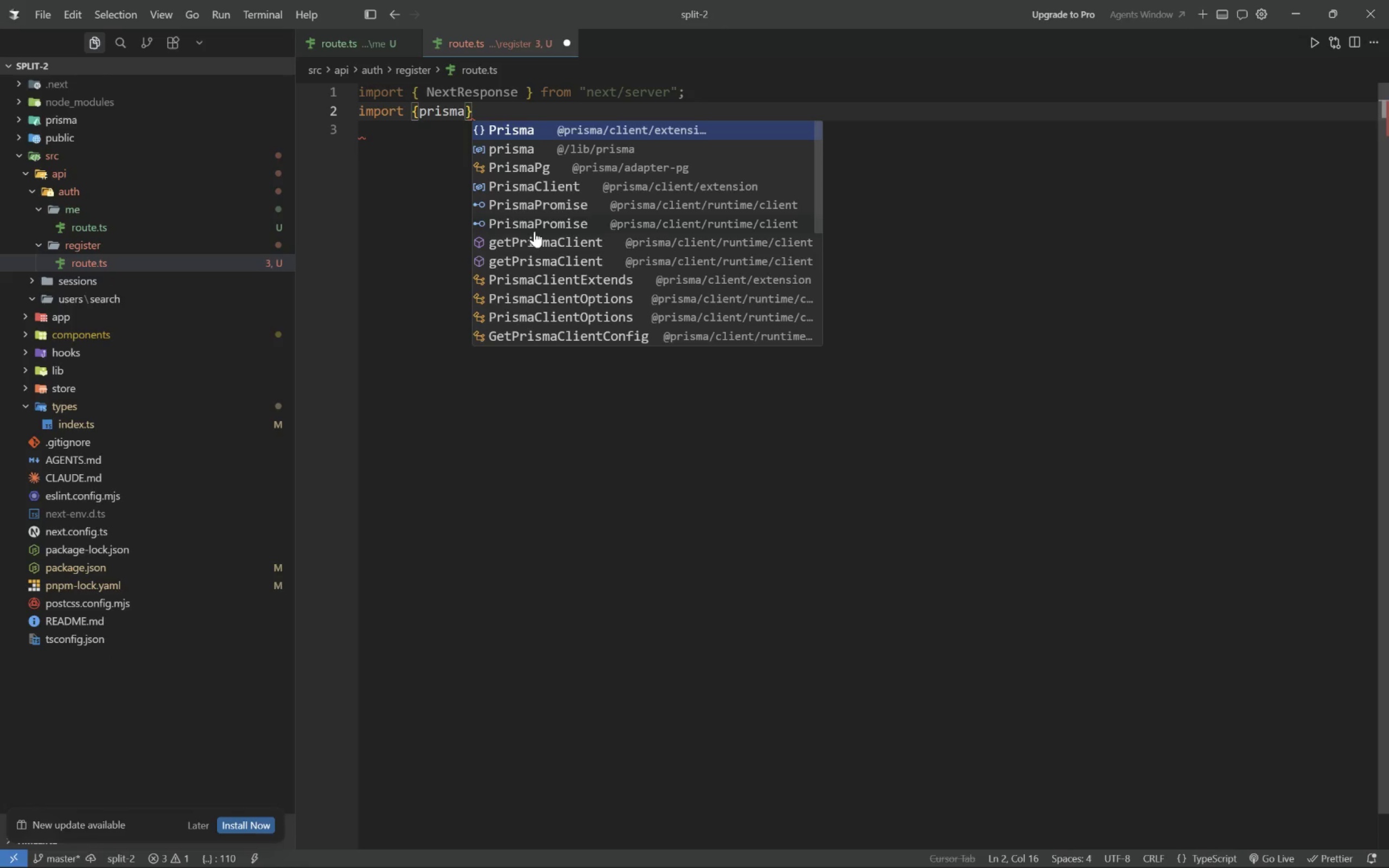 
type( from "@/lib/prisma)
key(Tab)
key(Tab)
type(;)
 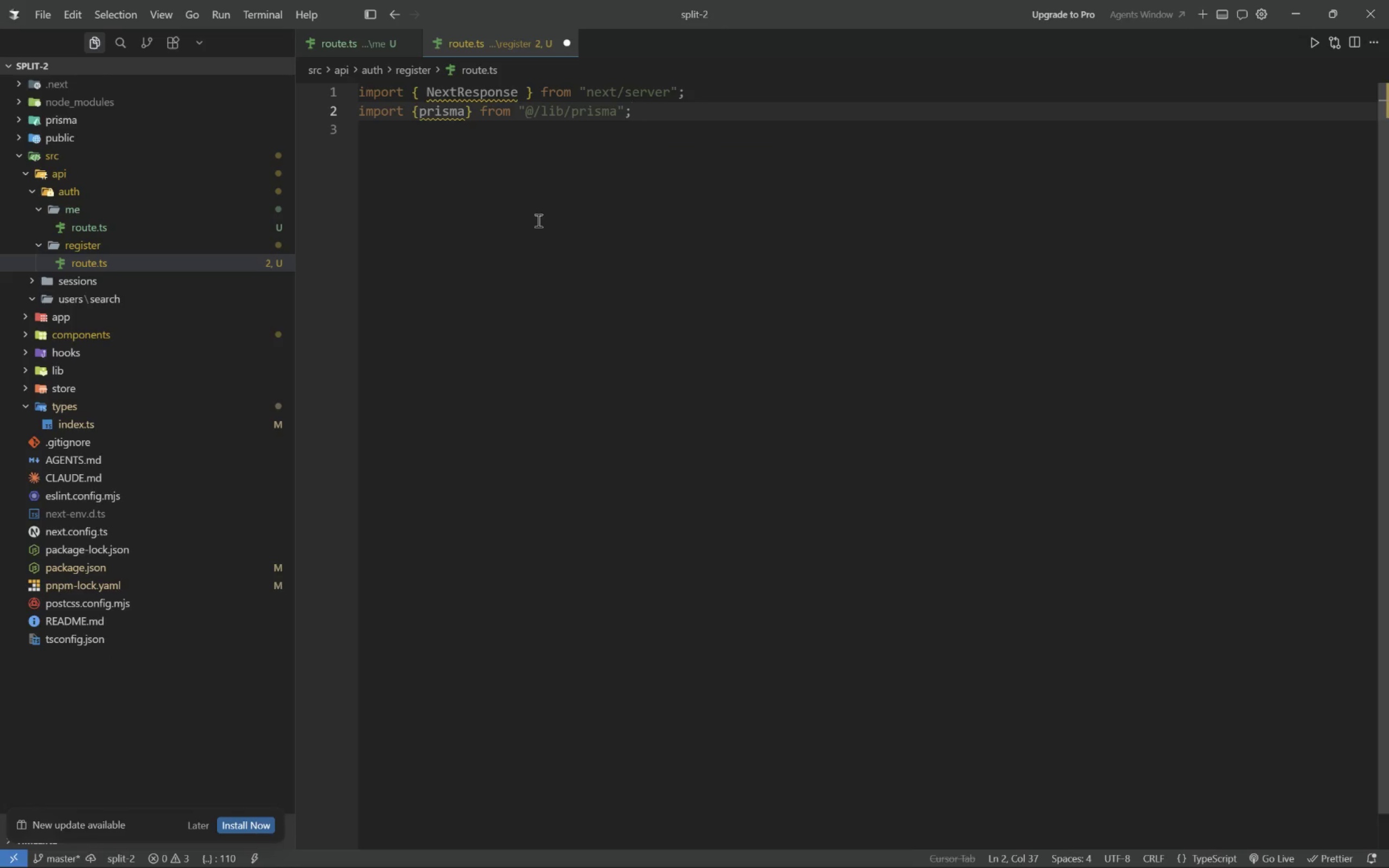 
key(Enter)
 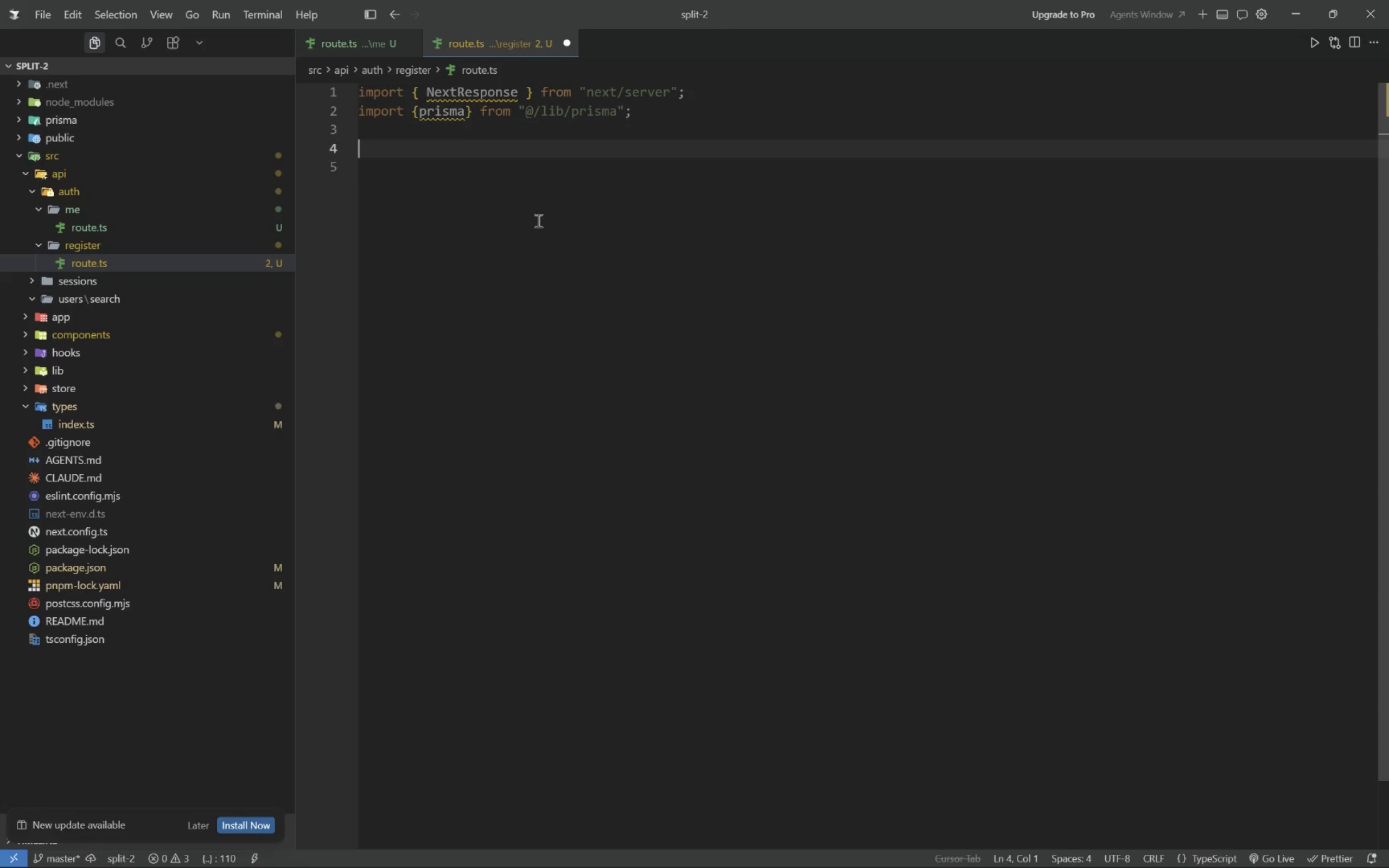 
key(Enter)
 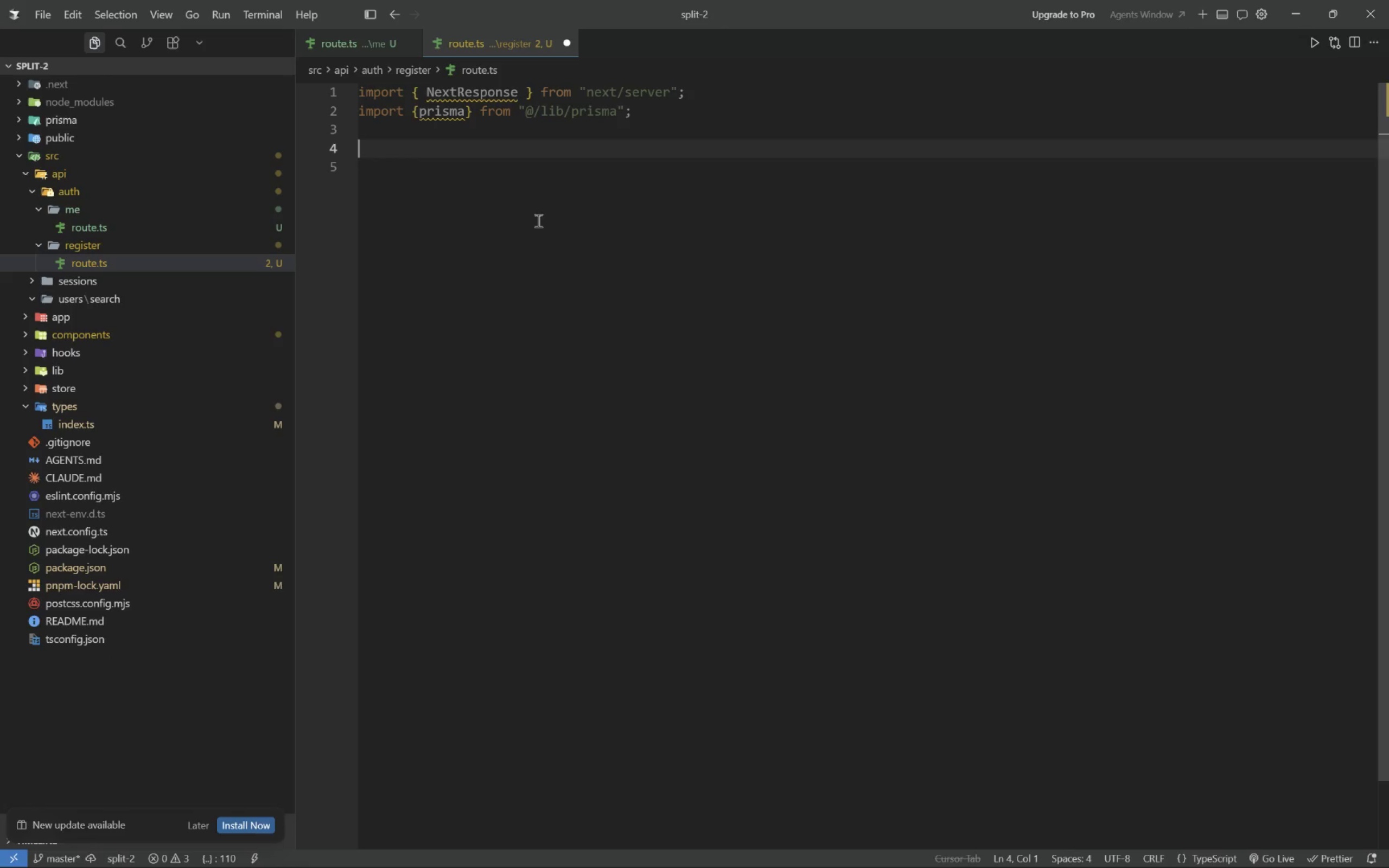 
type(export async functin POST(request: Request) {)
 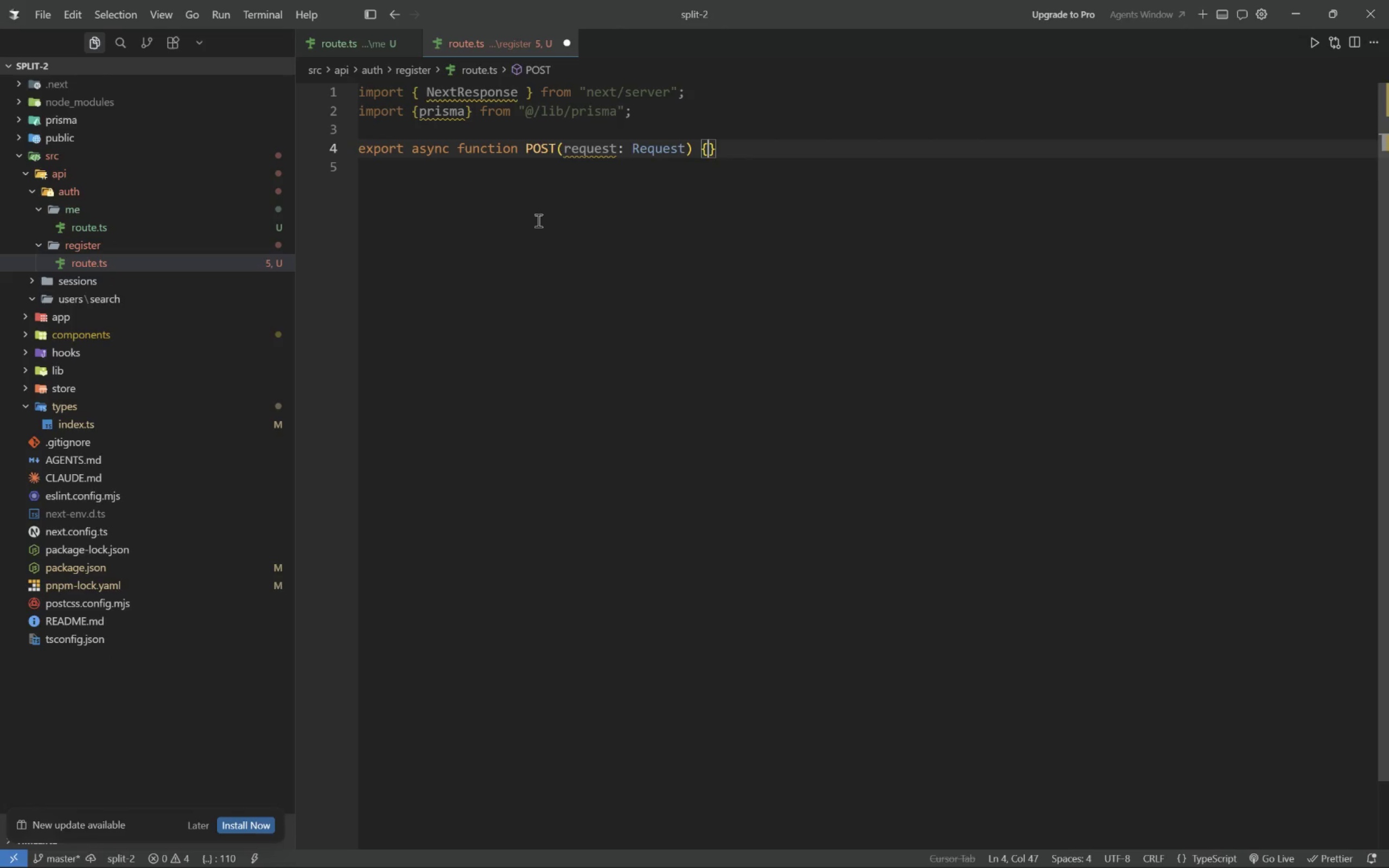 
key(Enter)
 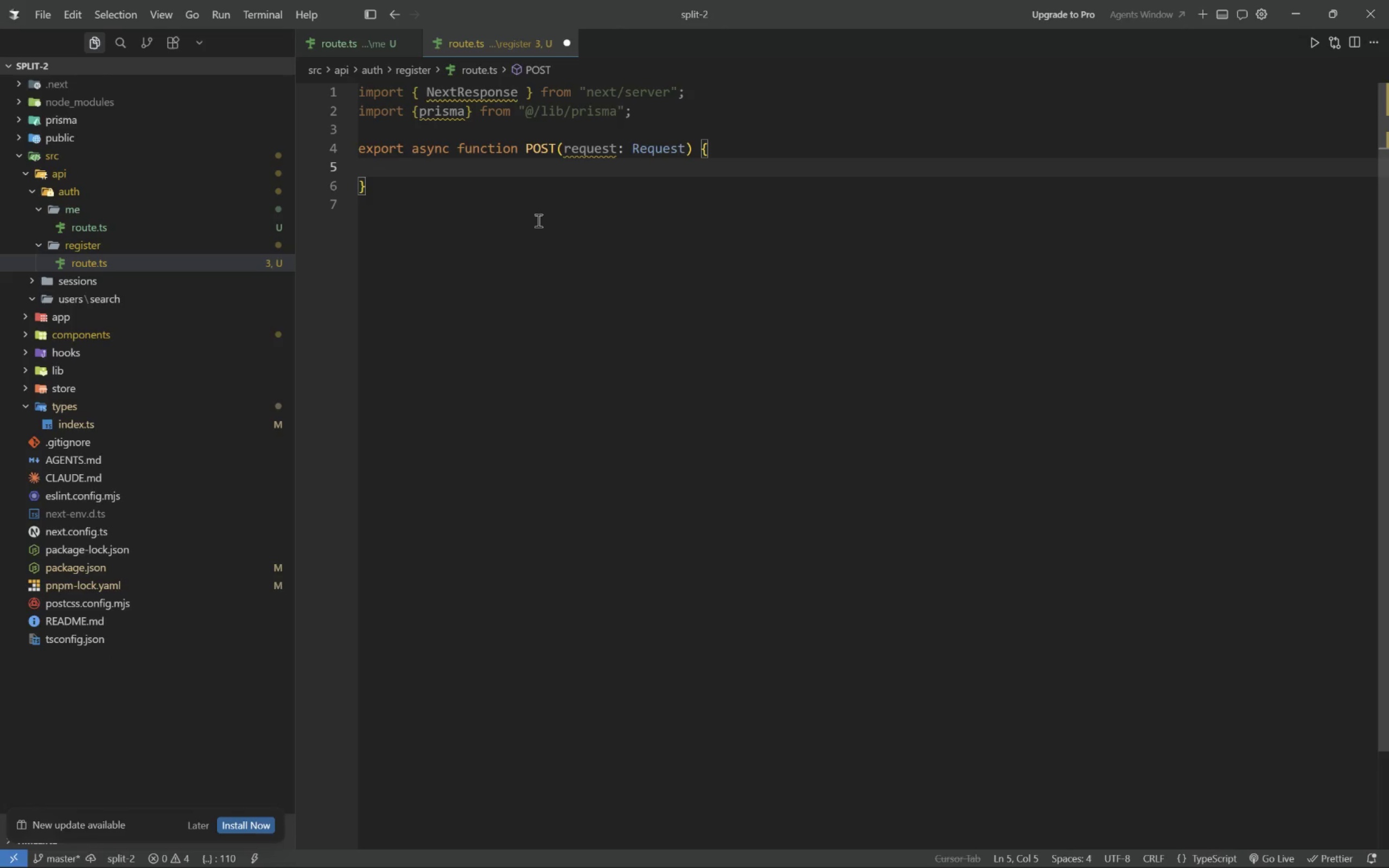 
type(try {)
 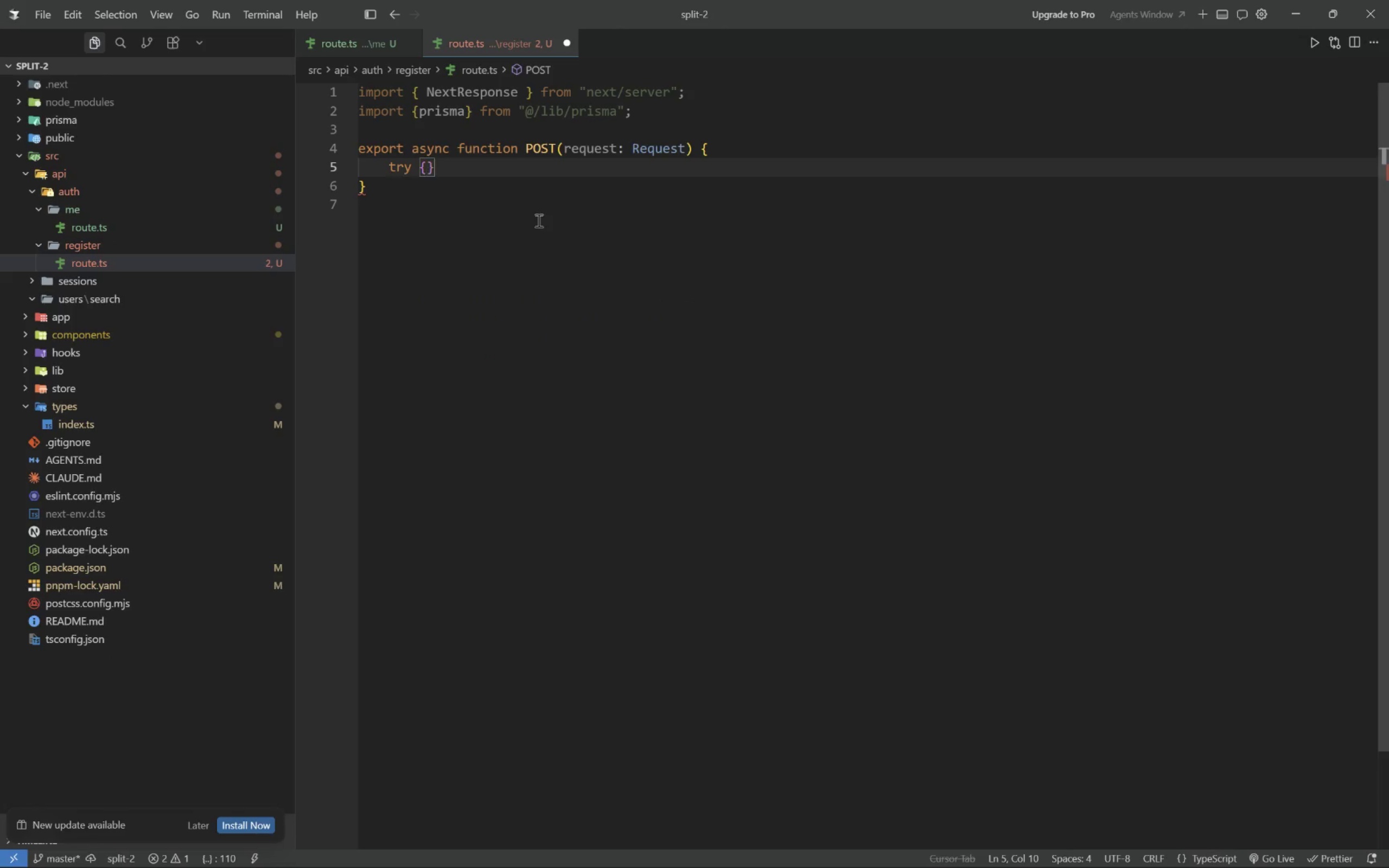 
key(ArrowRight)
 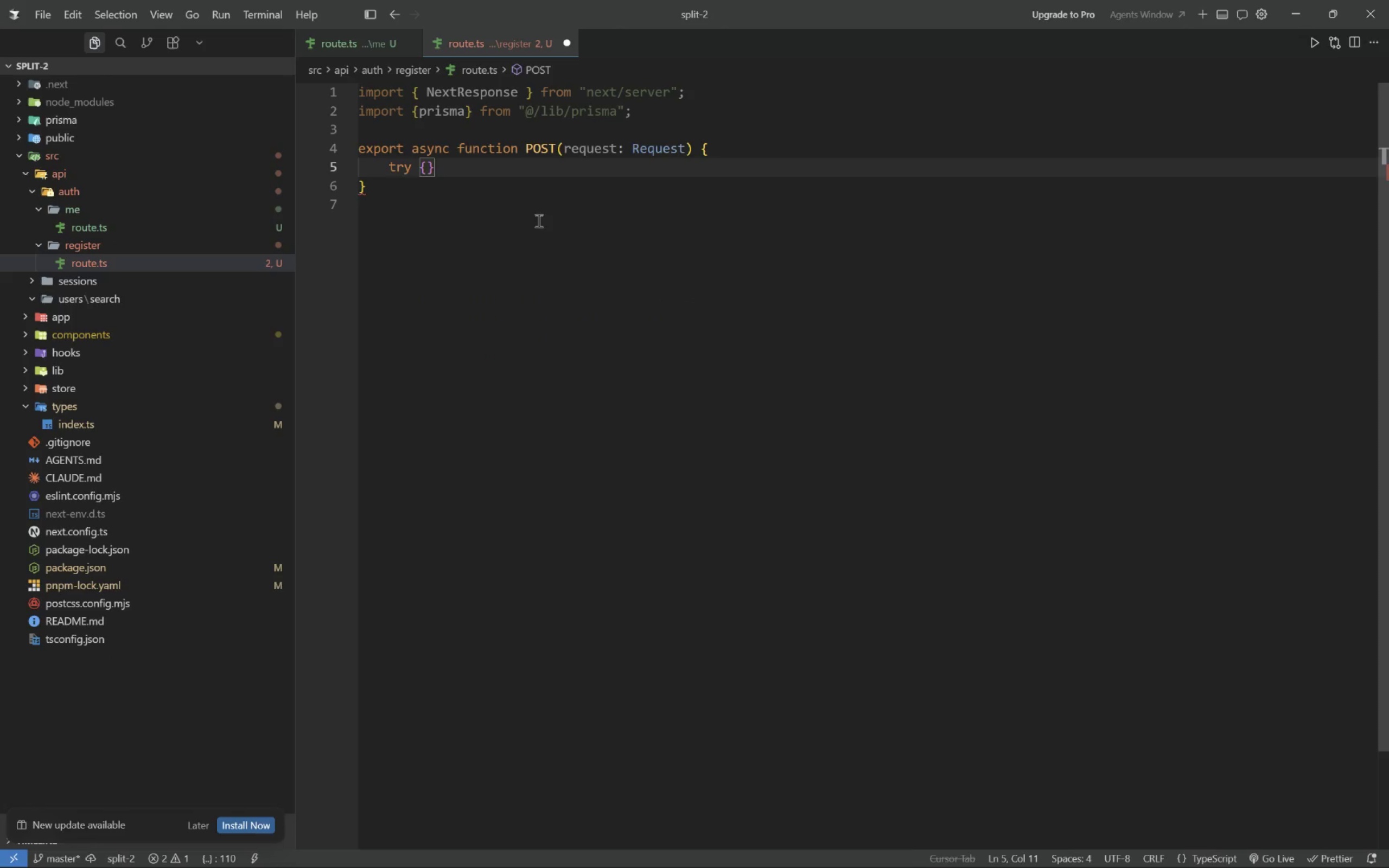 
key(Enter)
 